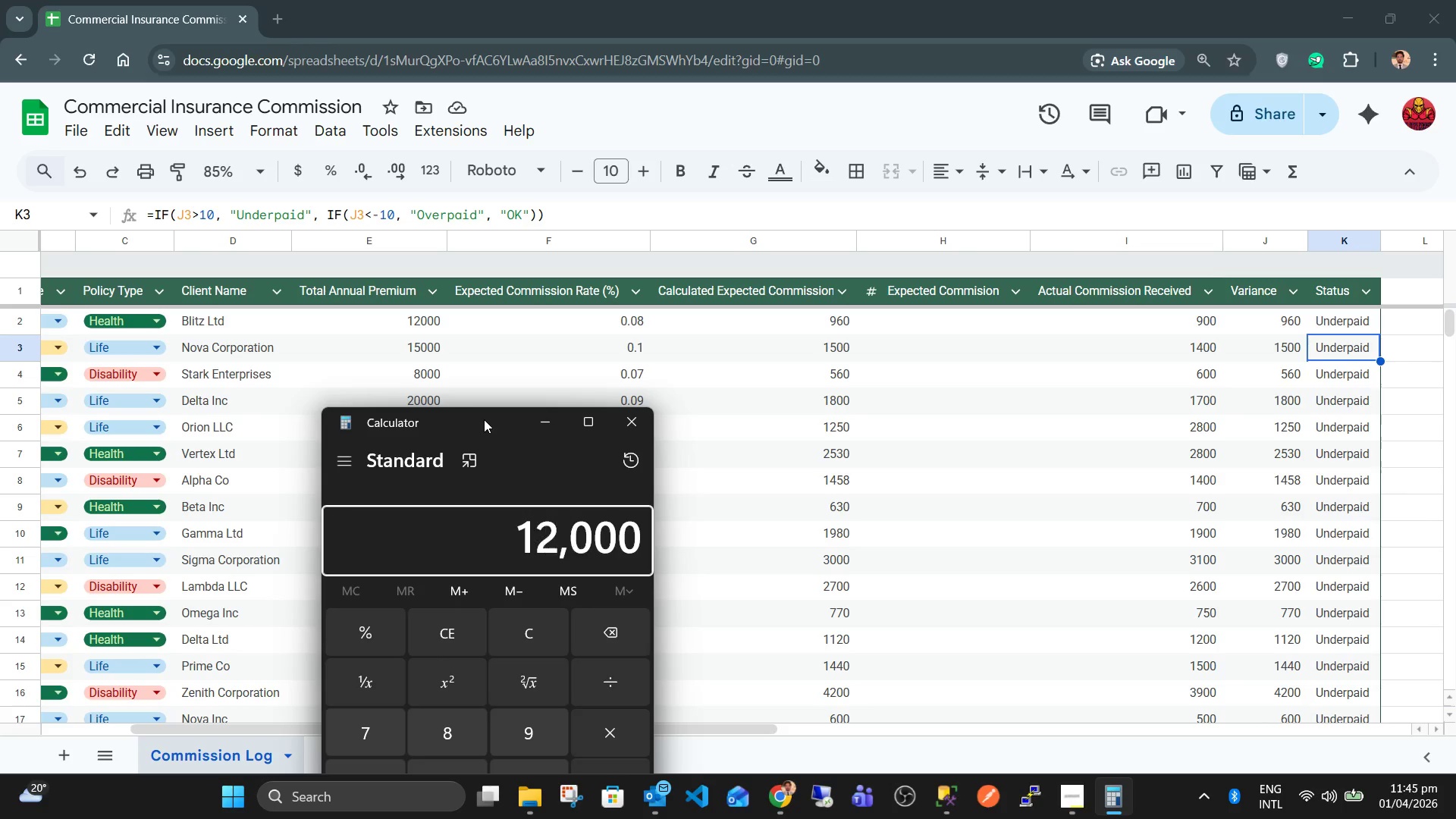 
key(Numpad0)
 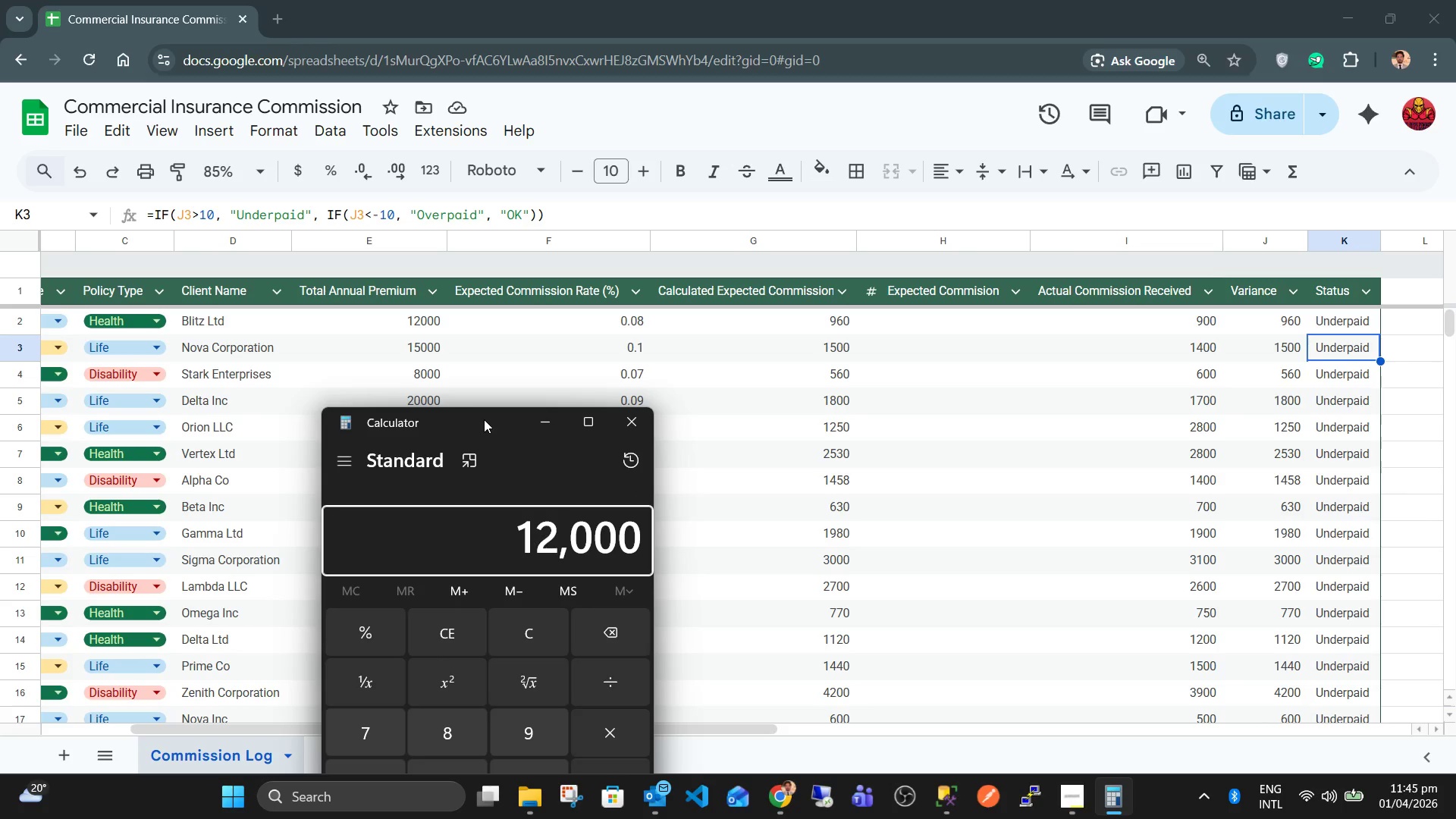 
key(NumpadSubtract)
 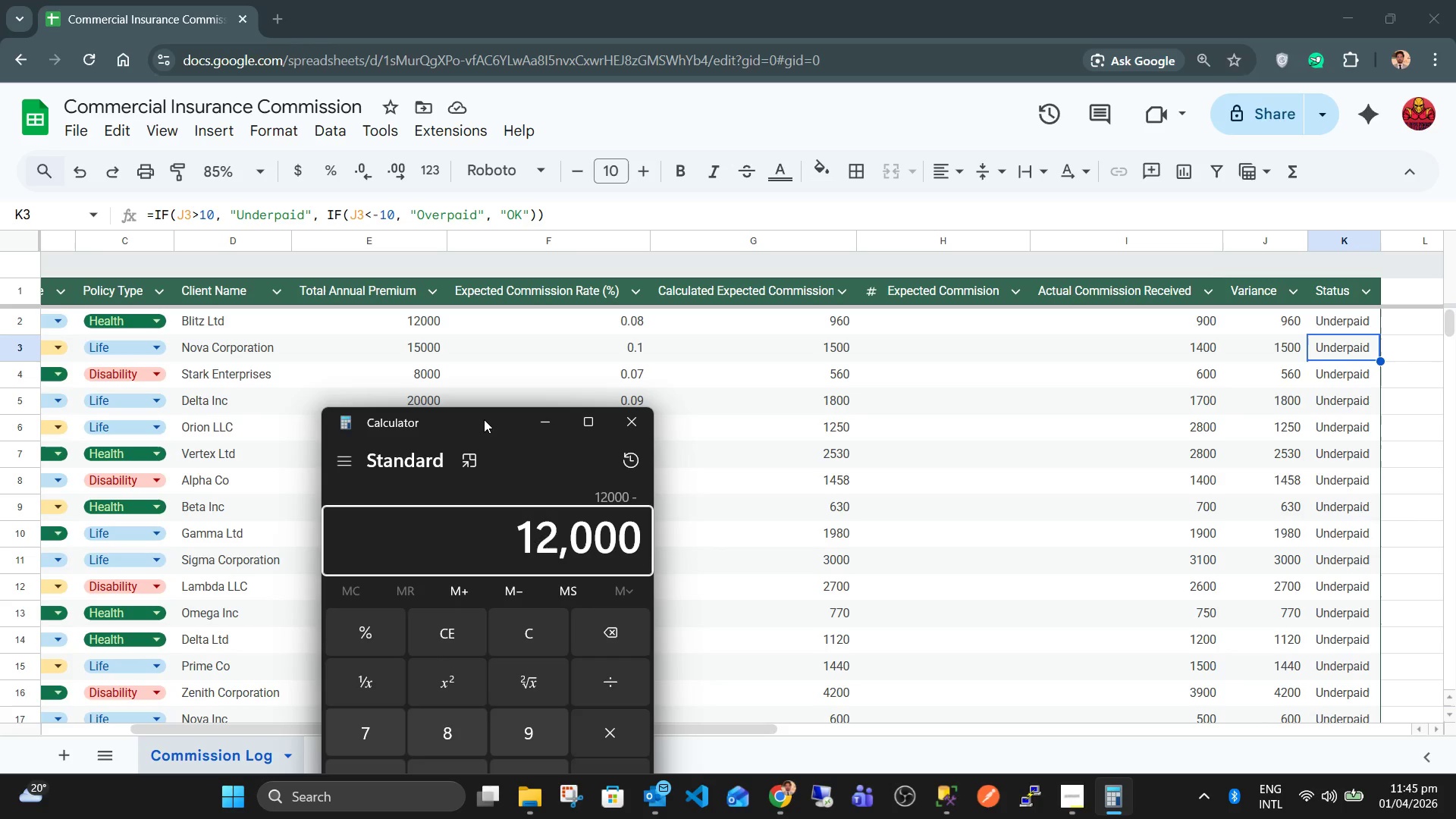 
key(Numpad8)
 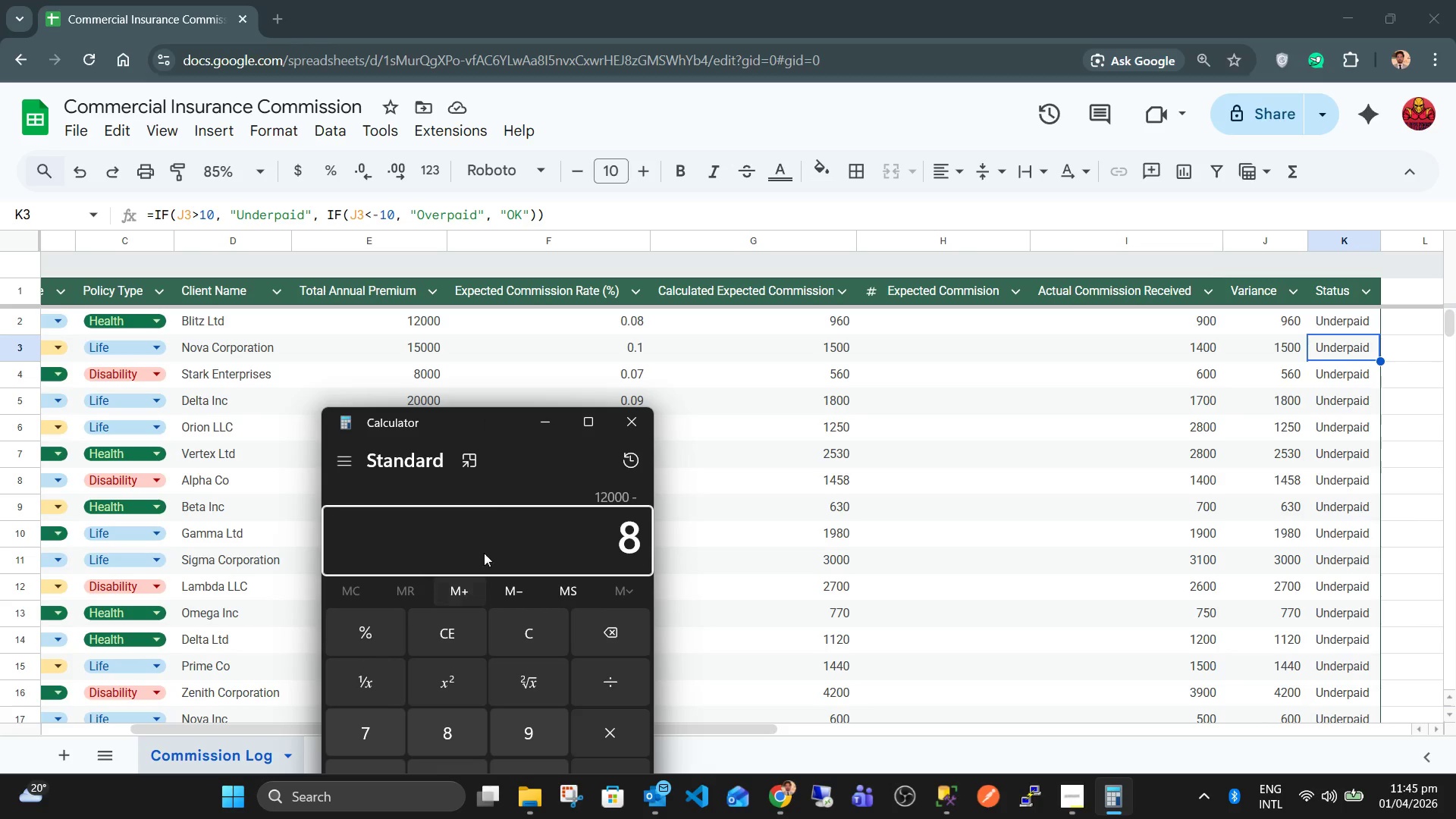 
left_click([354, 629])
 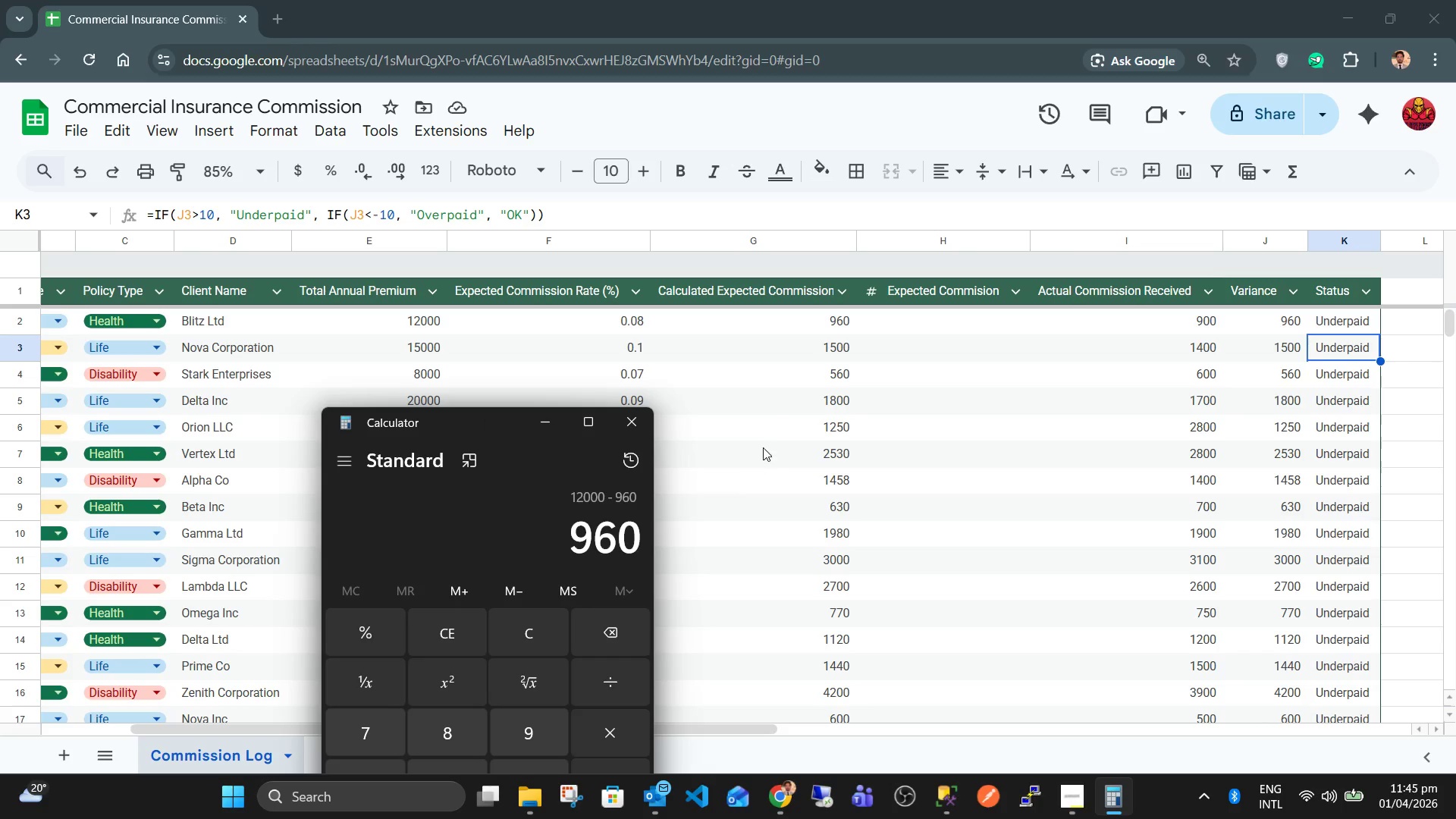 
left_click([814, 315])
 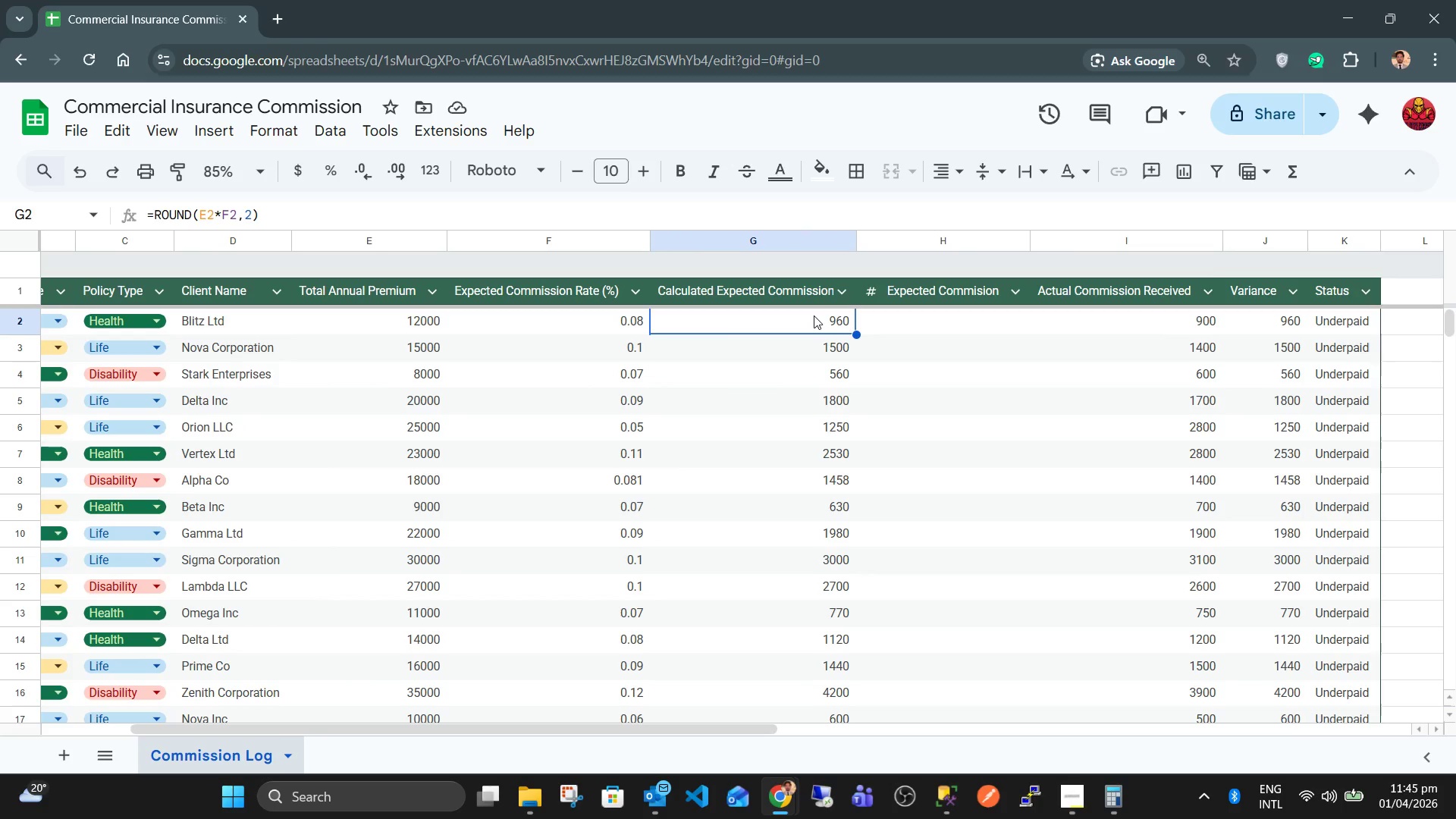 
key(Equal)
 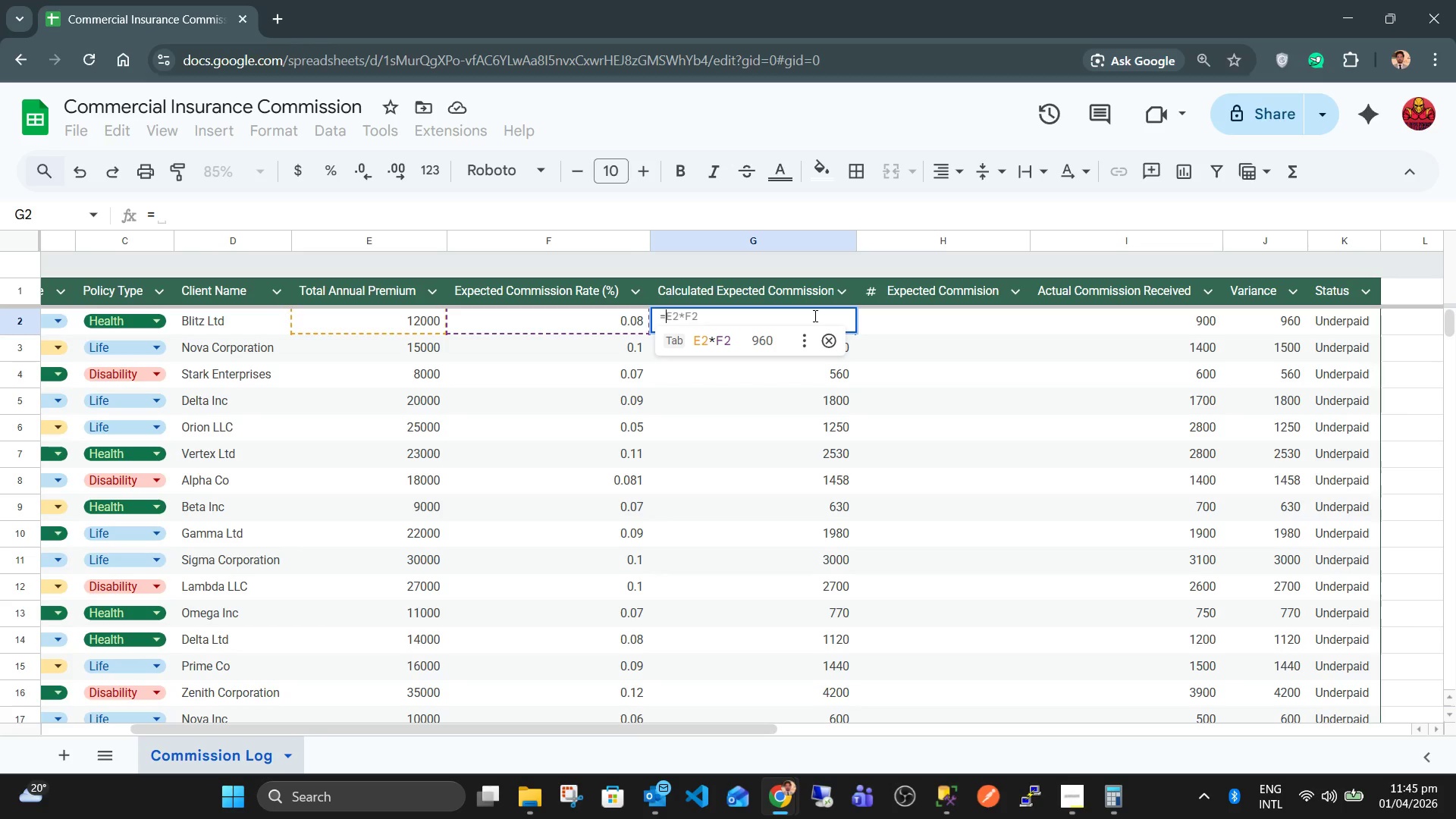 
key(ArrowLeft)
 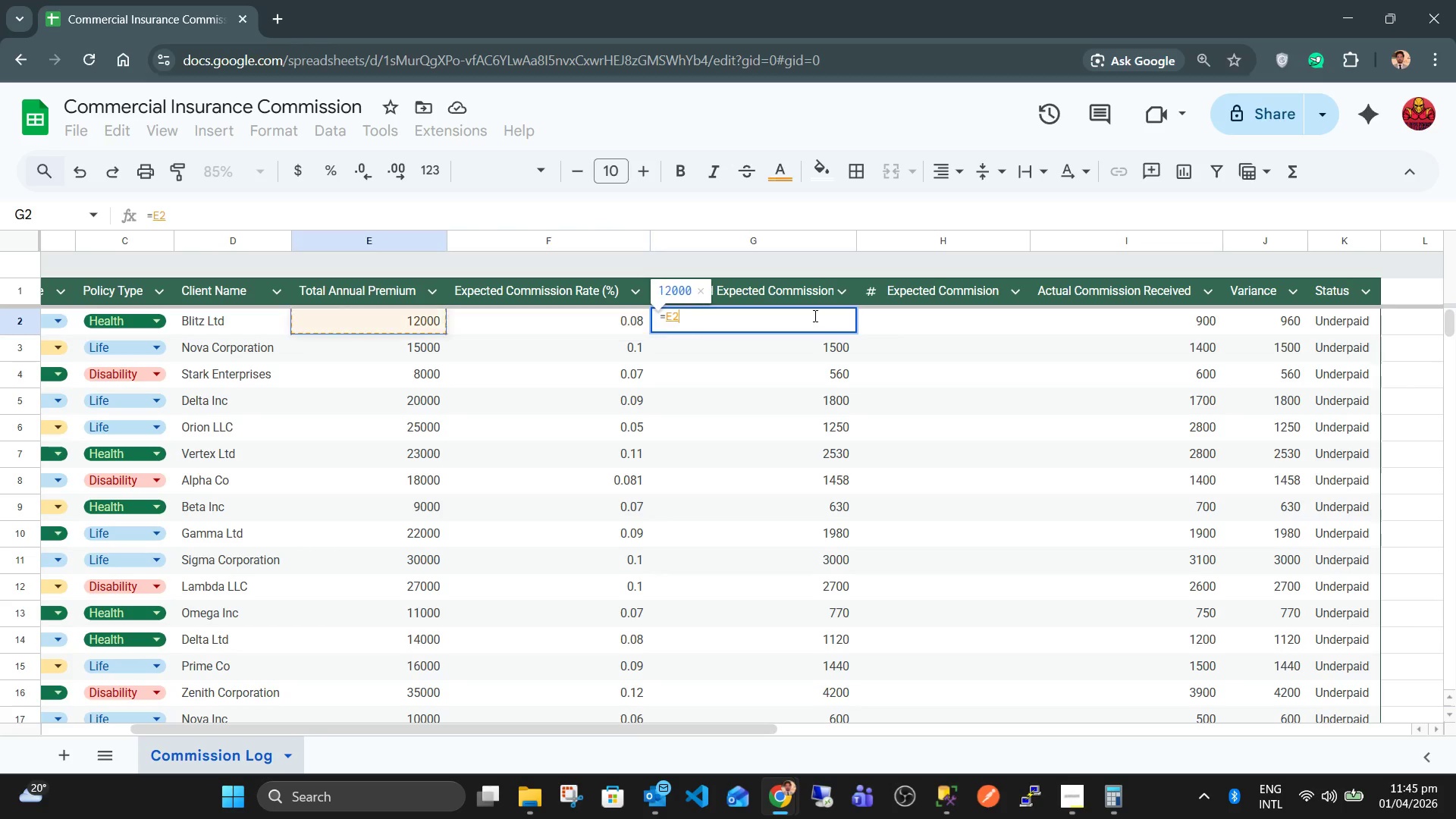 
key(ArrowLeft)
 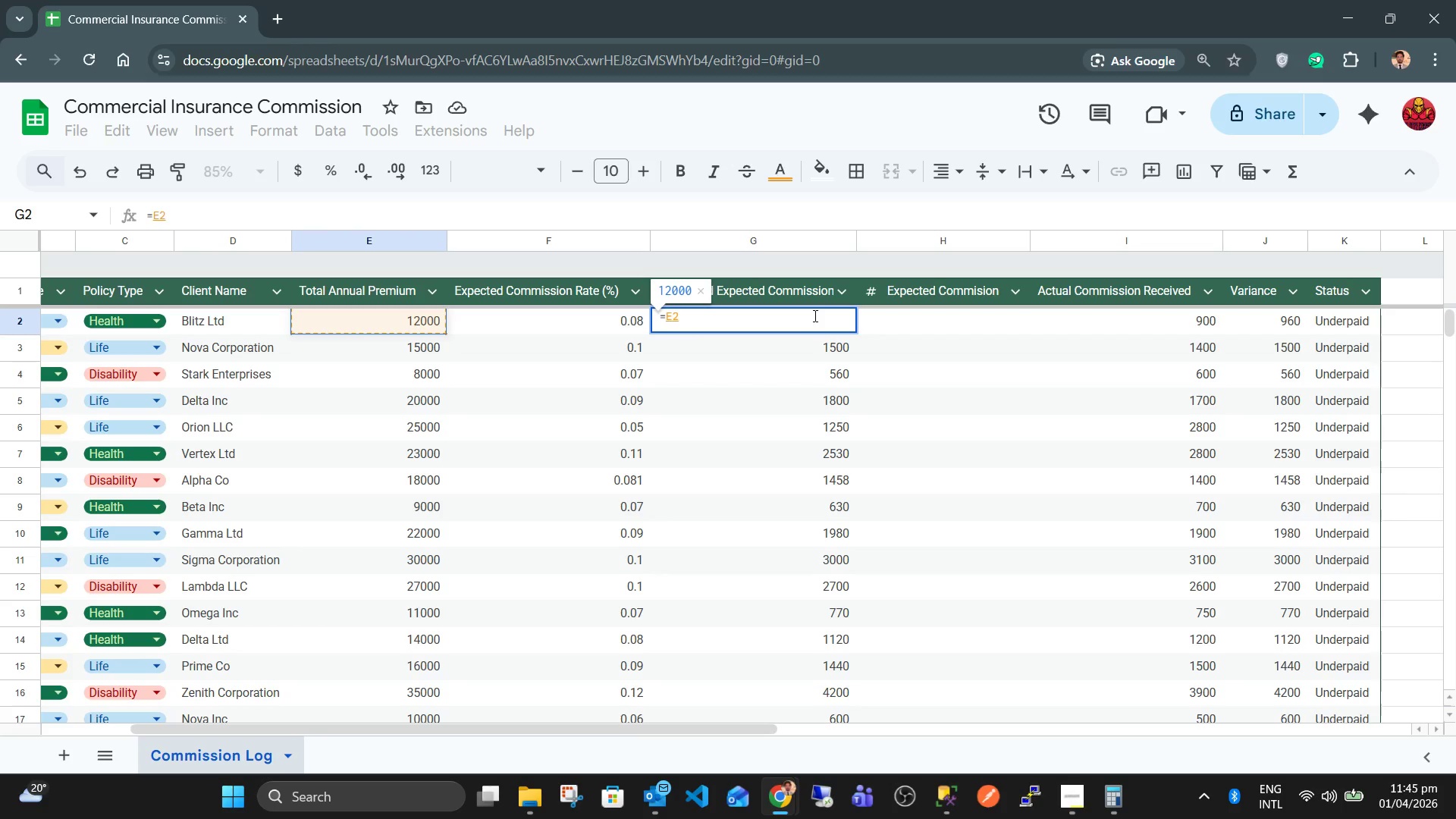 
key(ArrowRight)
 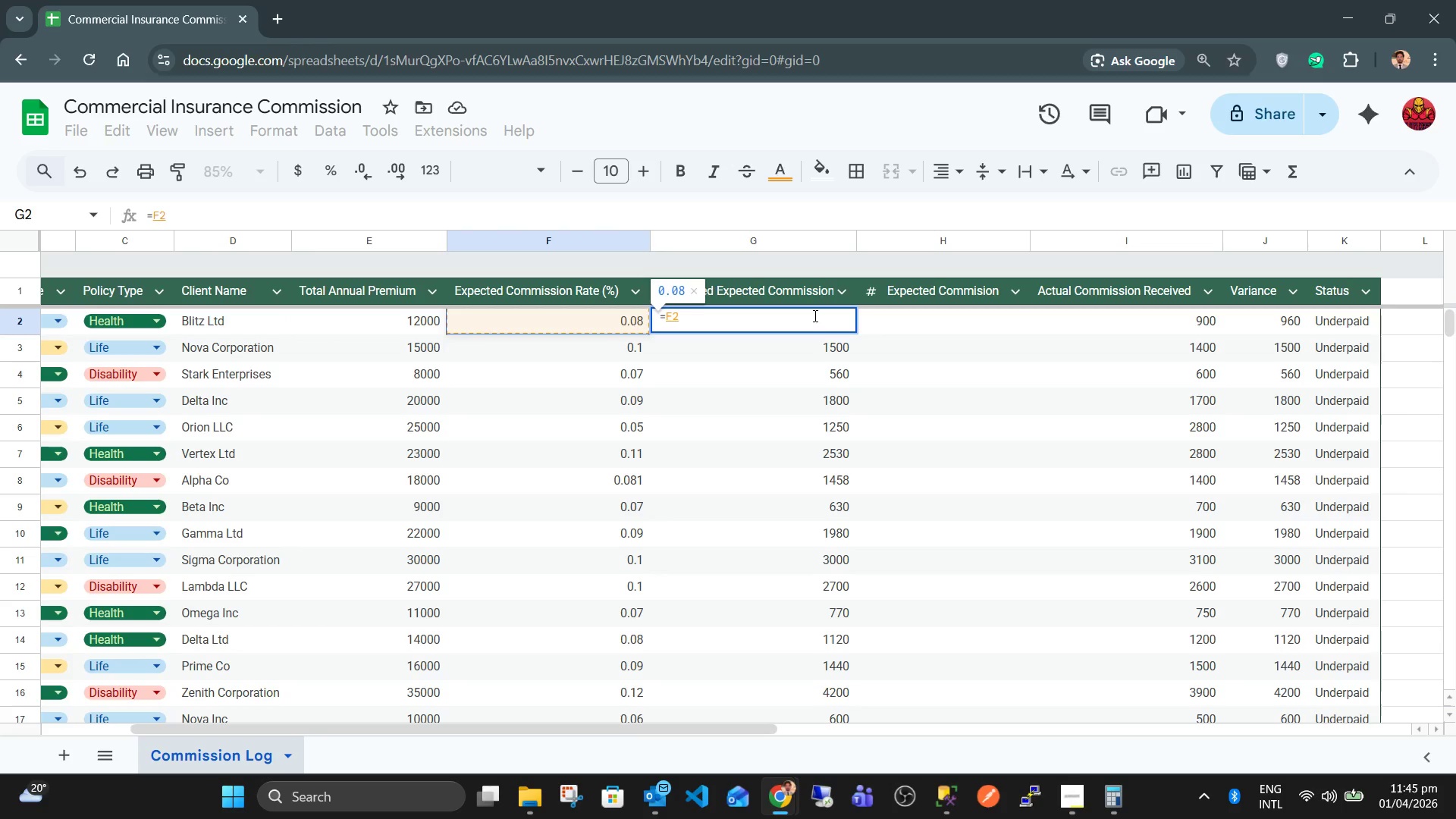 
key(ArrowLeft)
 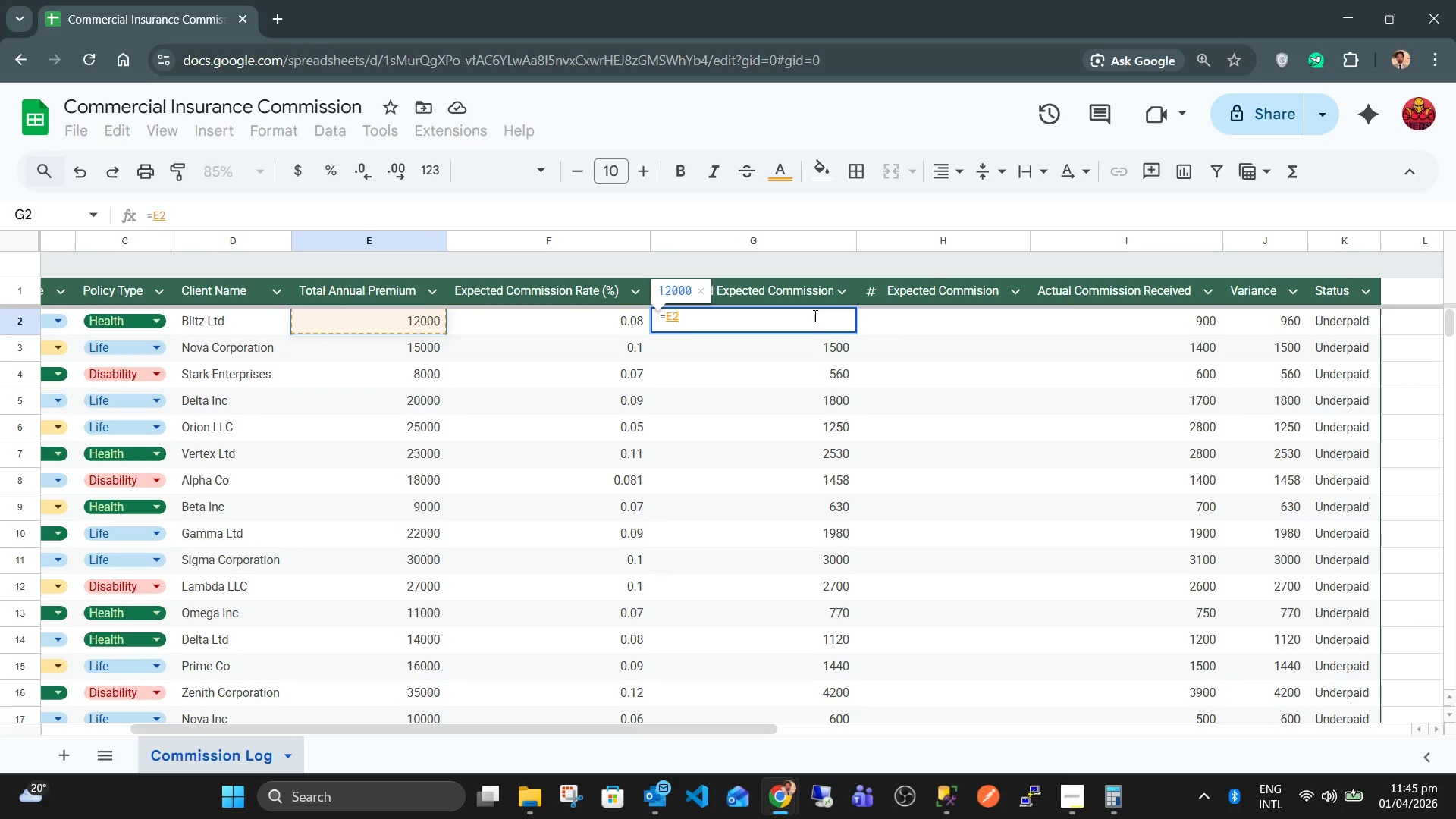 
key(ArrowRight)
 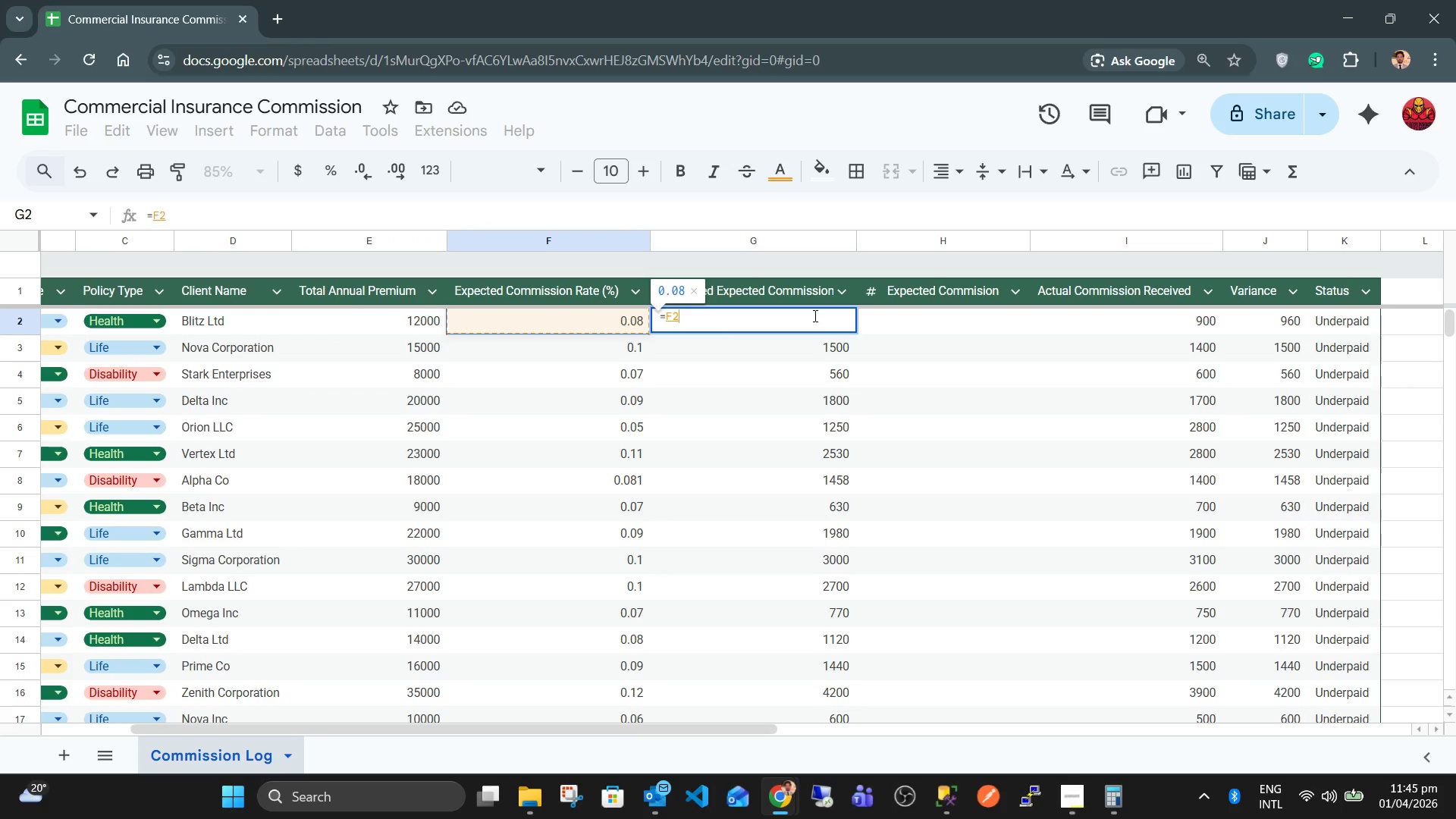 
key(ArrowRight)
 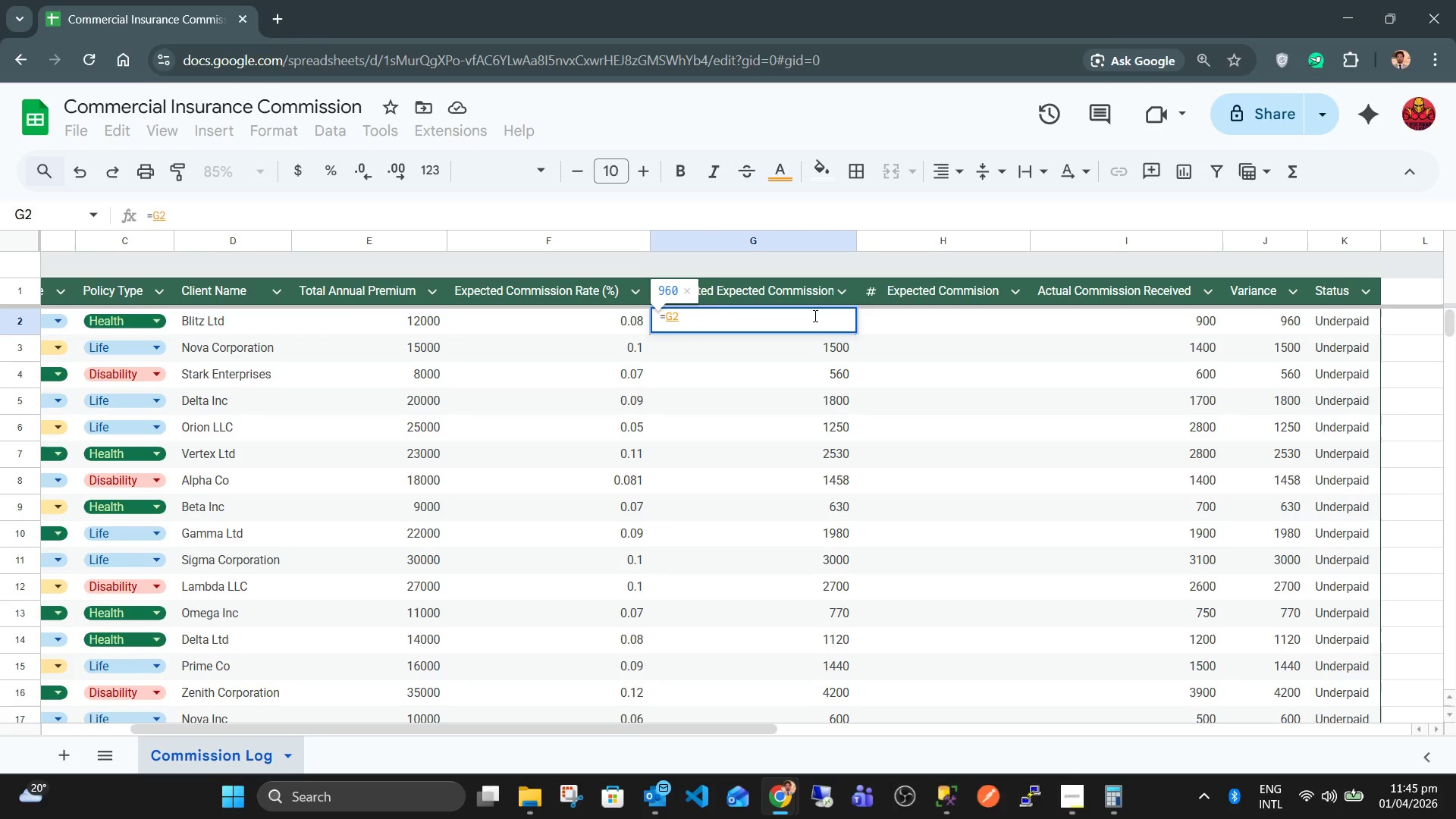 
key(ArrowLeft)
 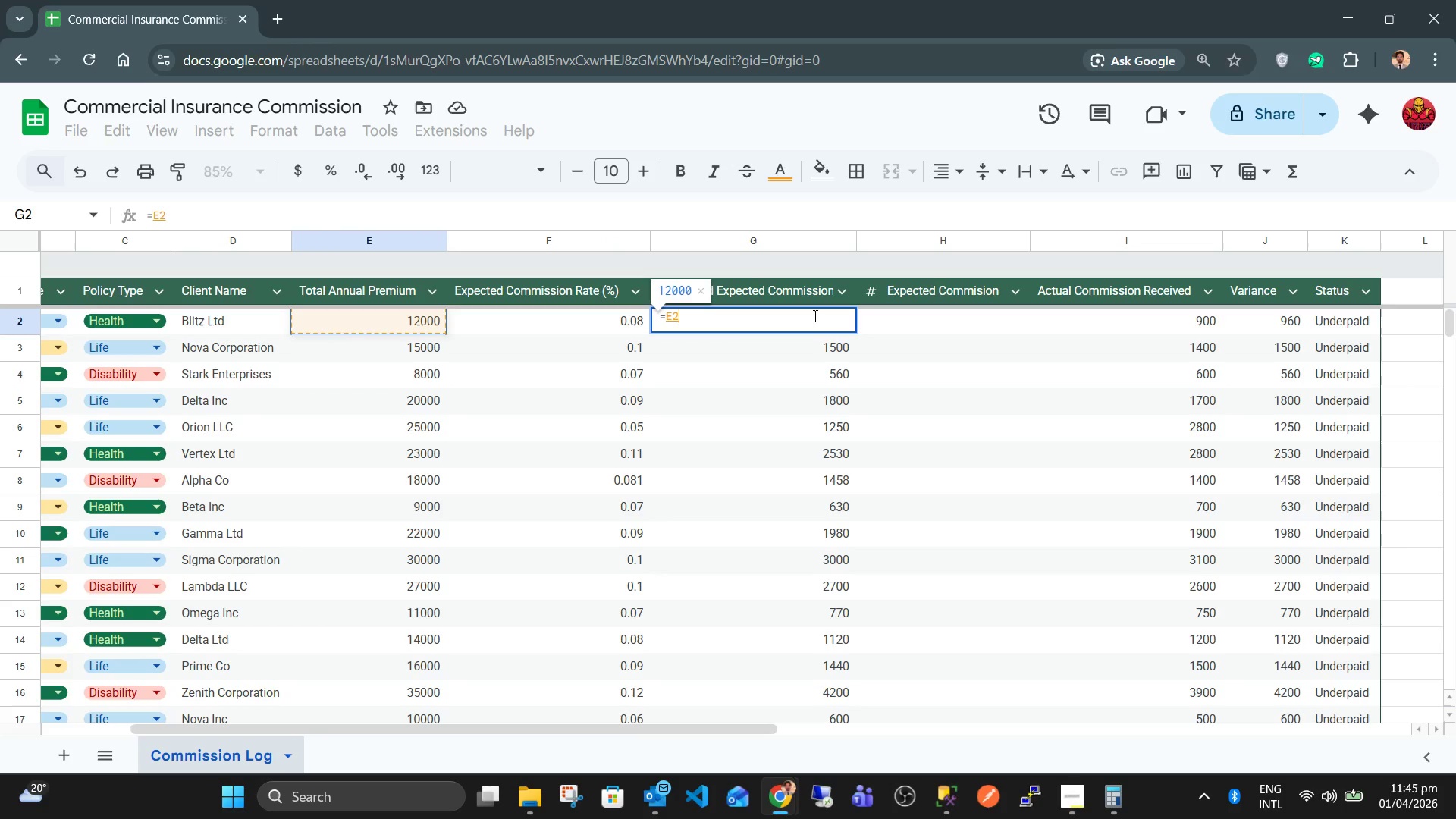 
key(ArrowLeft)
 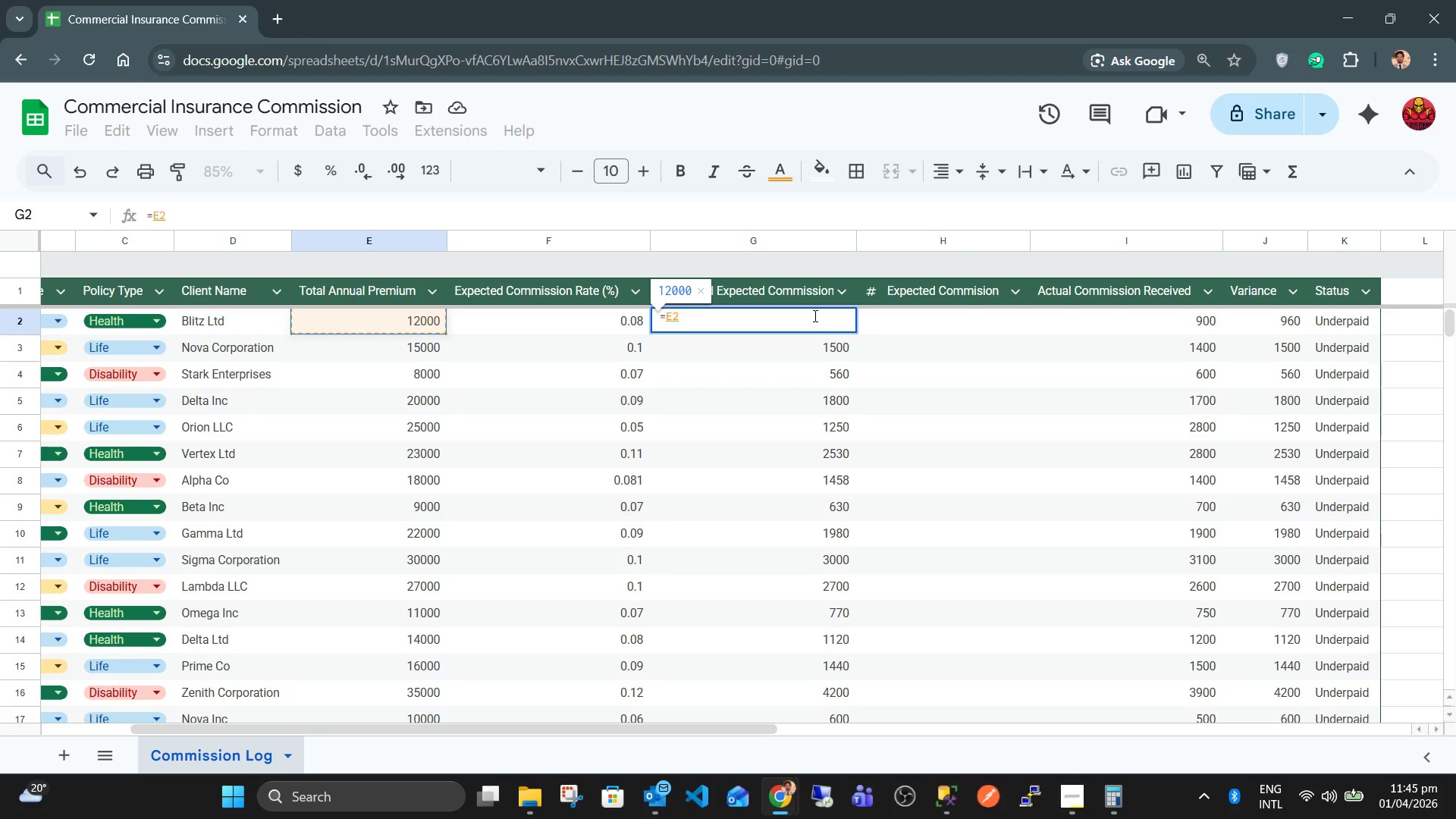 
wait(5.02)
 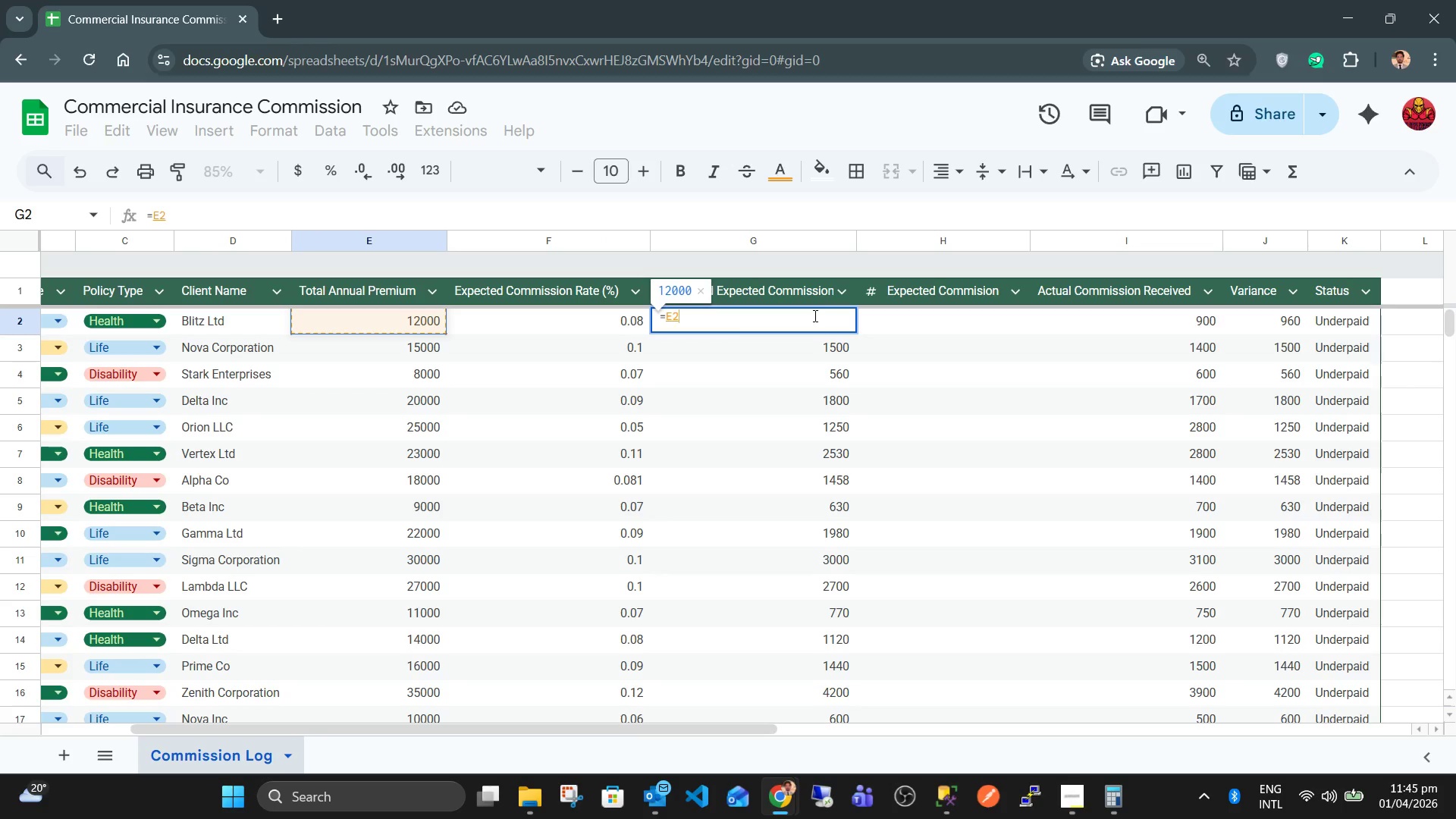 
key(ArrowLeft)
 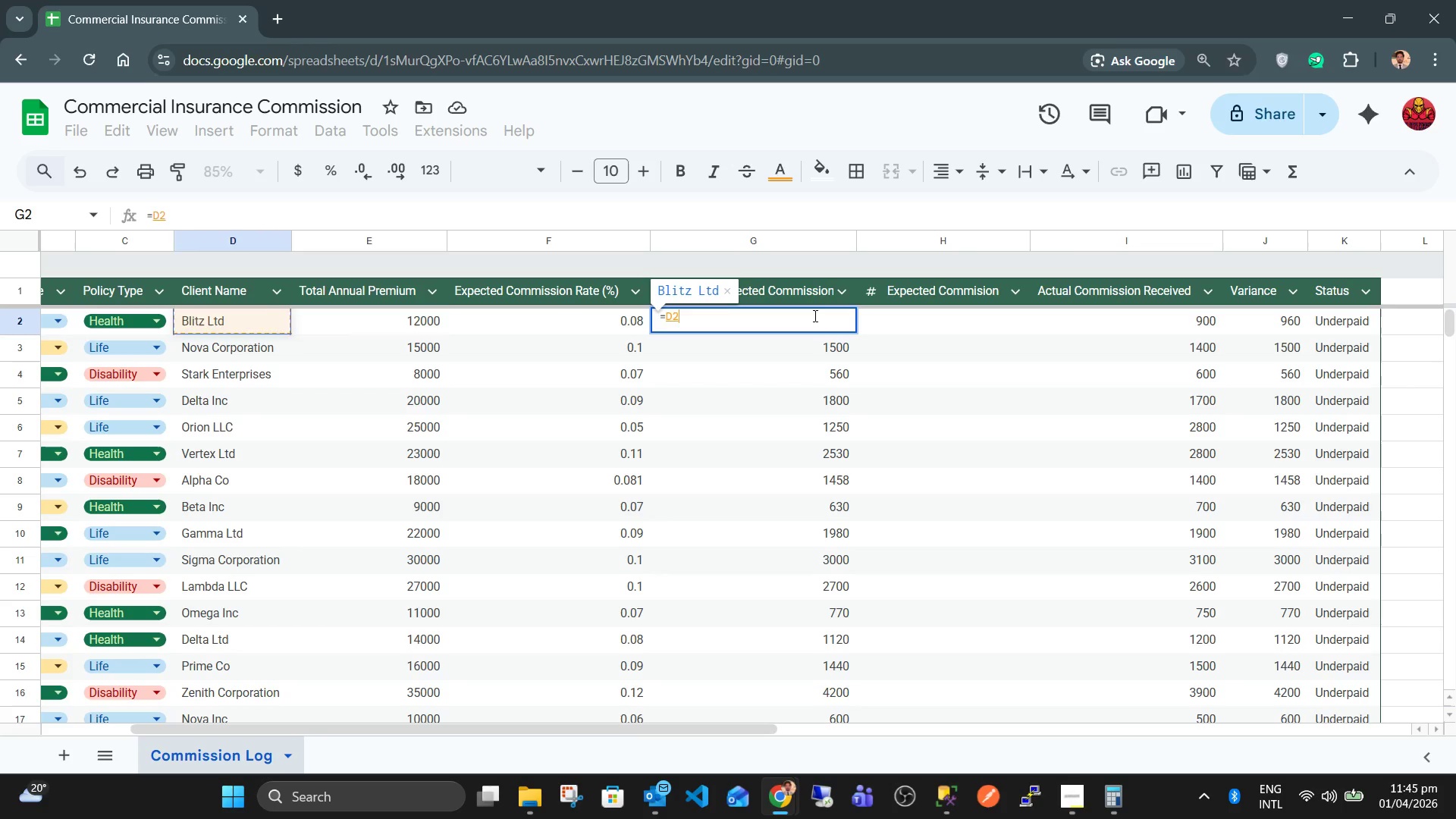 
key(ArrowRight)
 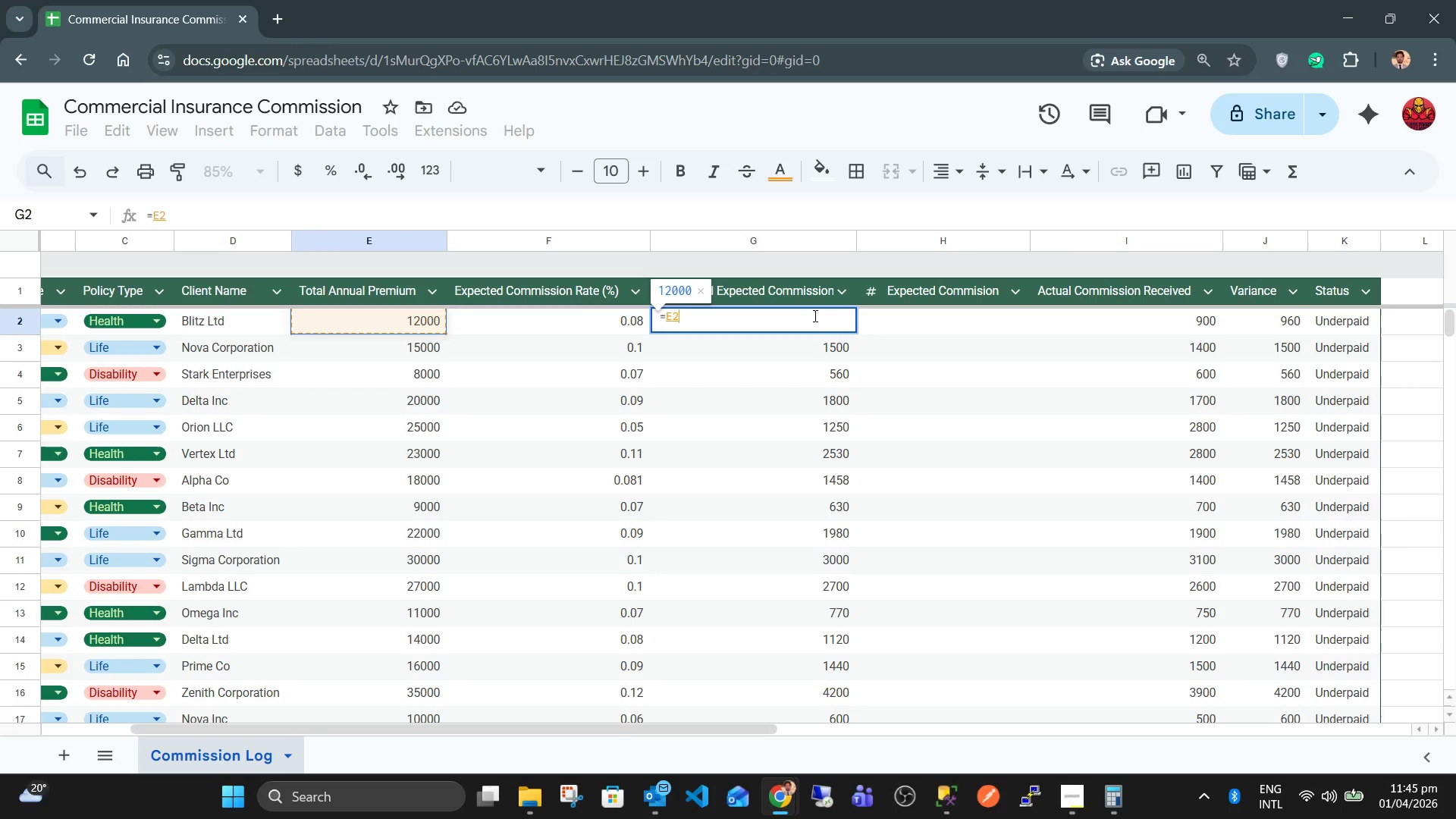 
key(Backspace)
 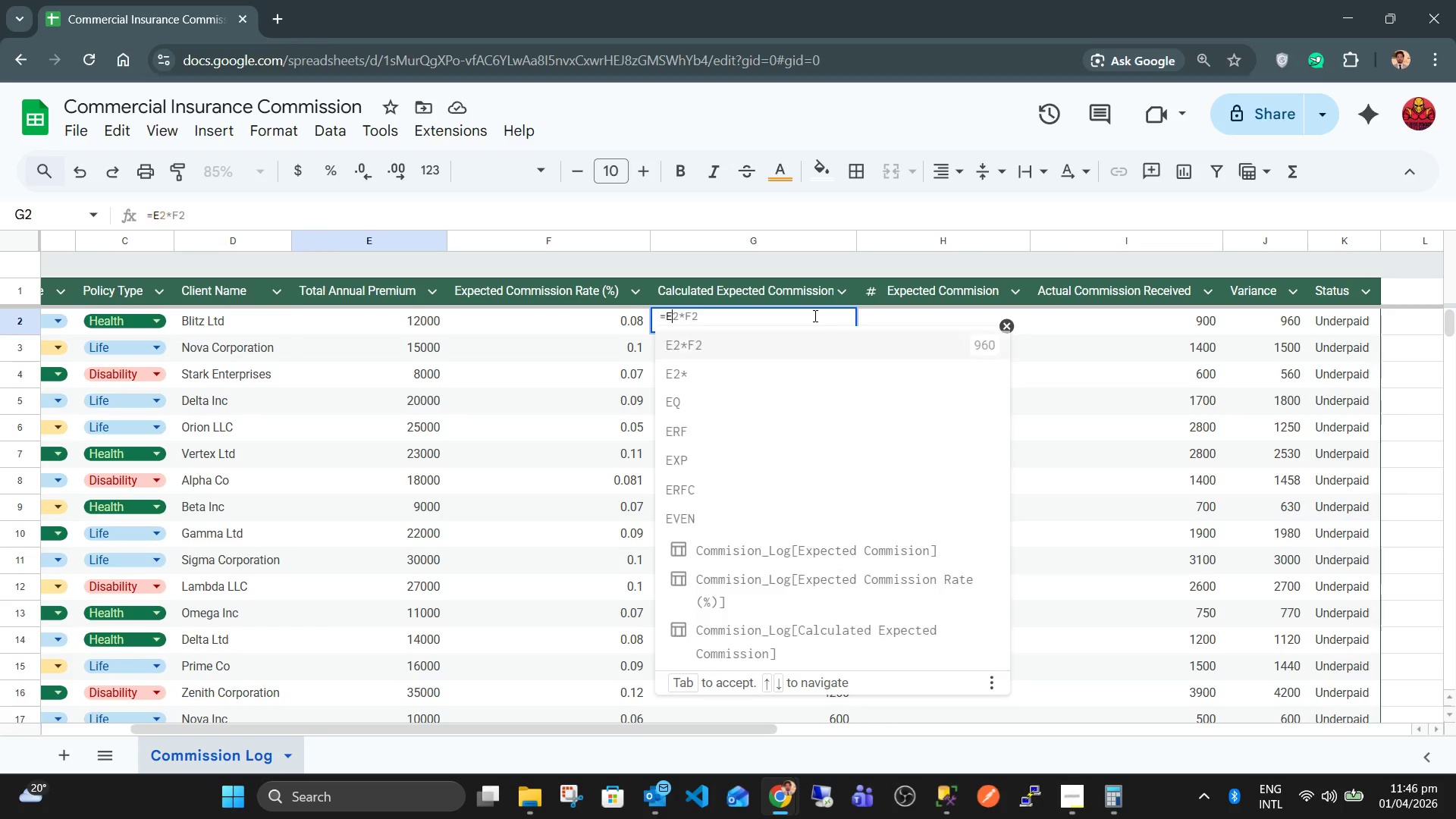 
key(Backspace)
 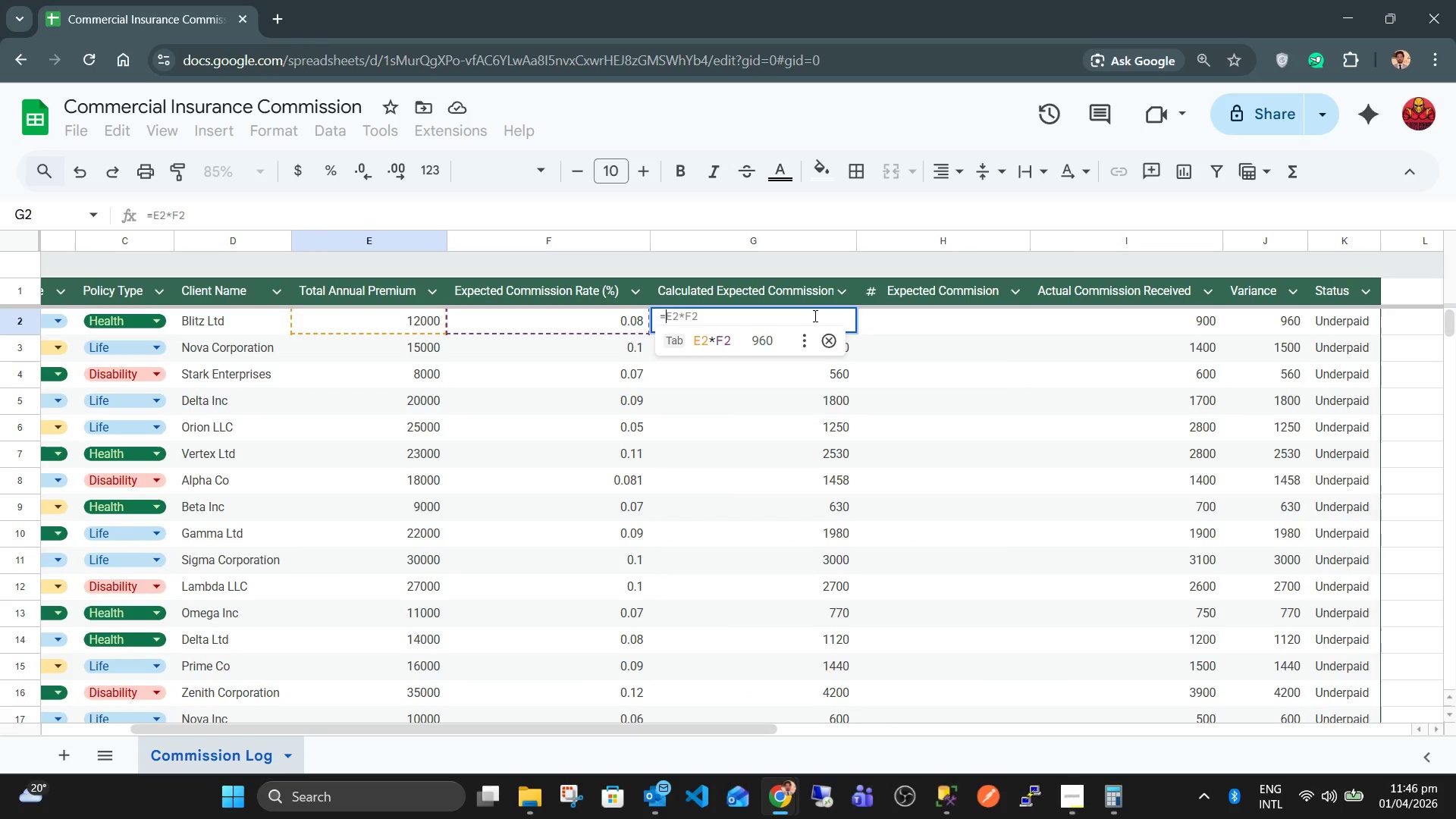 
key(Shift+9)
 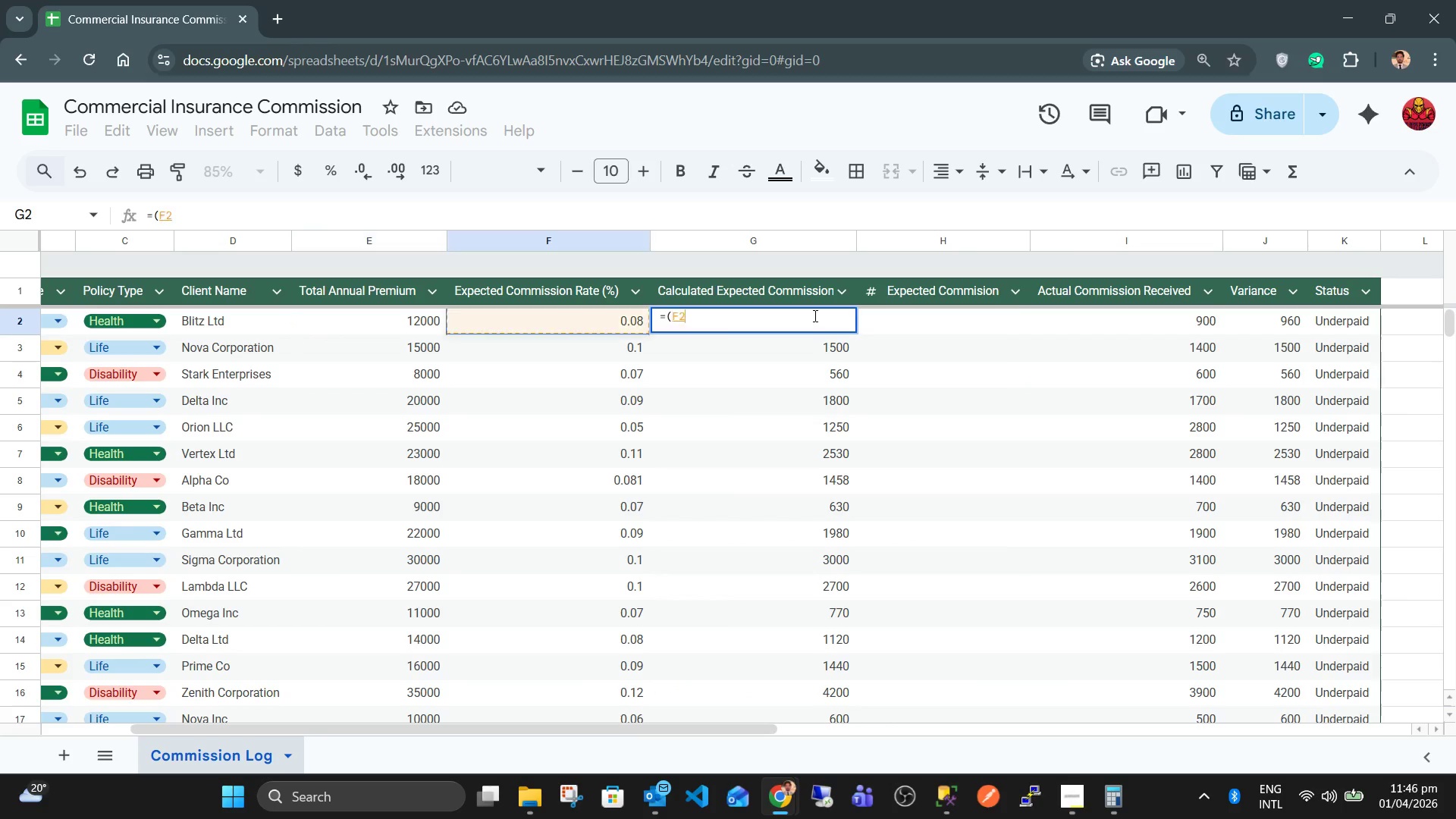 
key(ArrowLeft)
 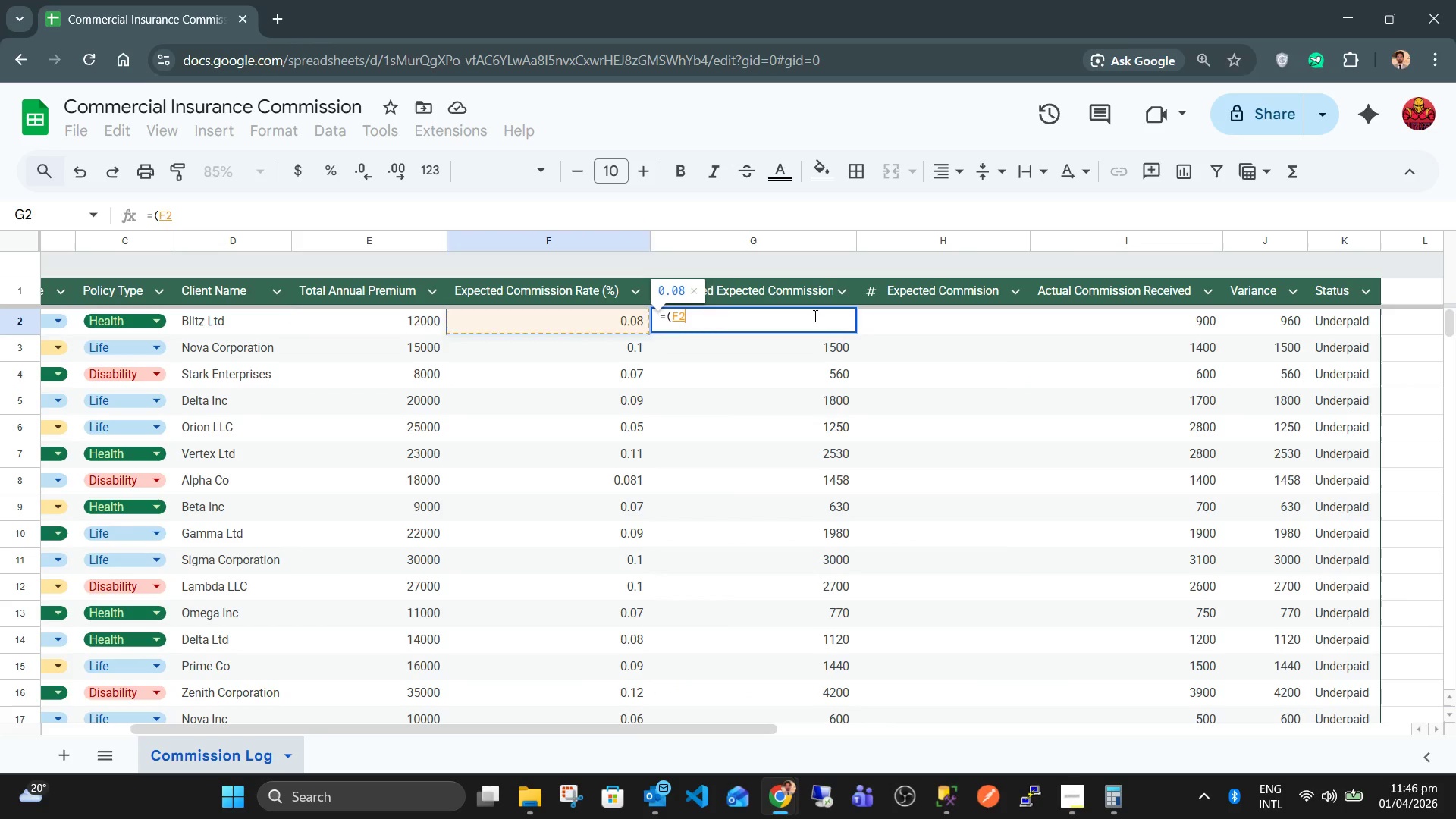 
key(ArrowLeft)
 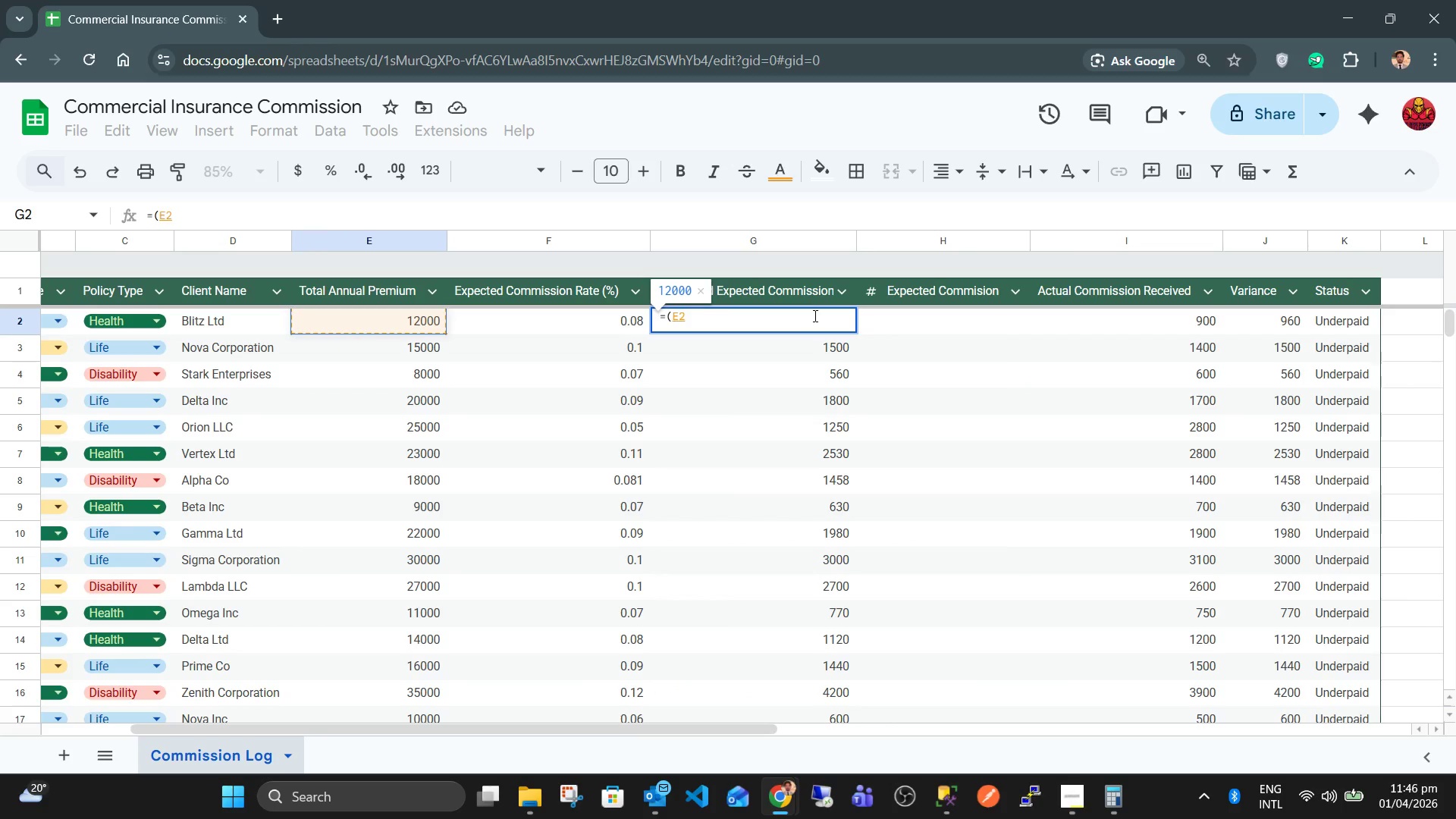 
key(Minus)
 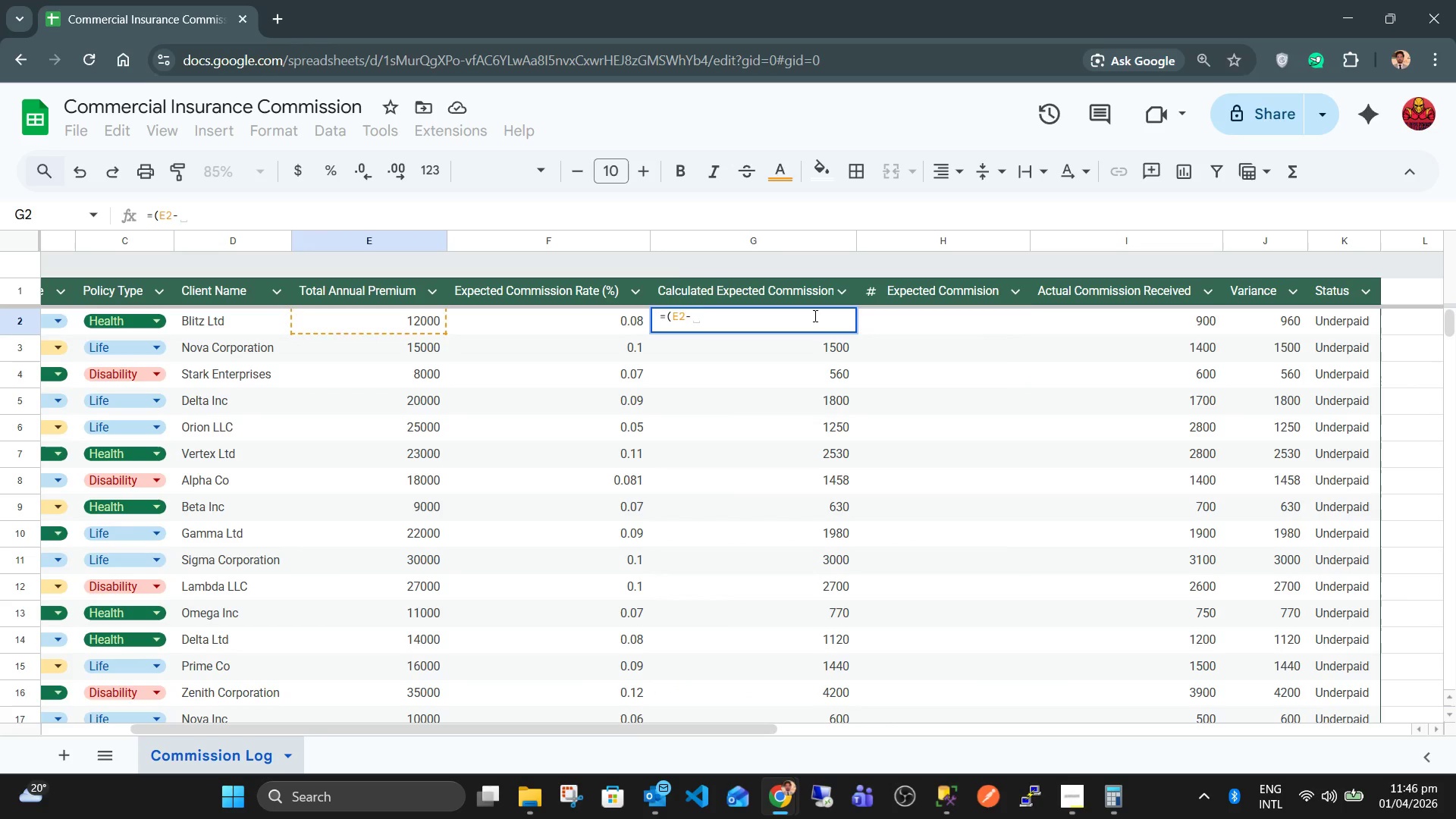 
key(ArrowRight)
 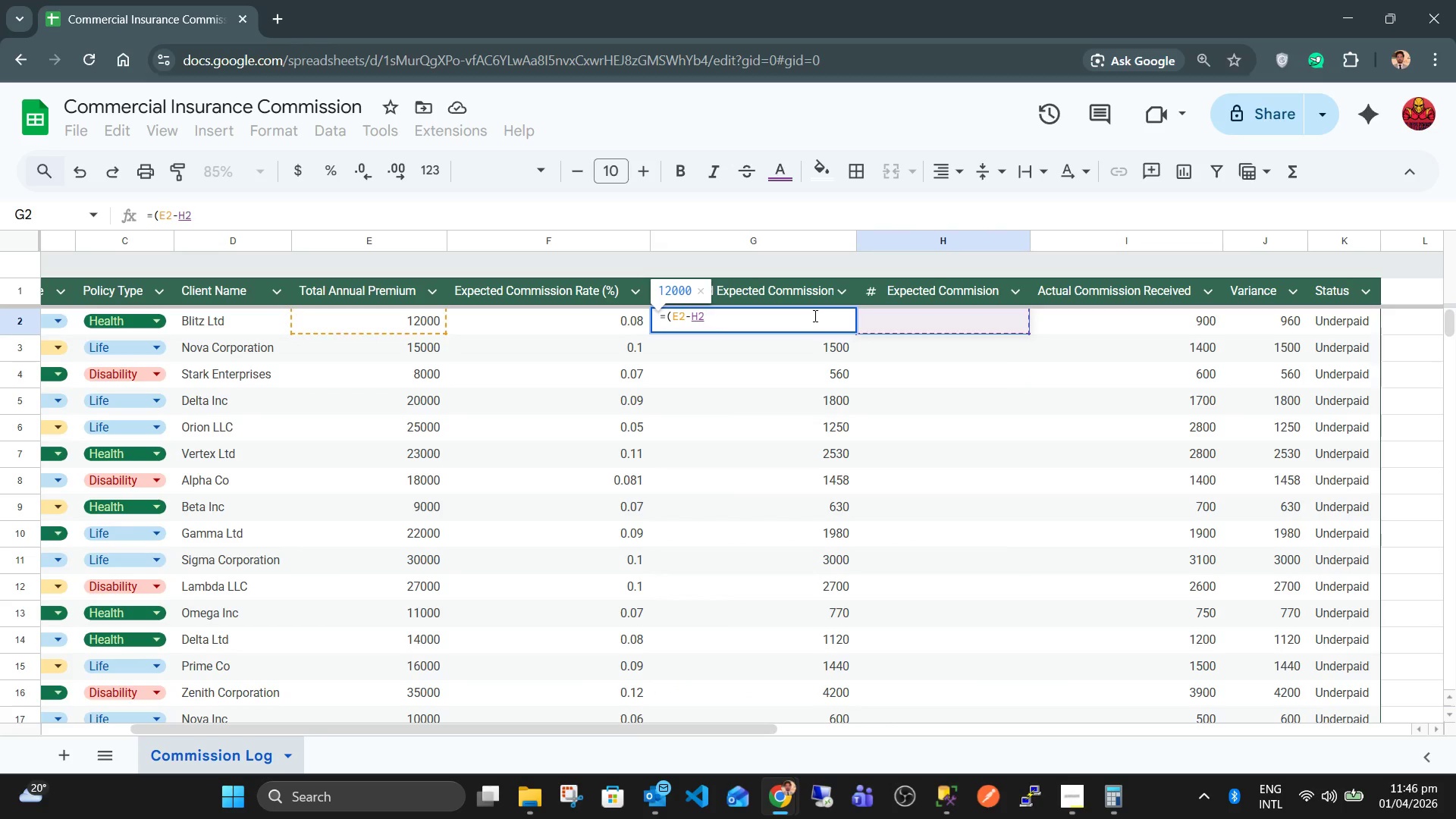 
key(ArrowLeft)
 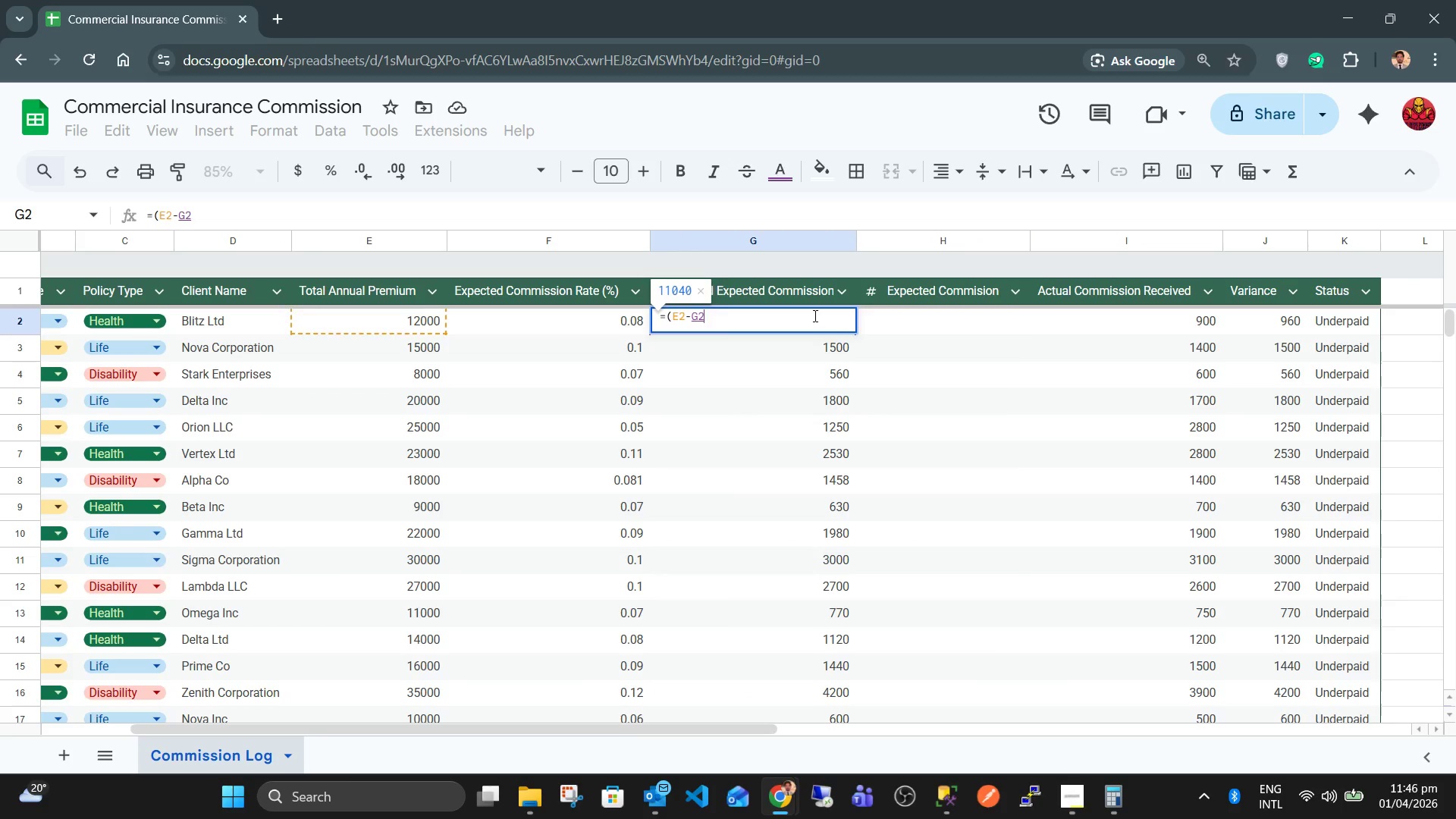 
key(ArrowLeft)
 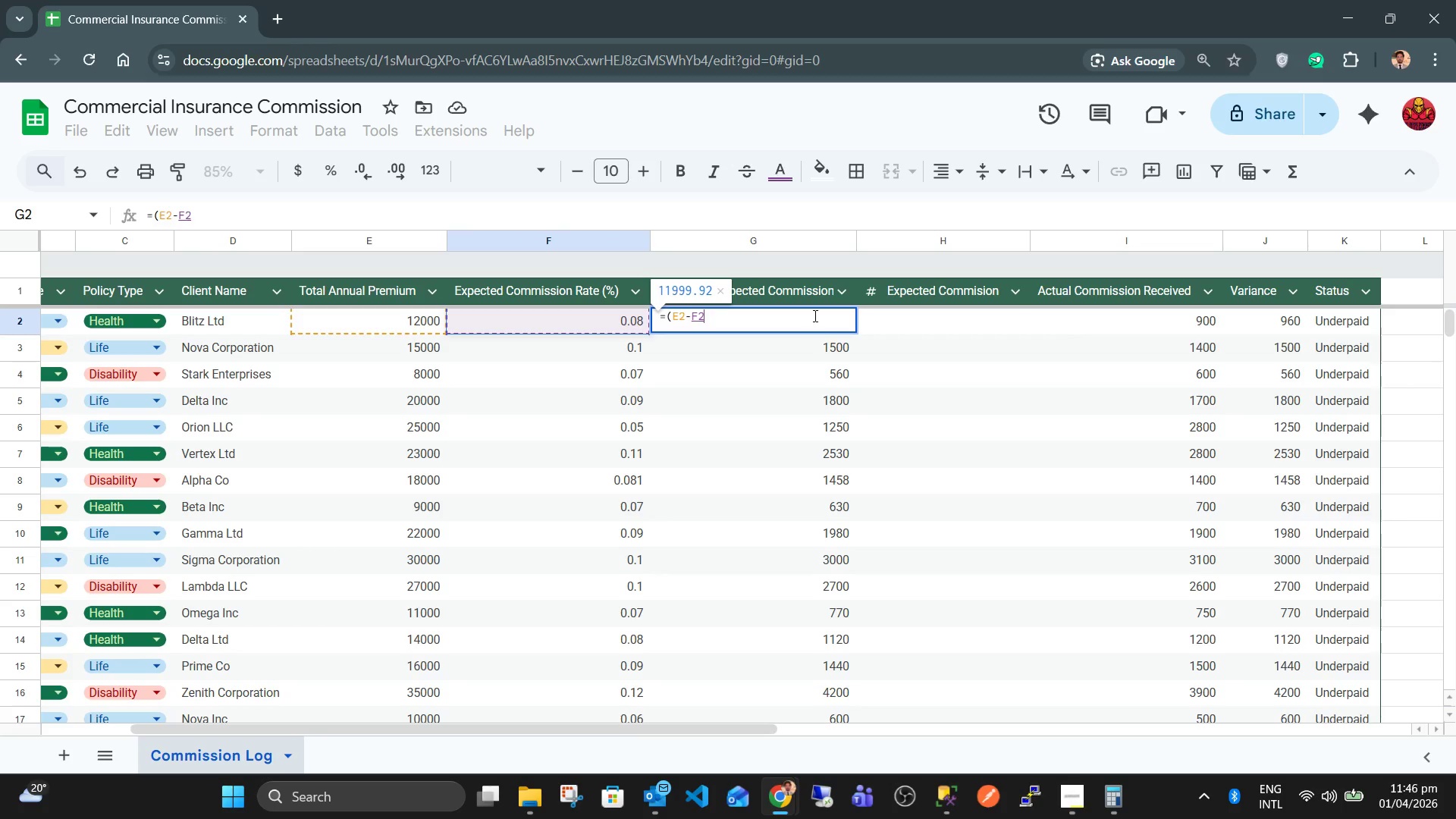 
wait(9.36)
 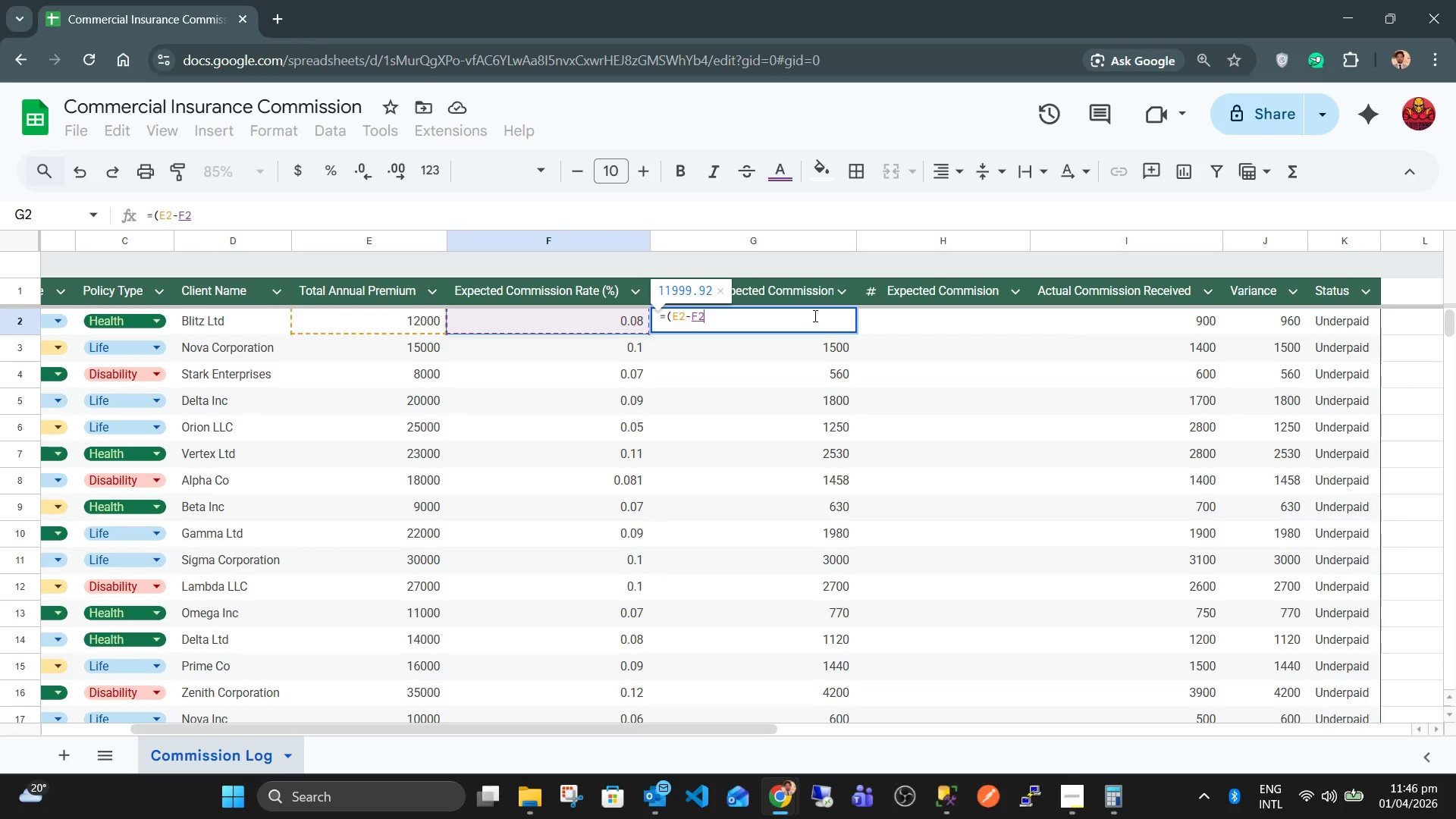 
key(Meta+MetaLeft)
 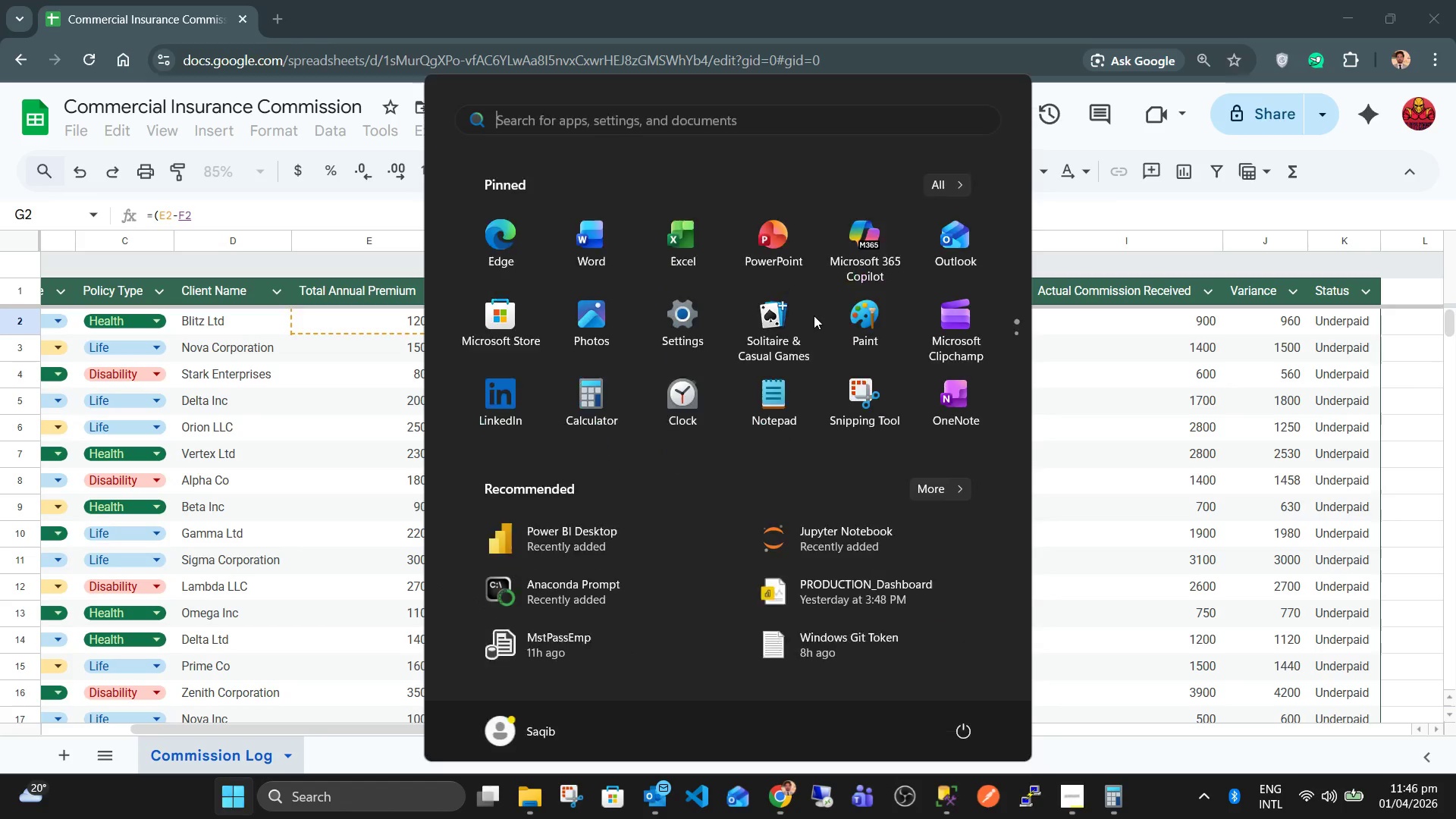 
type(calc)
 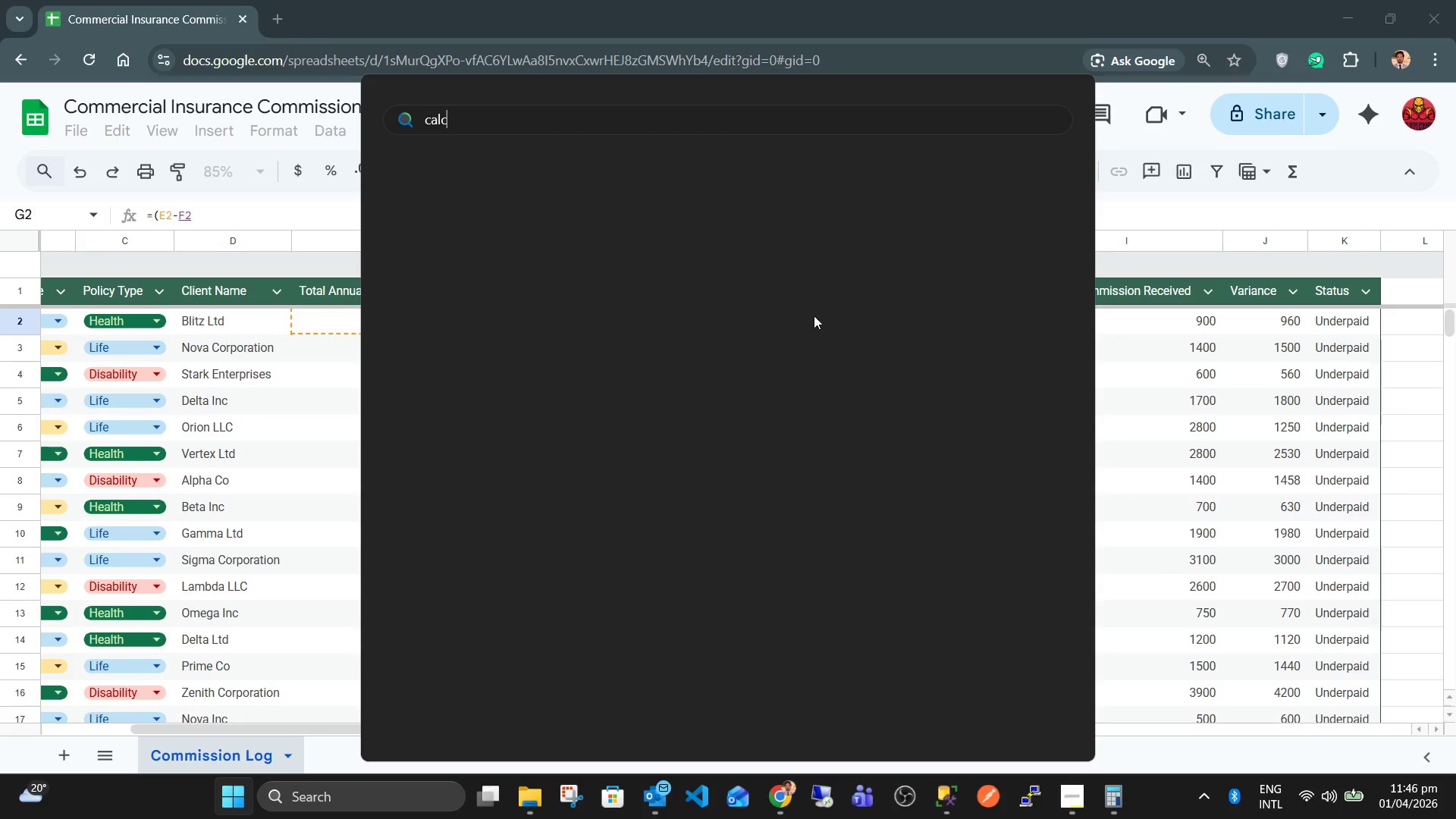 
key(Enter)
 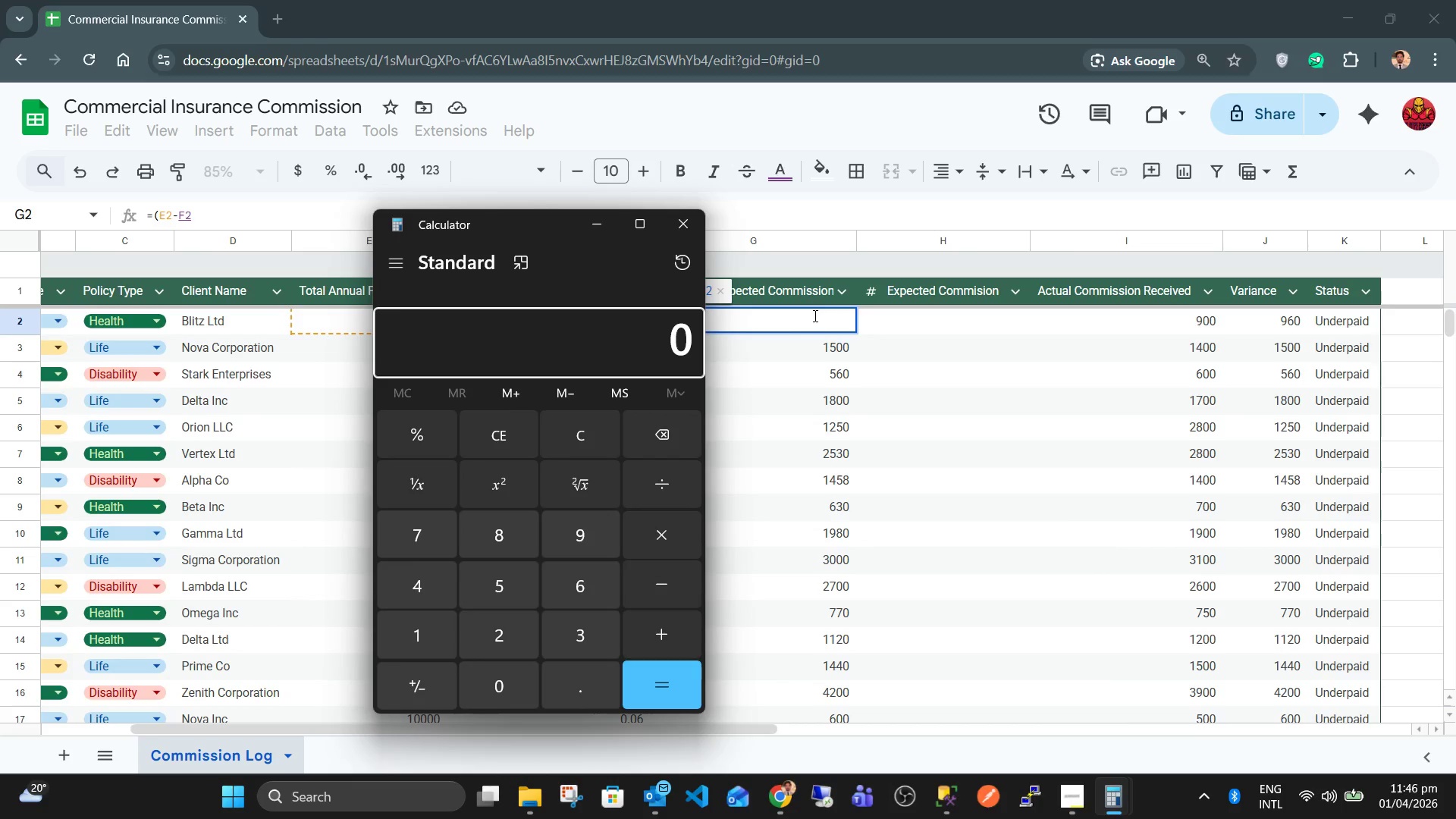 
key(Numpad1)
 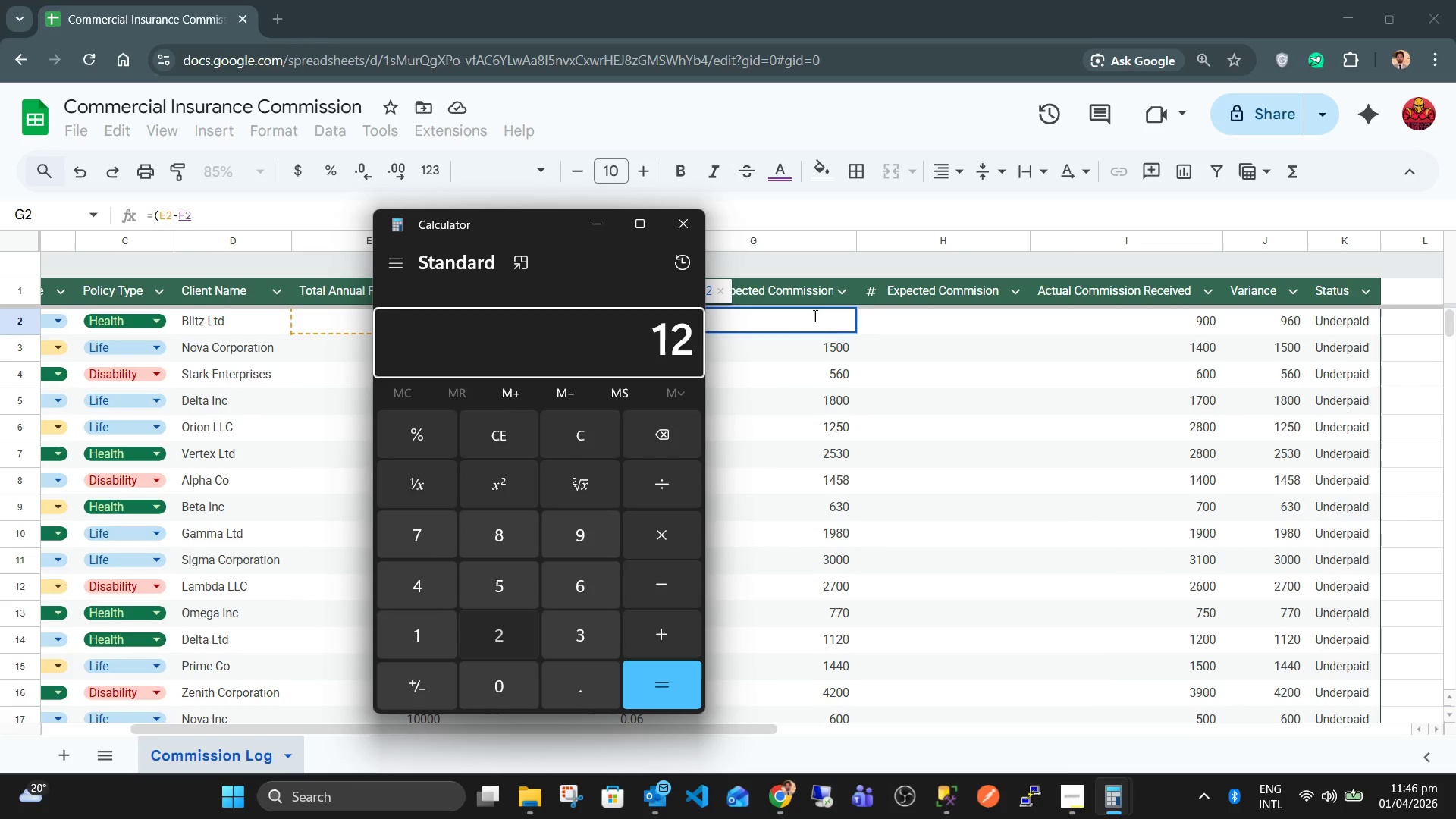 
key(Numpad2)
 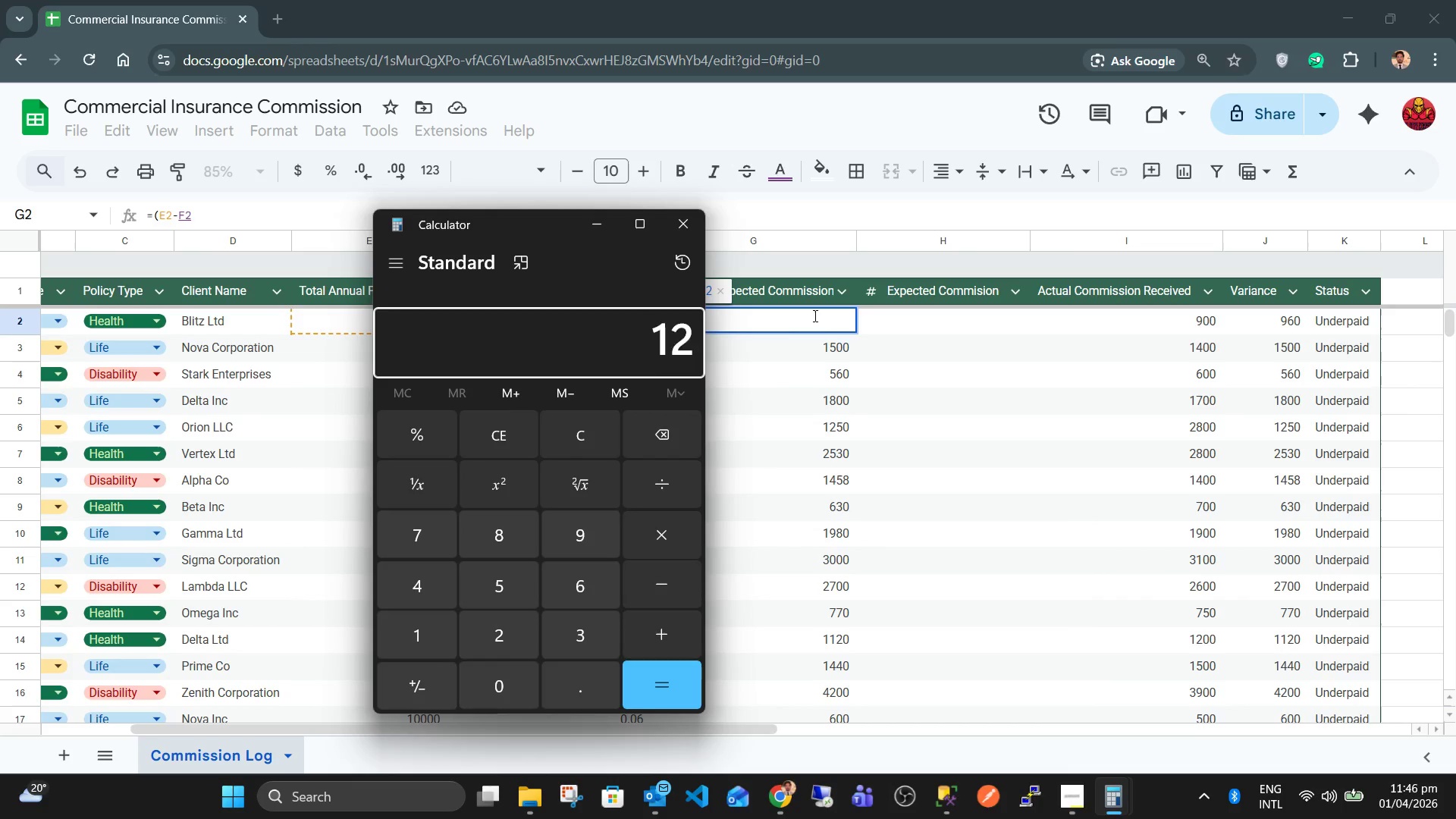 
key(Numpad0)
 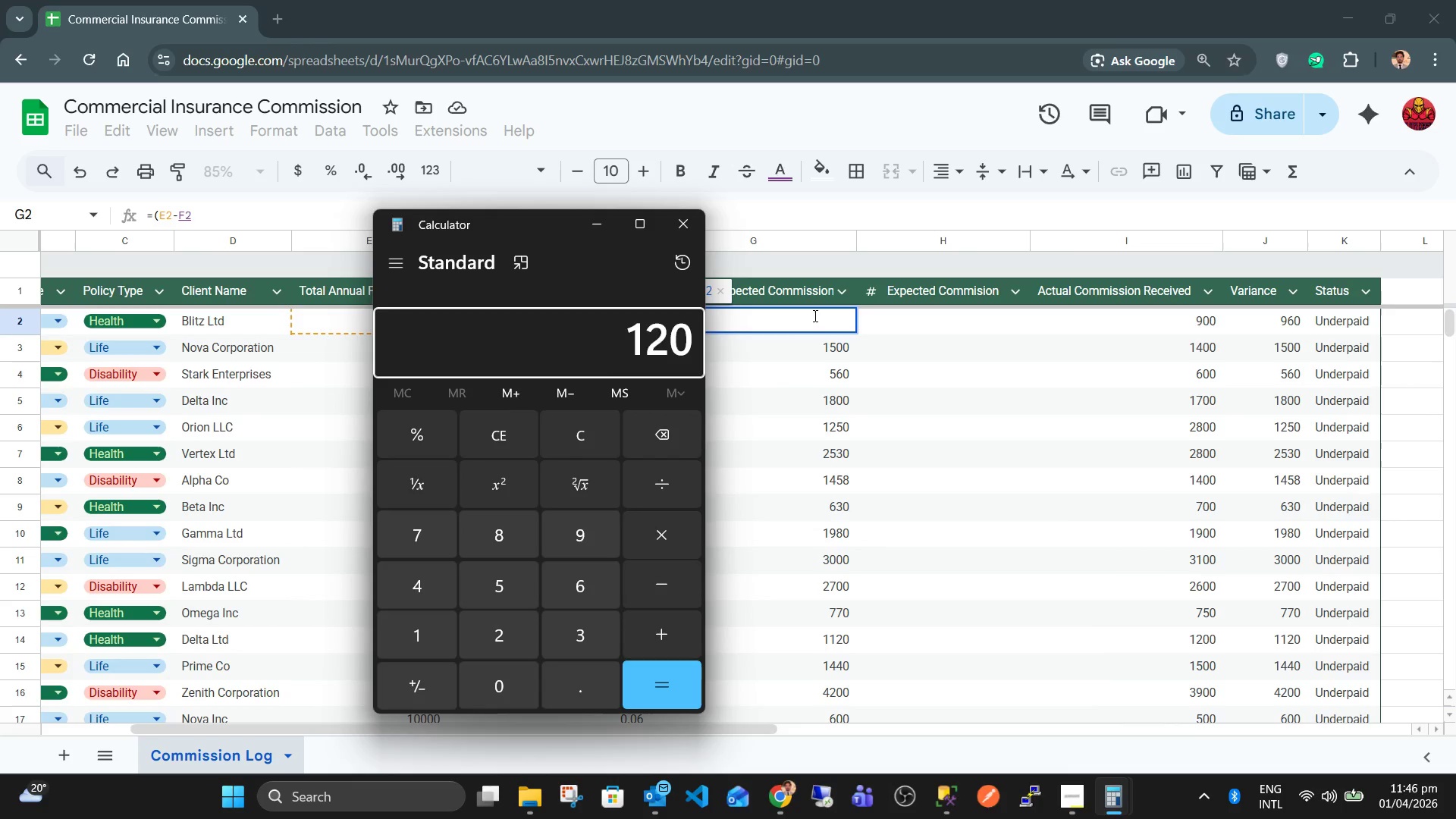 
key(Numpad0)
 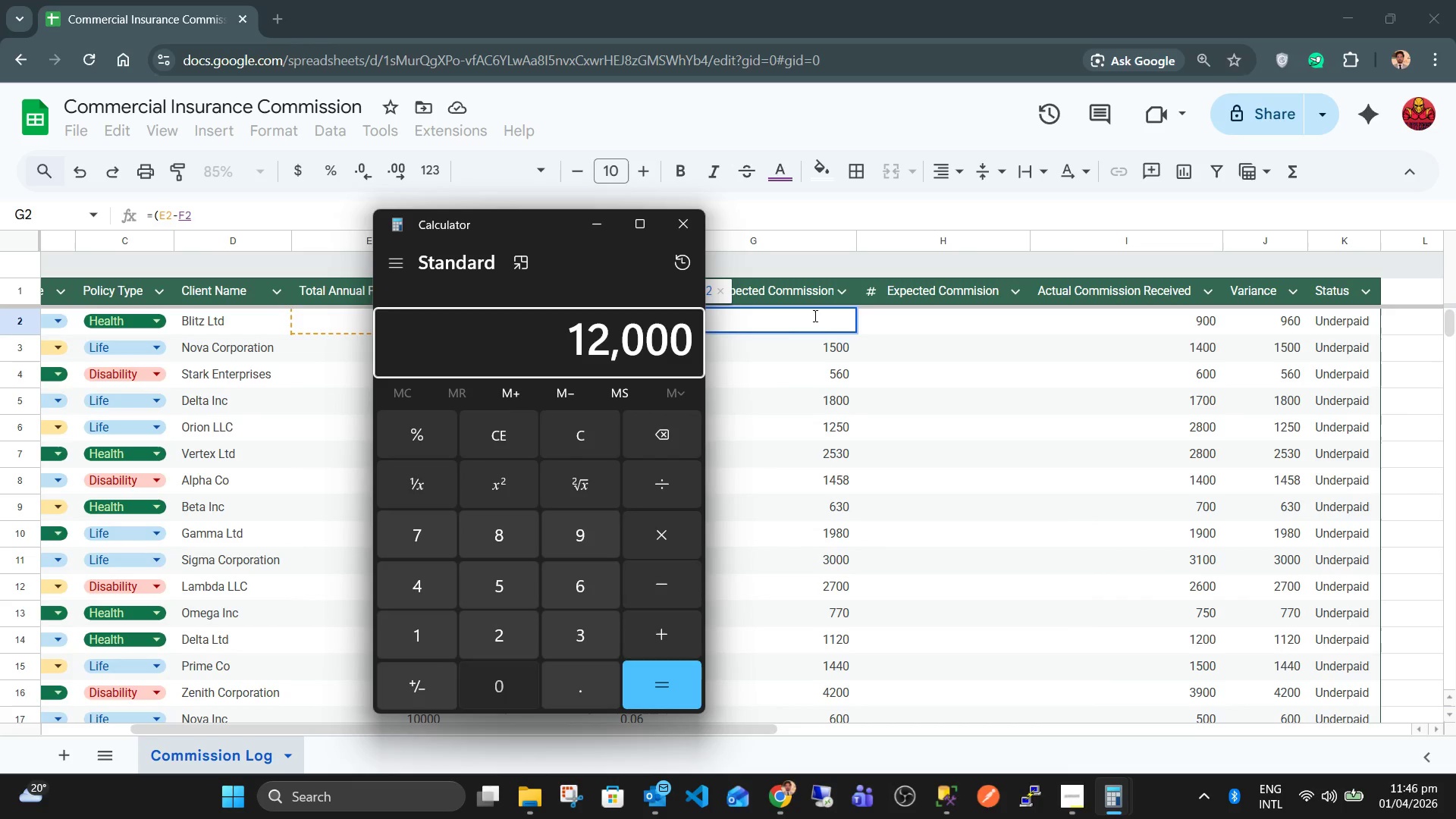 
key(Numpad0)
 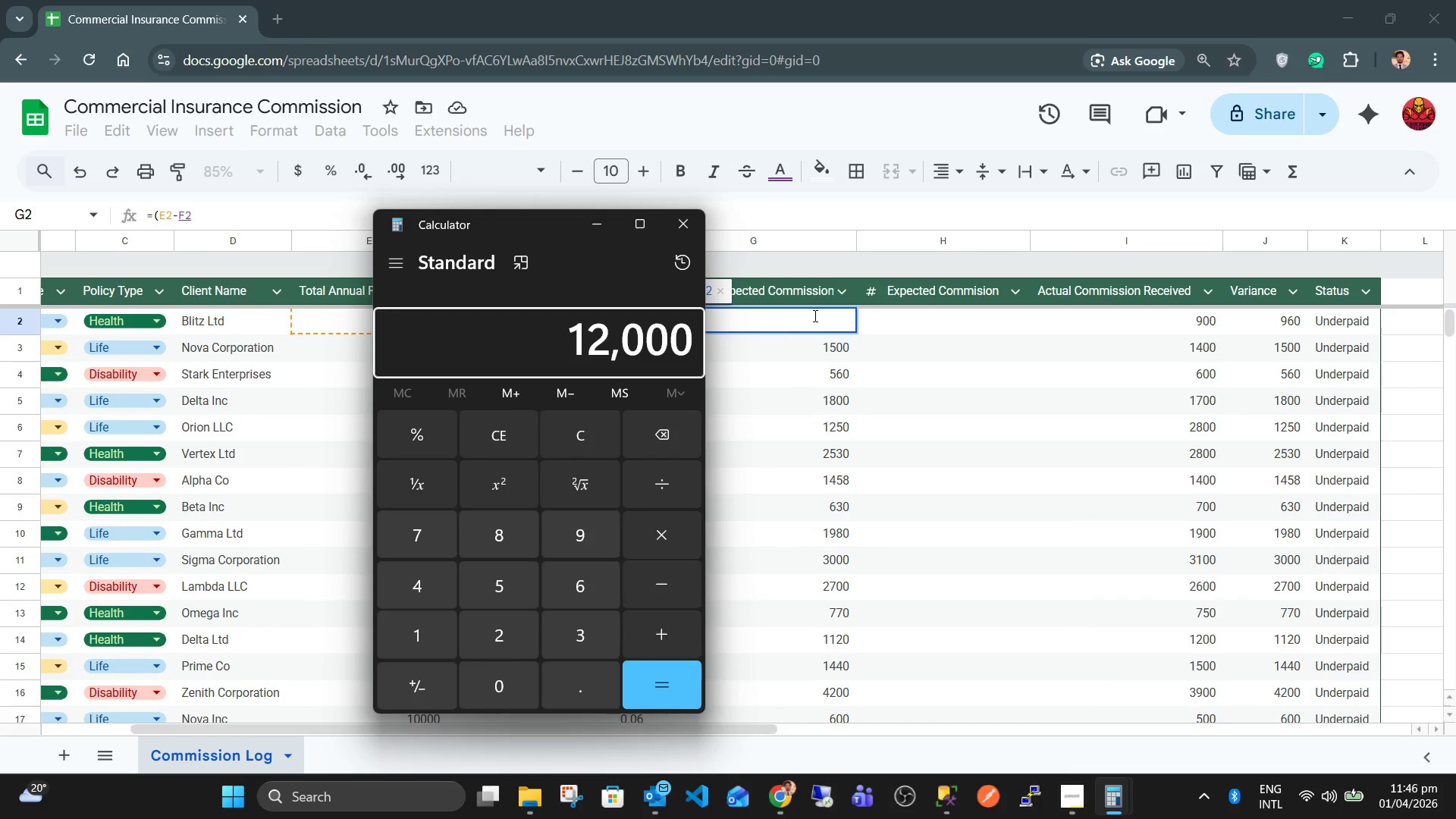 
key(Shift+ShiftLeft)
 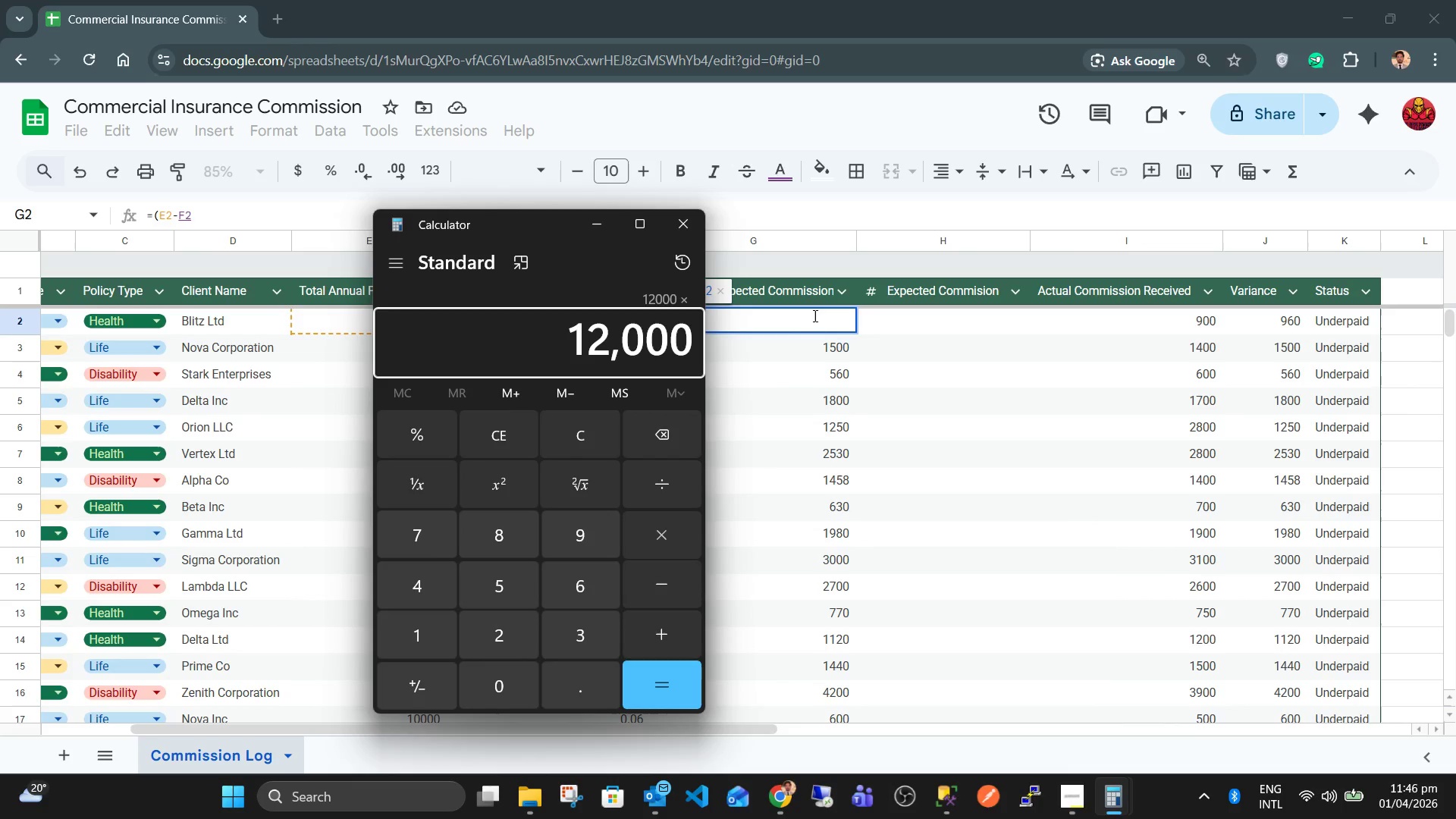 
key(Shift+NumpadMultiply)
 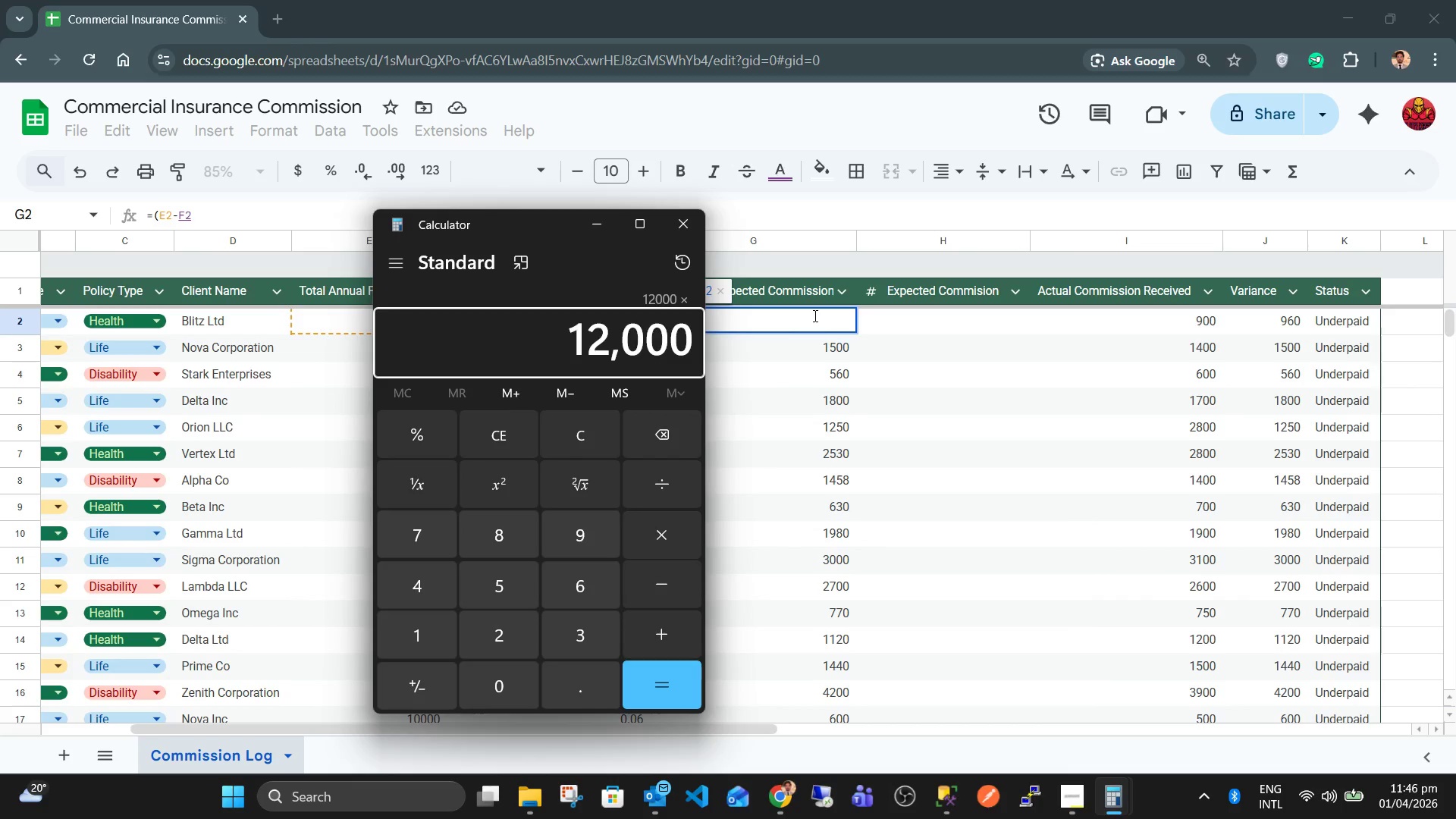 
key(Numpad0)
 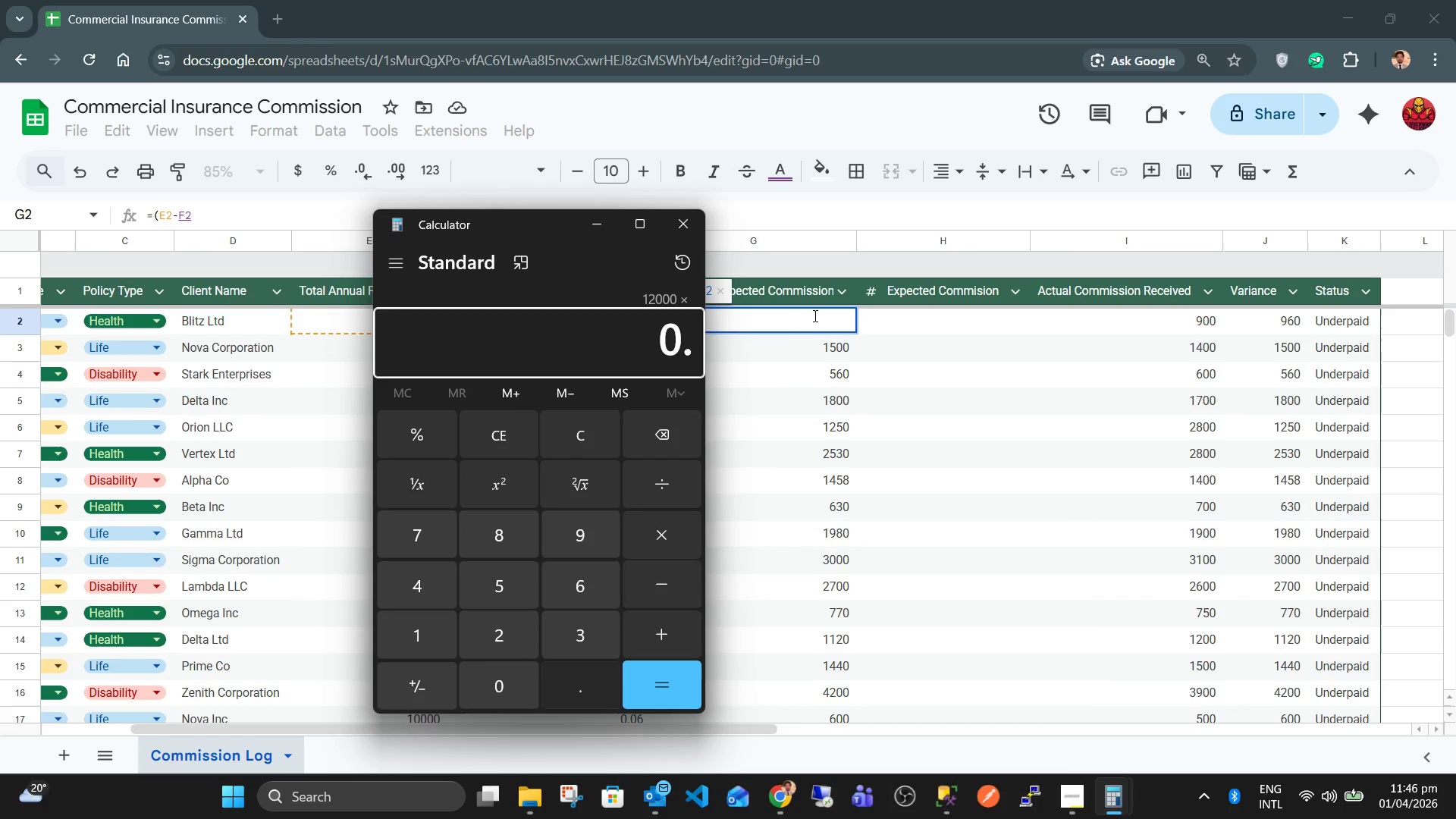 
key(NumpadDecimal)
 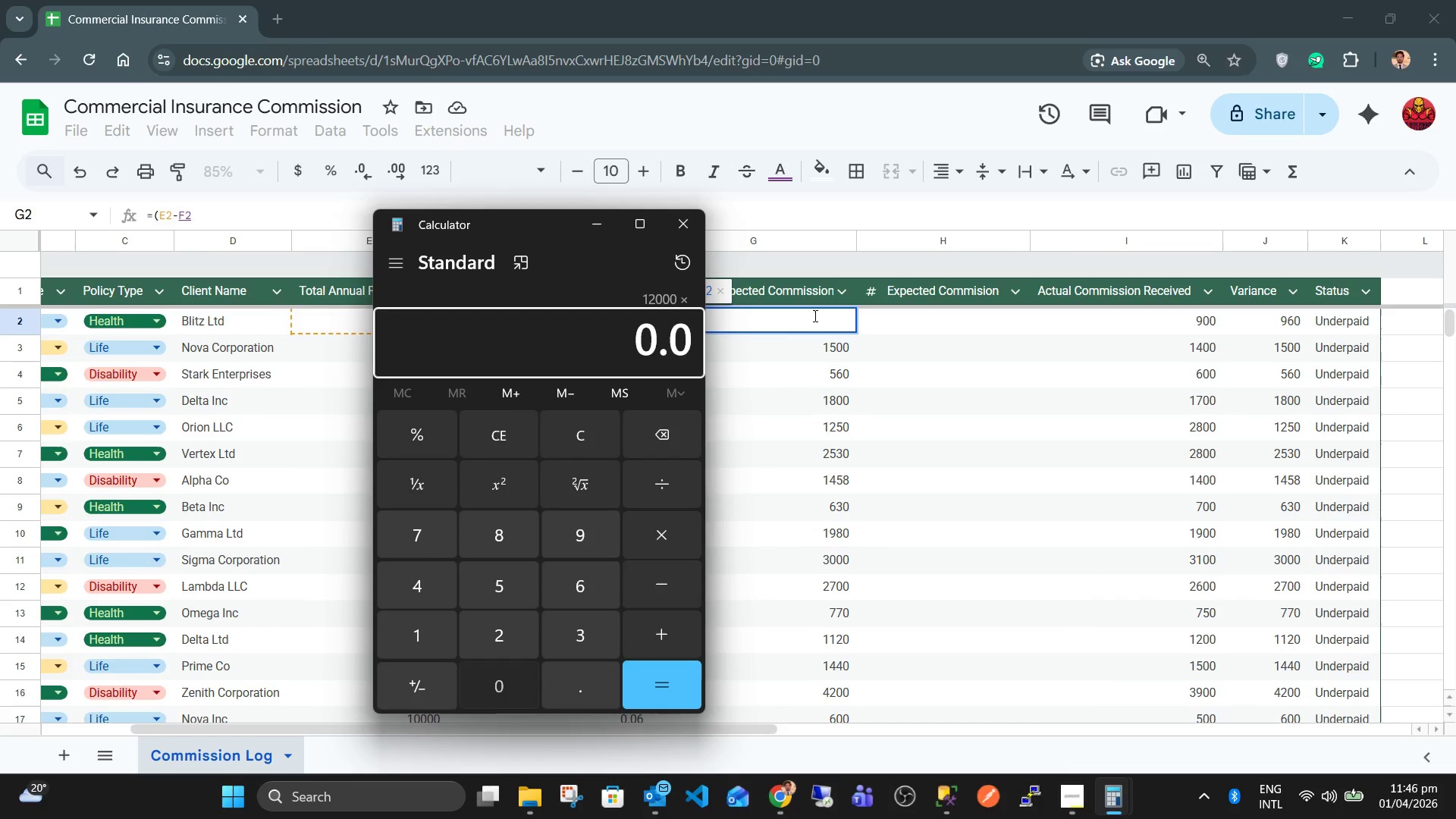 
key(Numpad0)
 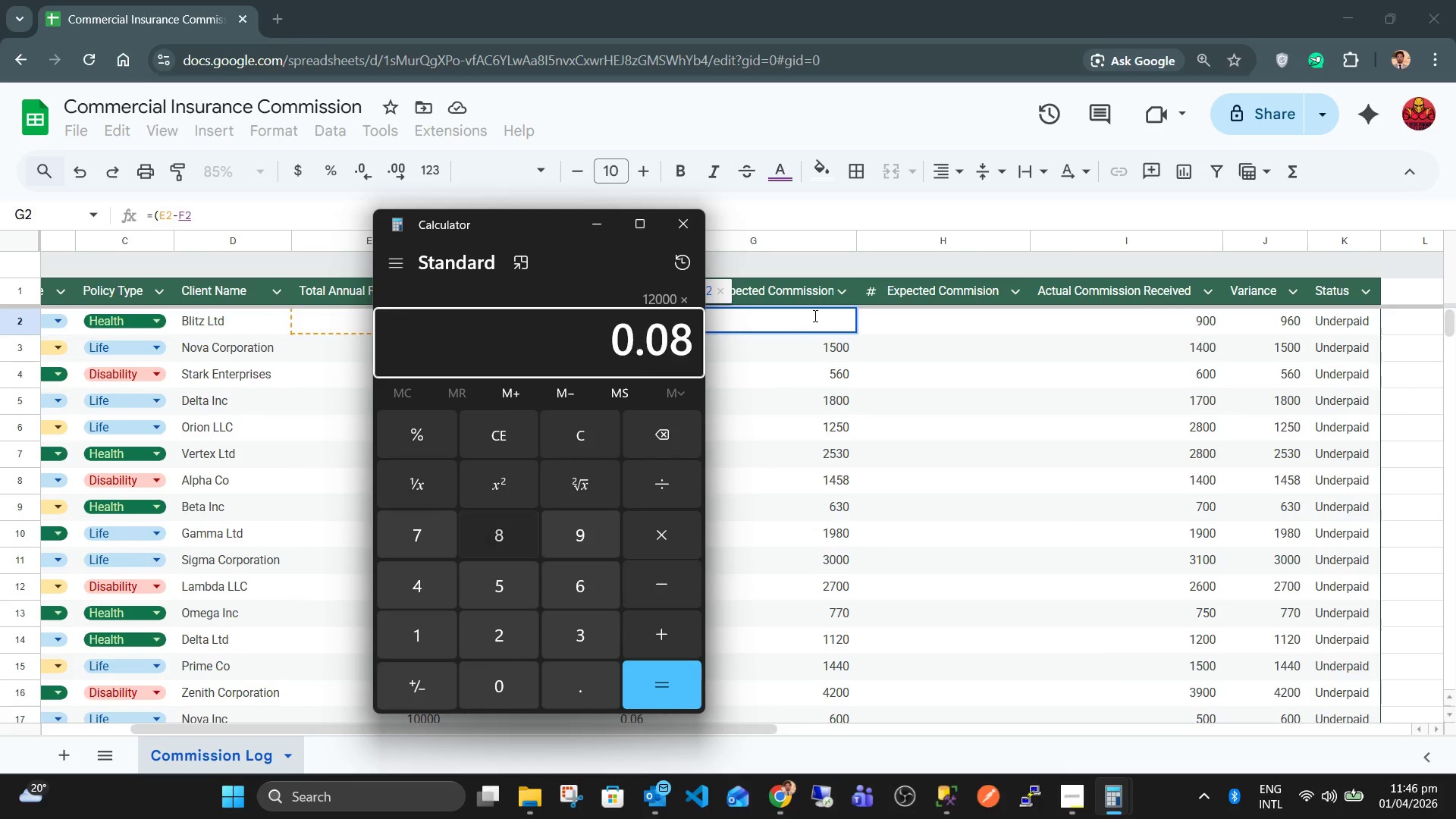 
key(Numpad8)
 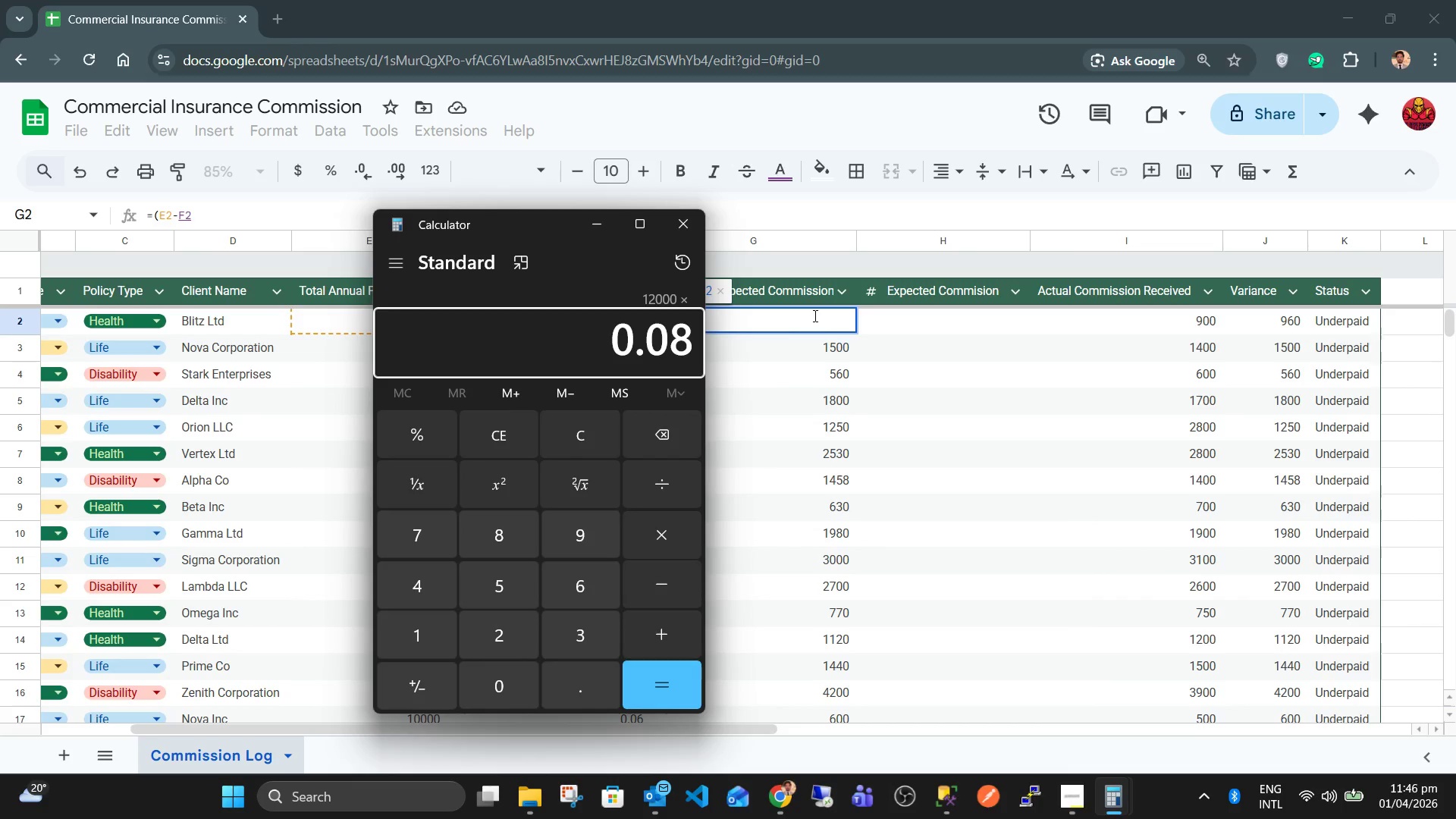 
key(NumpadDivide)
 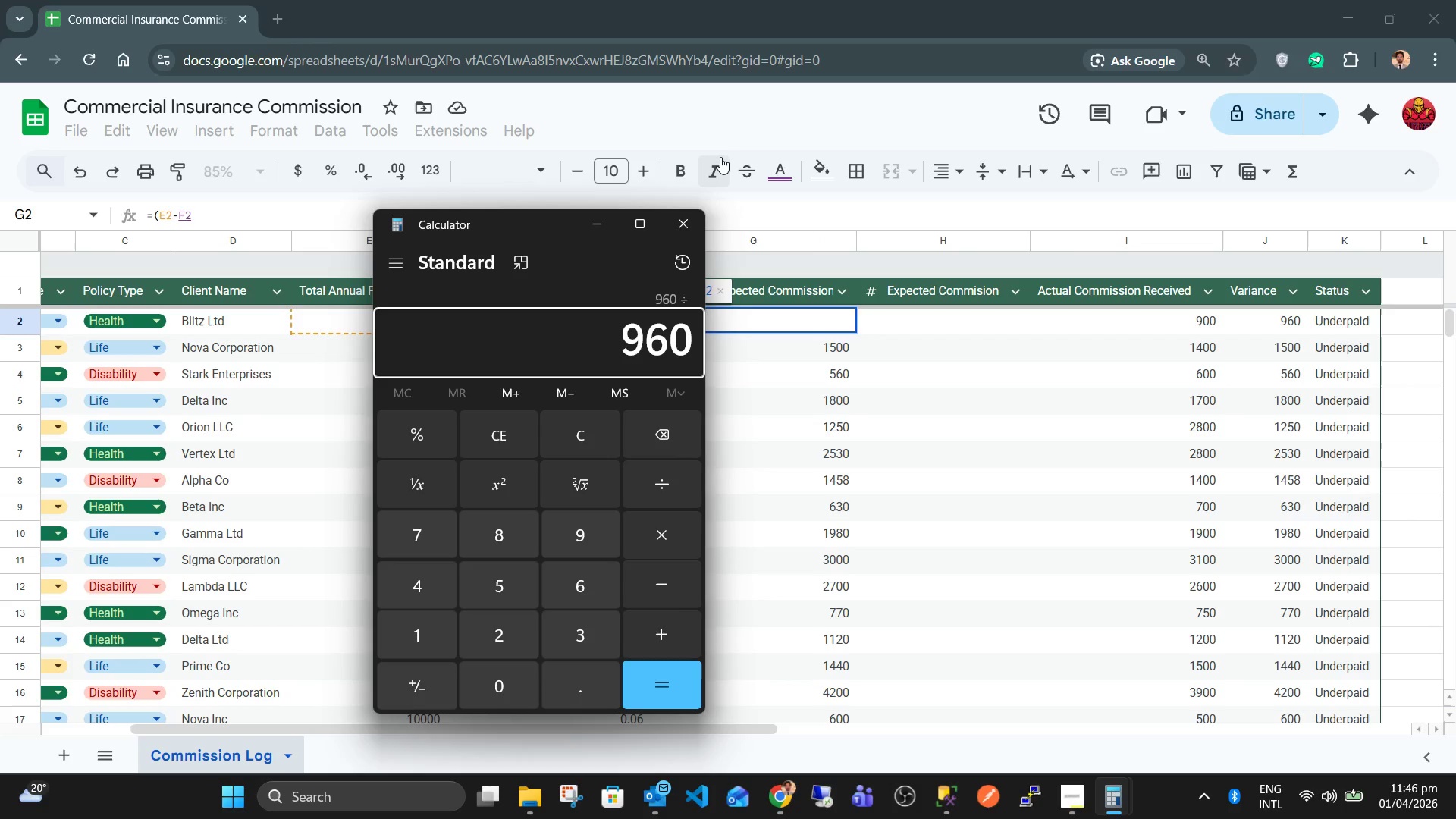 
left_click_drag(start_coordinate=[522, 228], to_coordinate=[488, 396])
 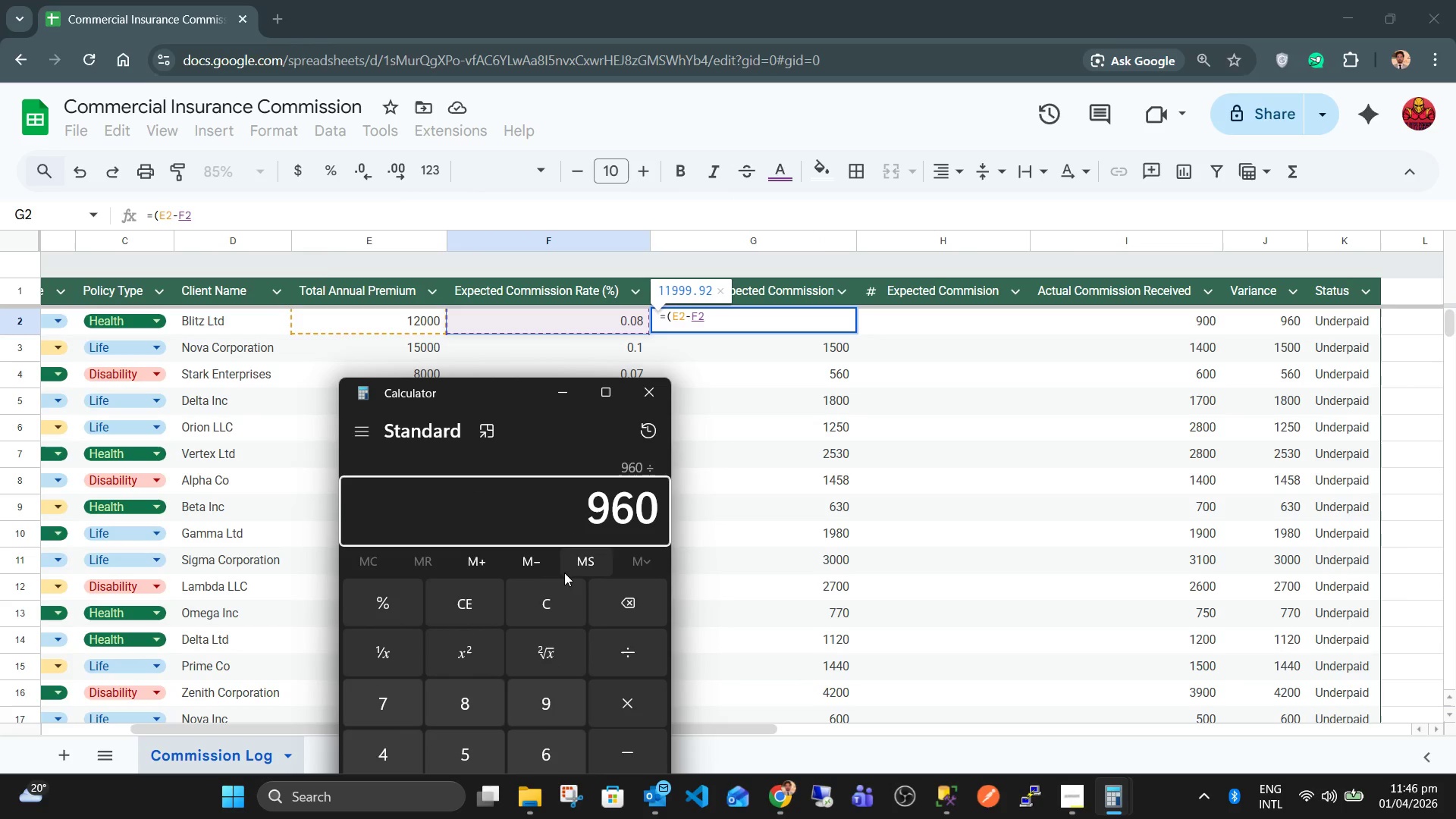 
left_click([557, 592])
 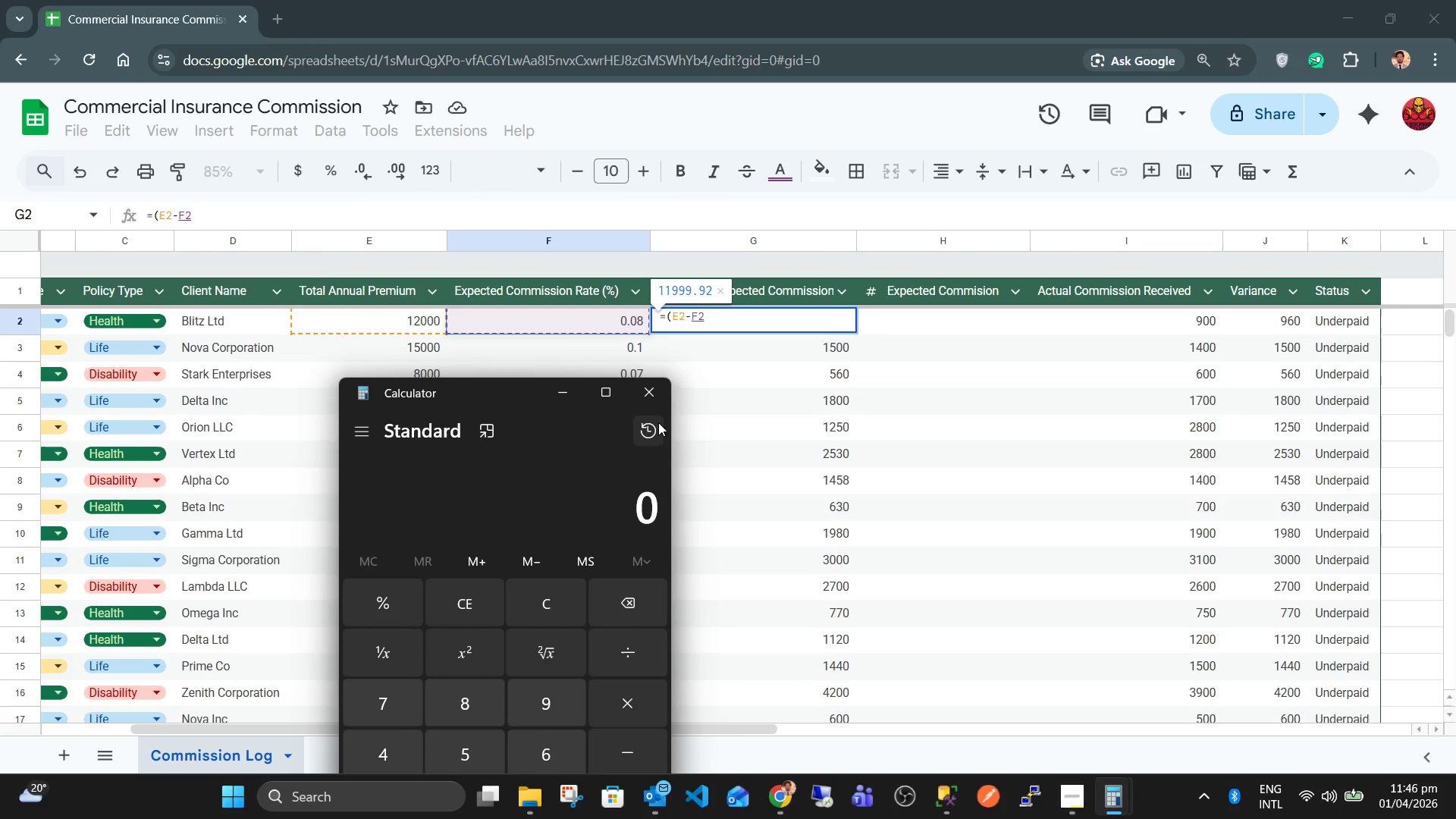 
left_click([663, 389])
 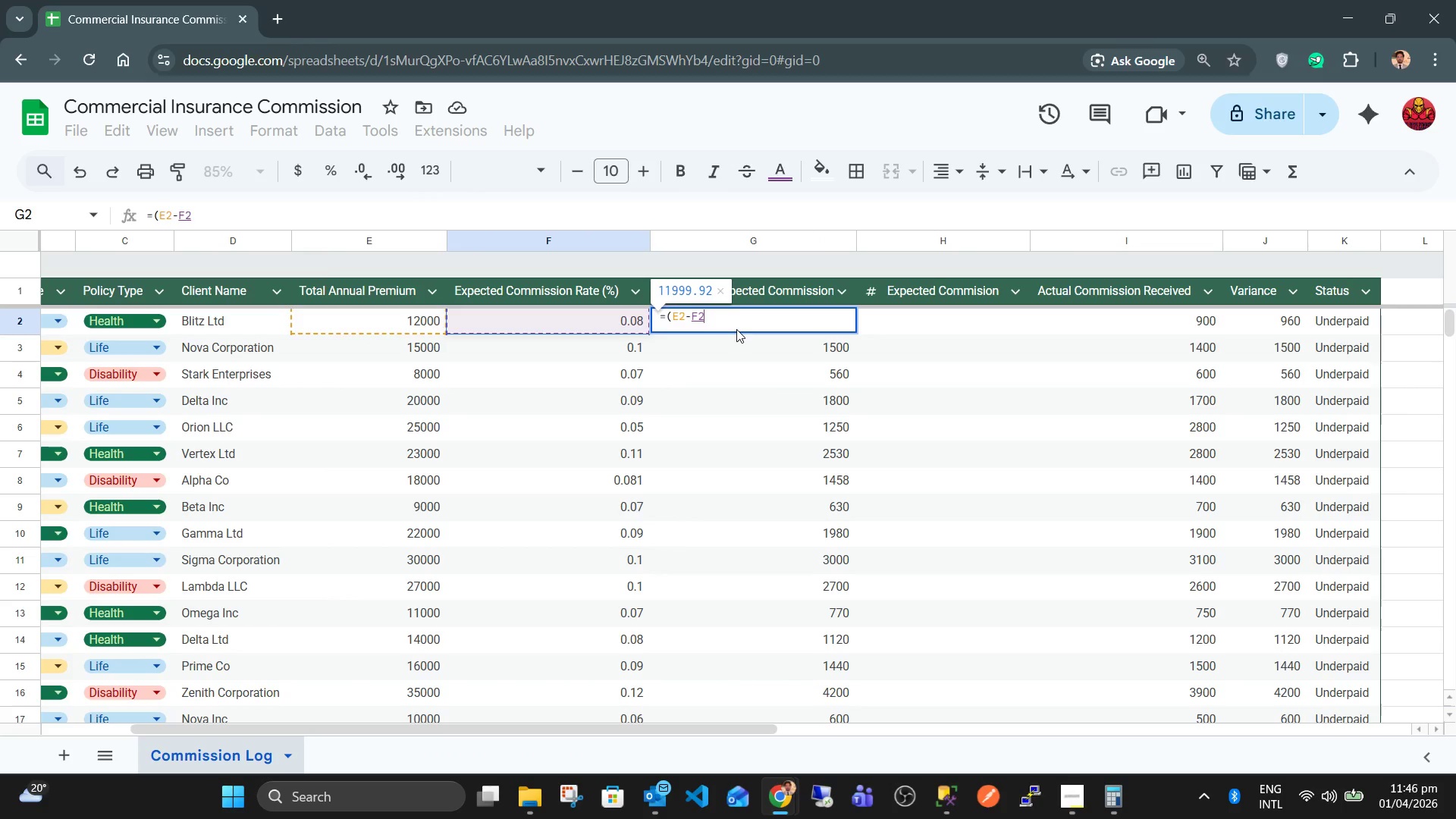 
left_click([736, 316])
 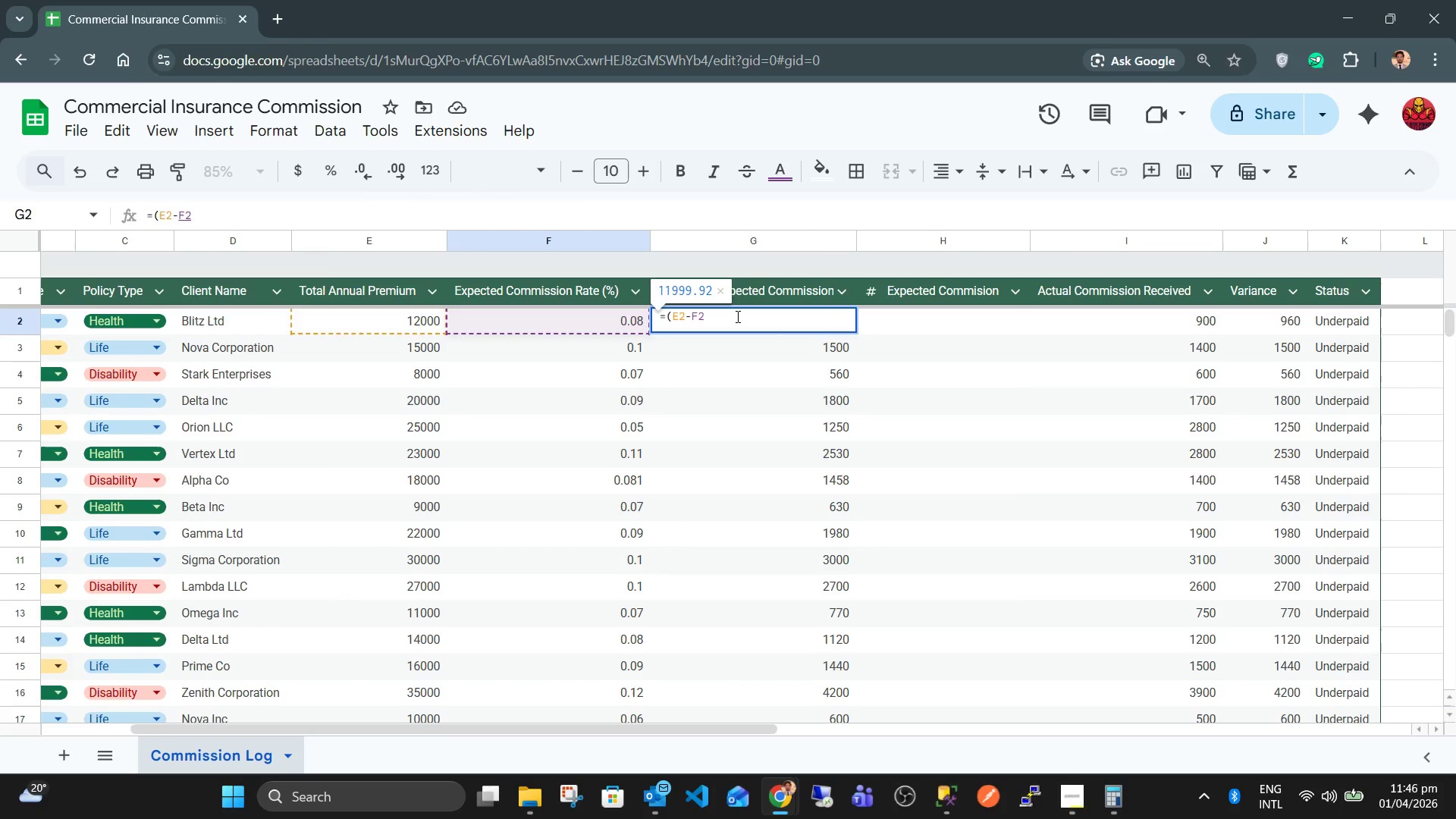 
key(Backspace)
 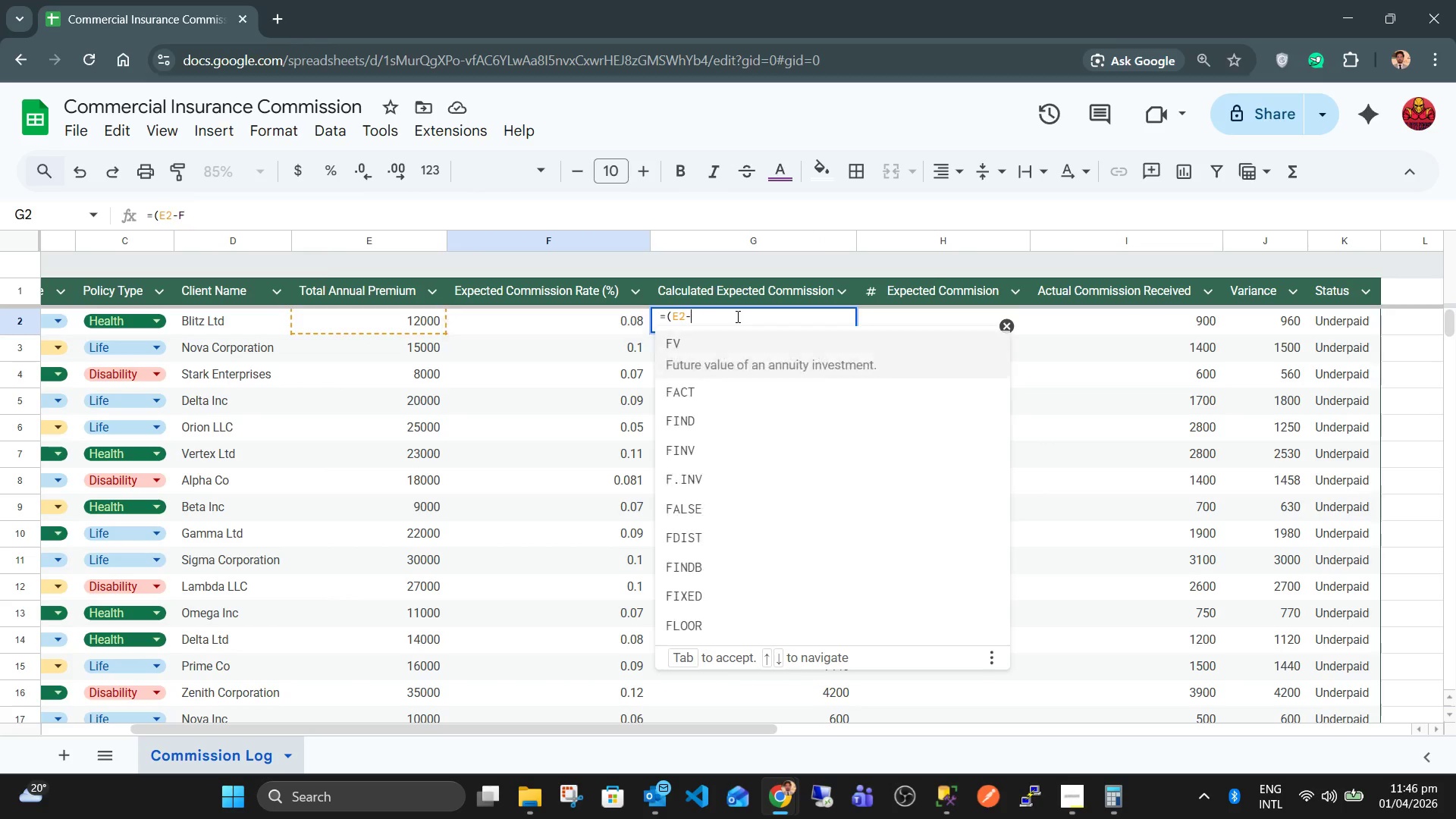 
key(Backspace)
 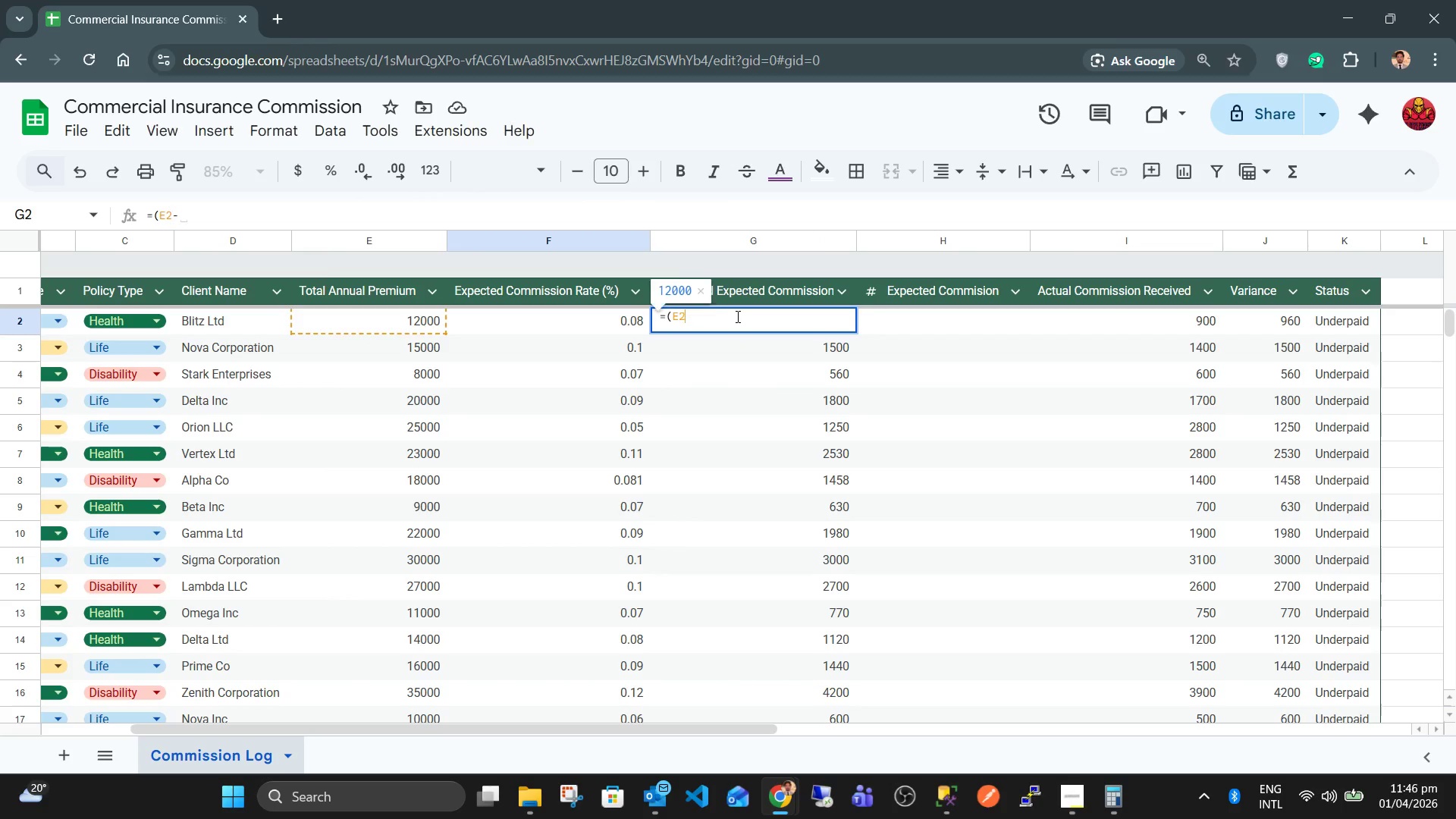 
key(Backspace)
 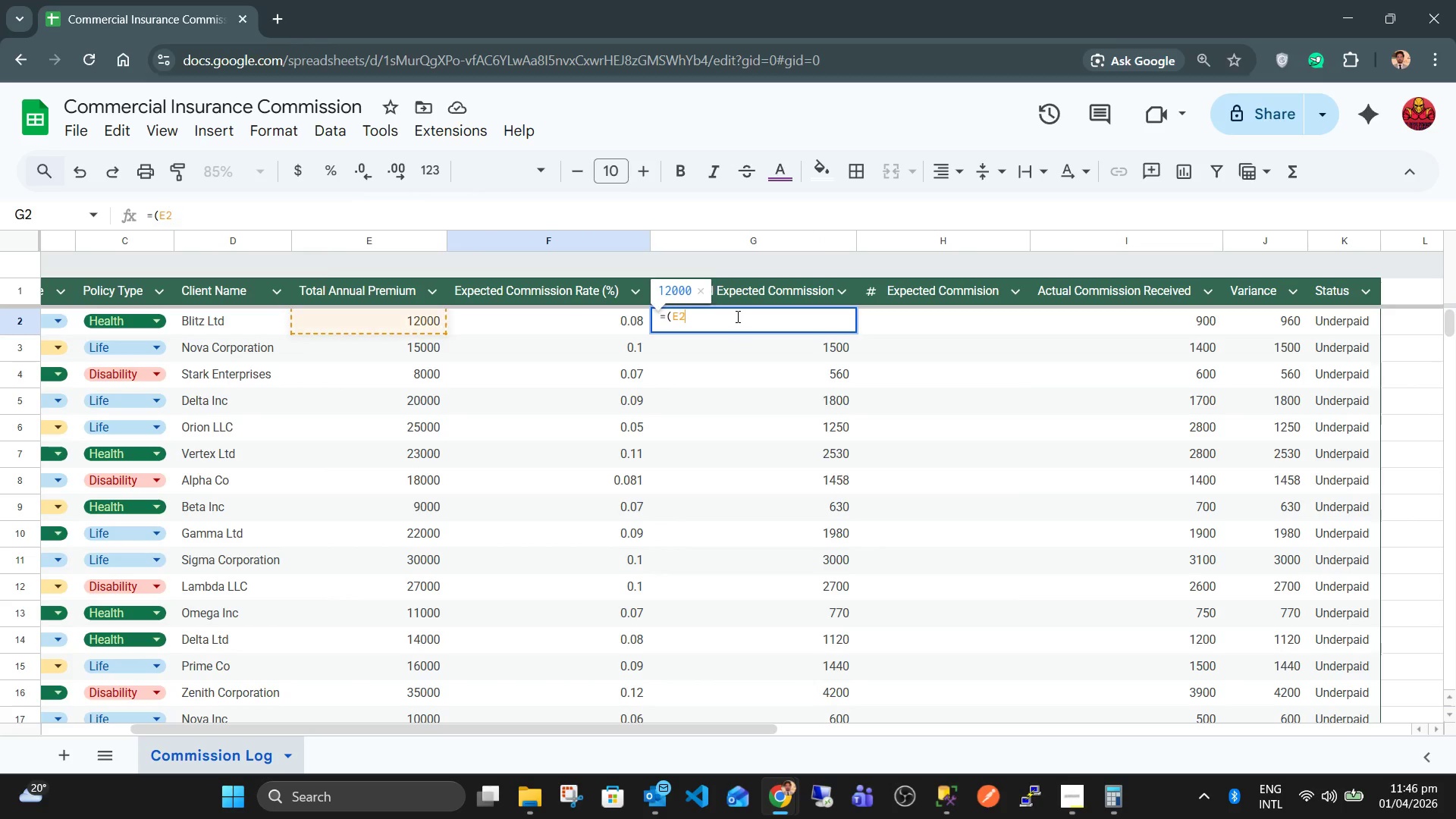 
key(Backspace)
 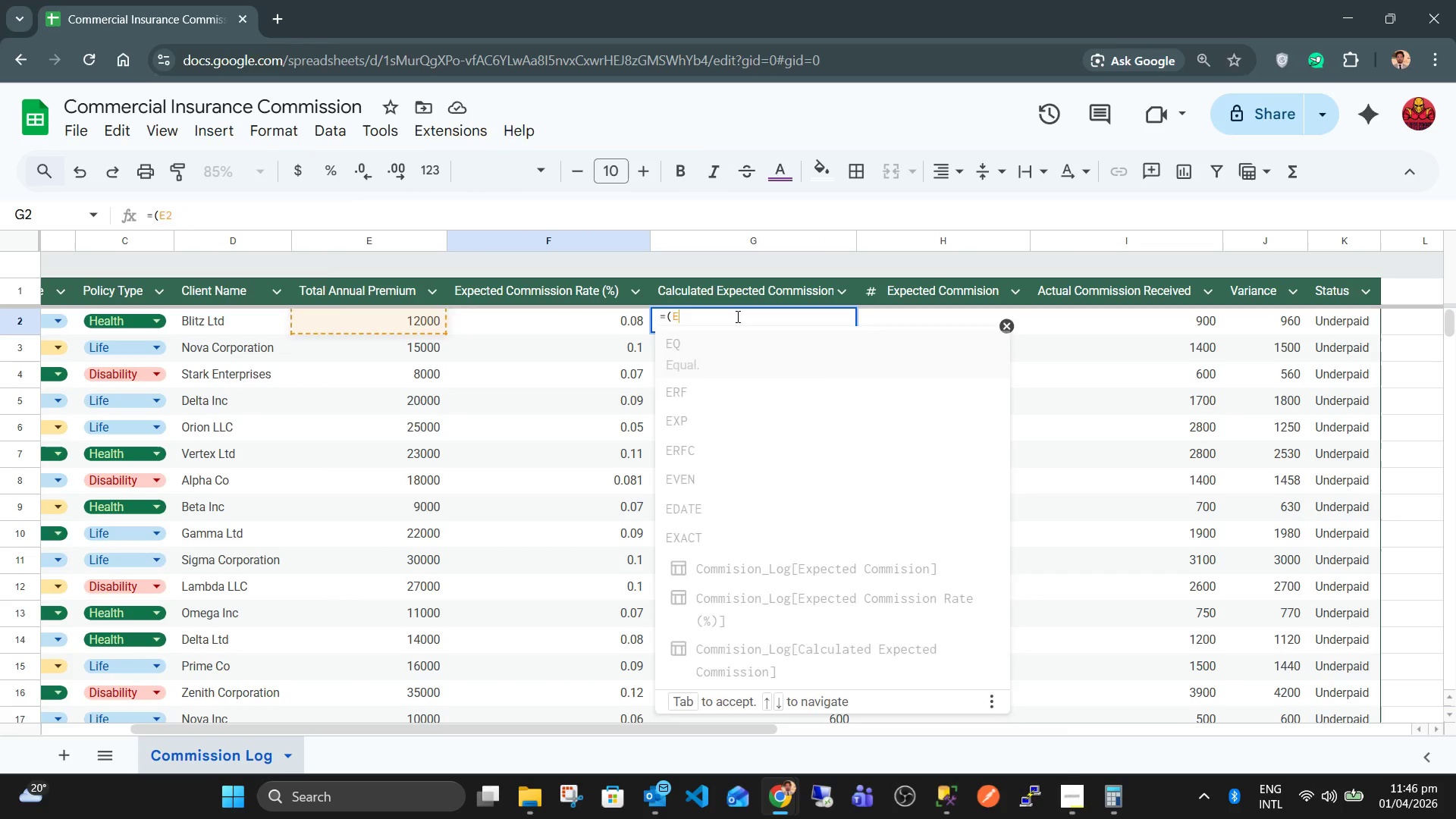 
key(Backspace)
 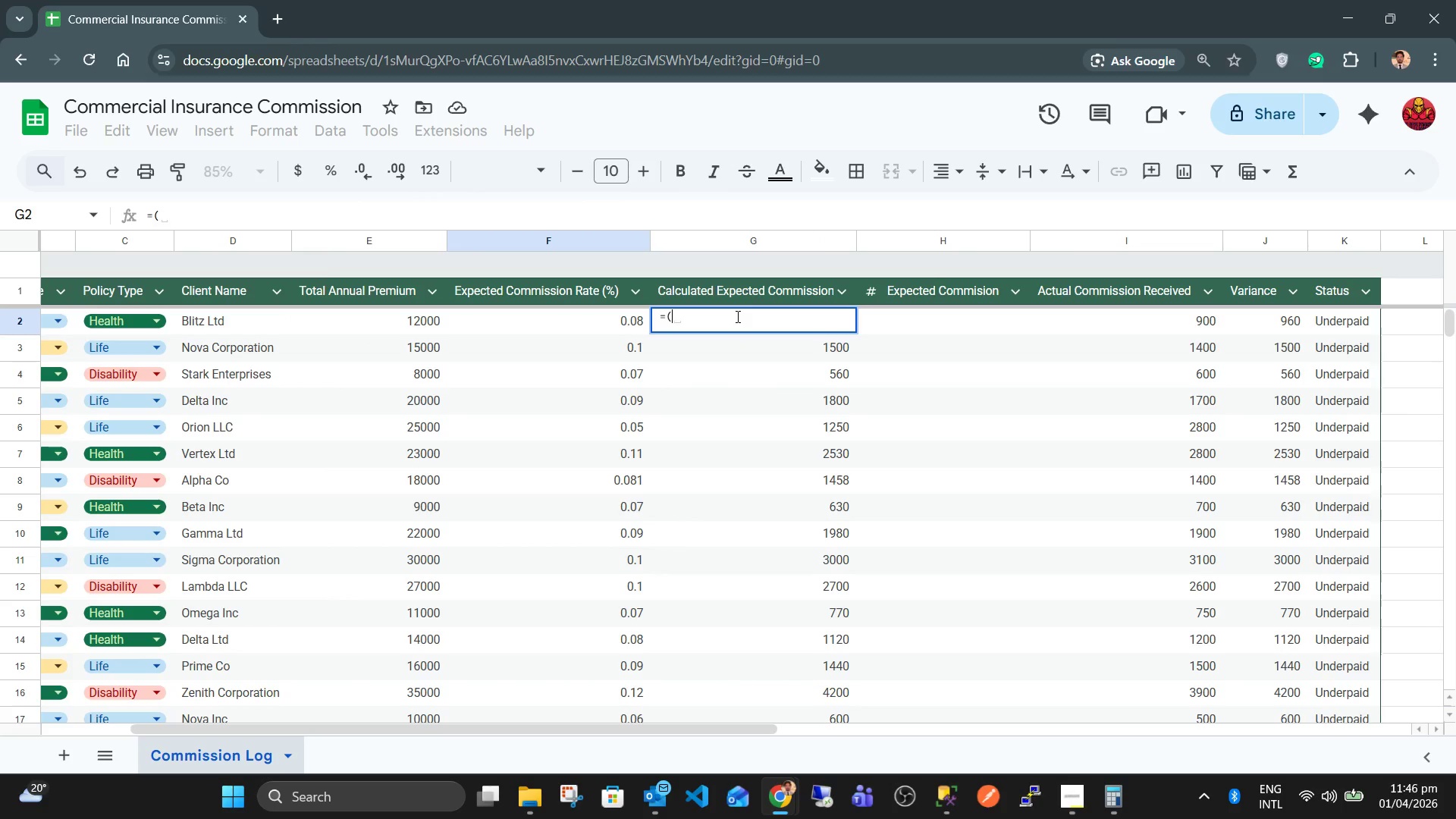 
key(Backspace)
 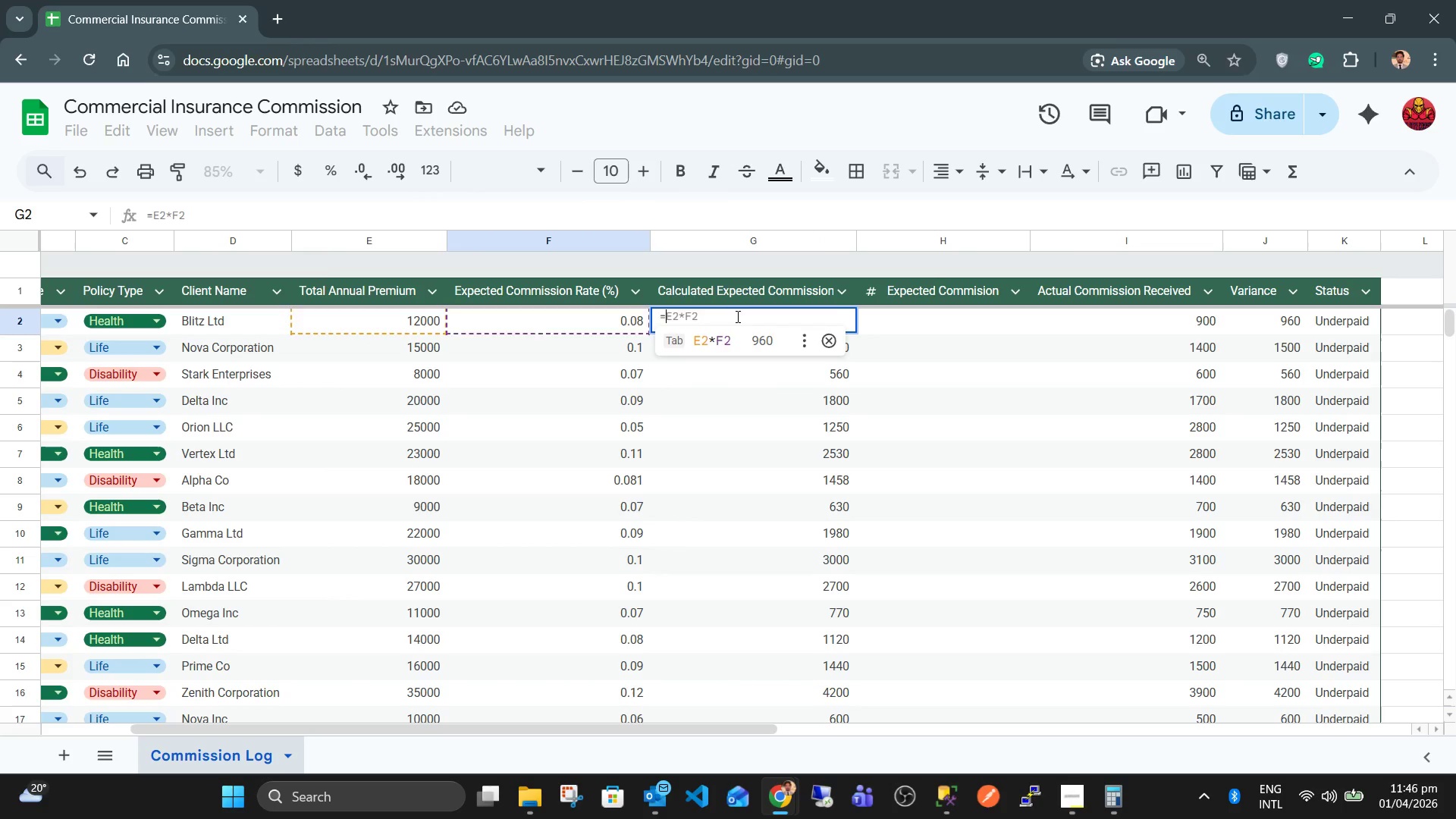 
key(ArrowLeft)
 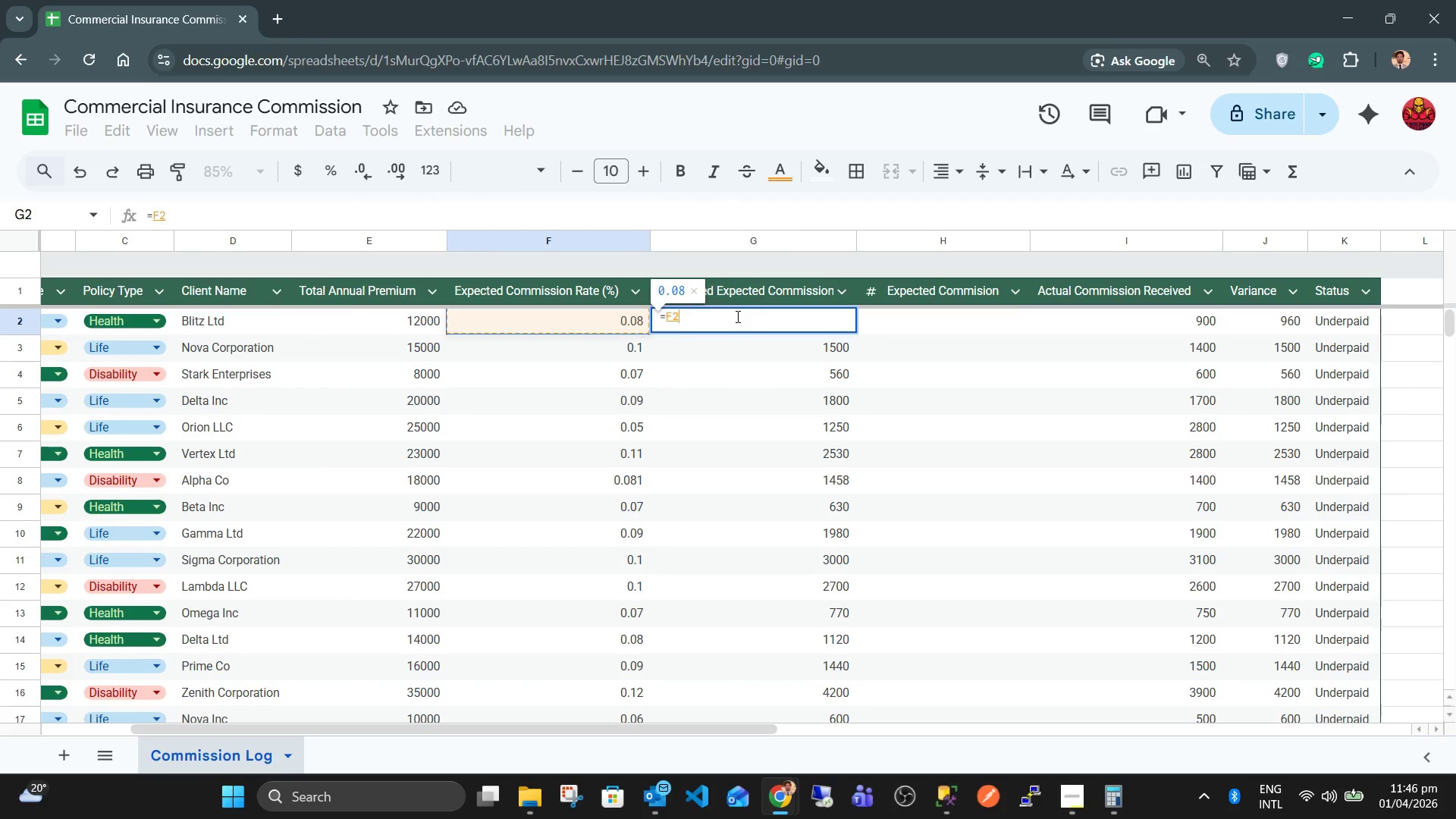 
key(ArrowLeft)
 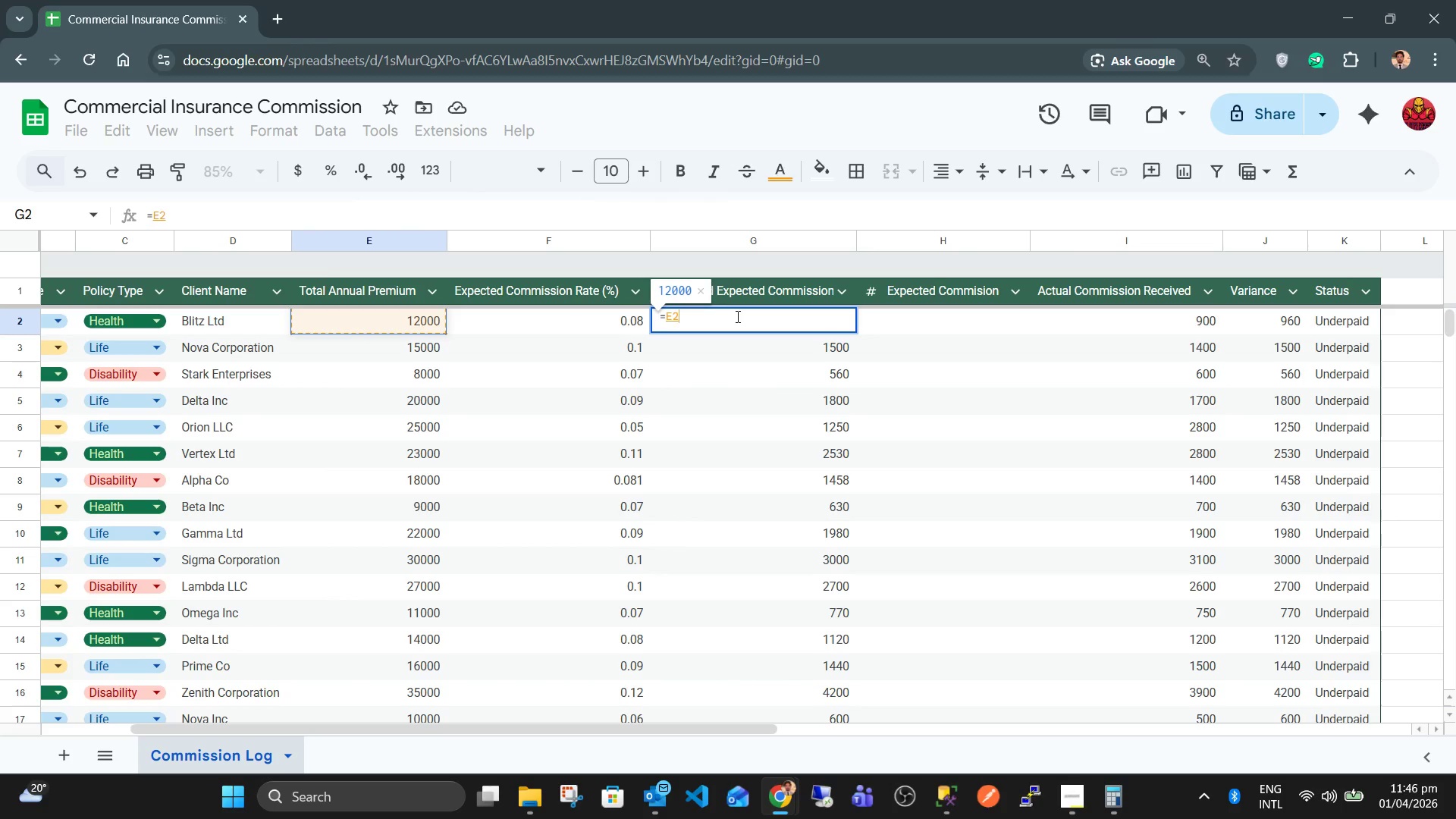 
key(Shift+8)
 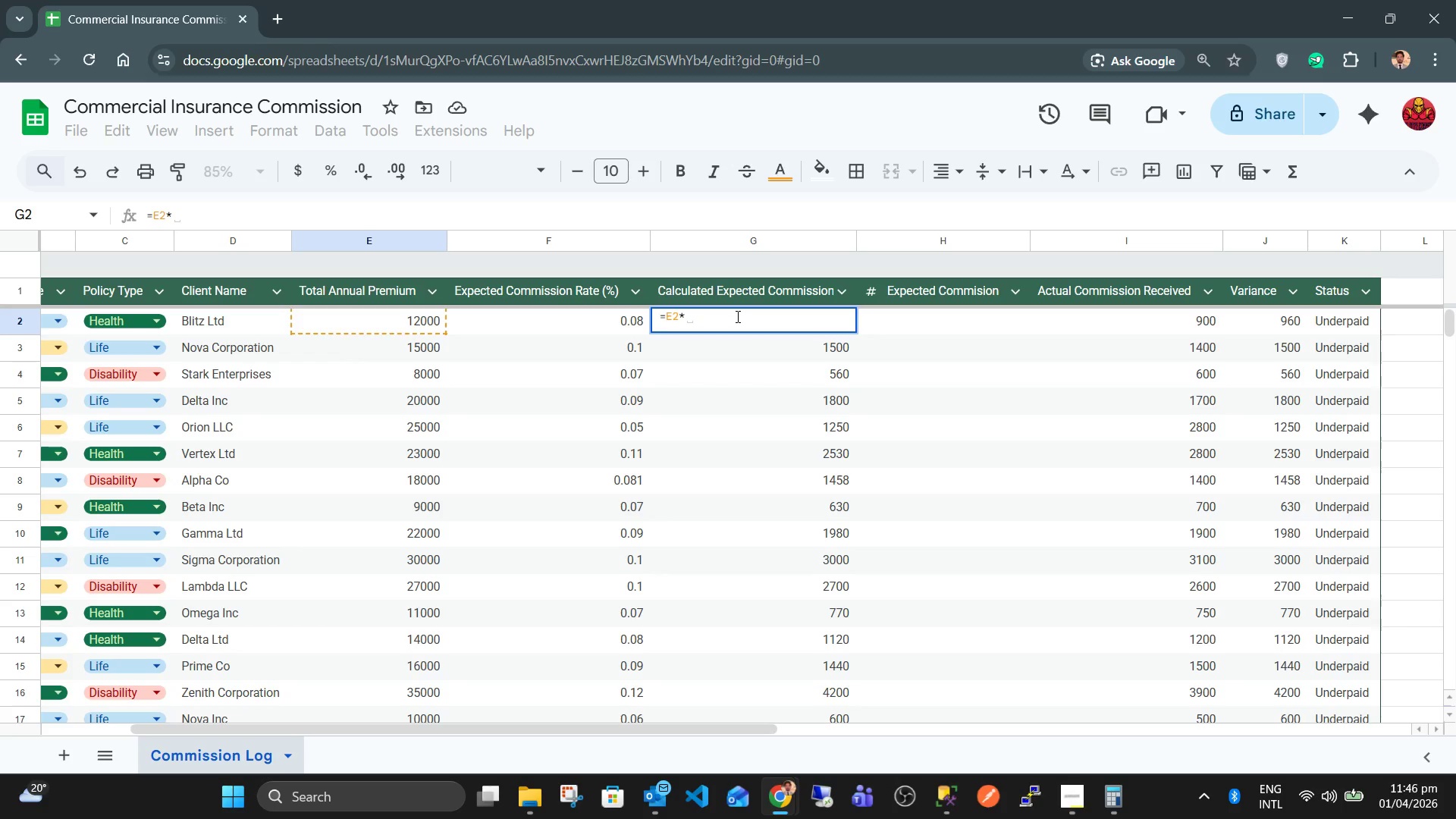 
key(ArrowRight)
 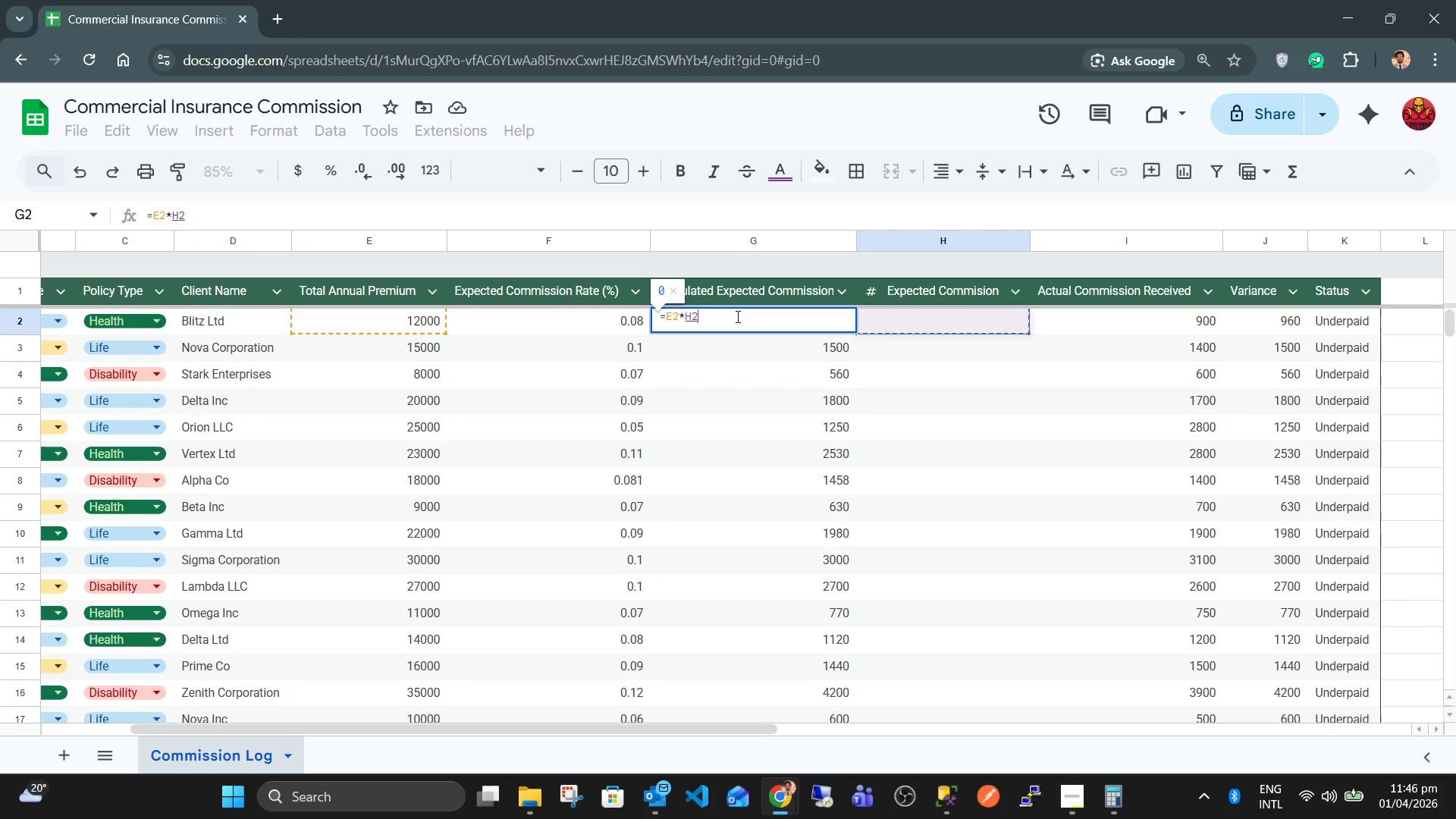 
key(ArrowLeft)
 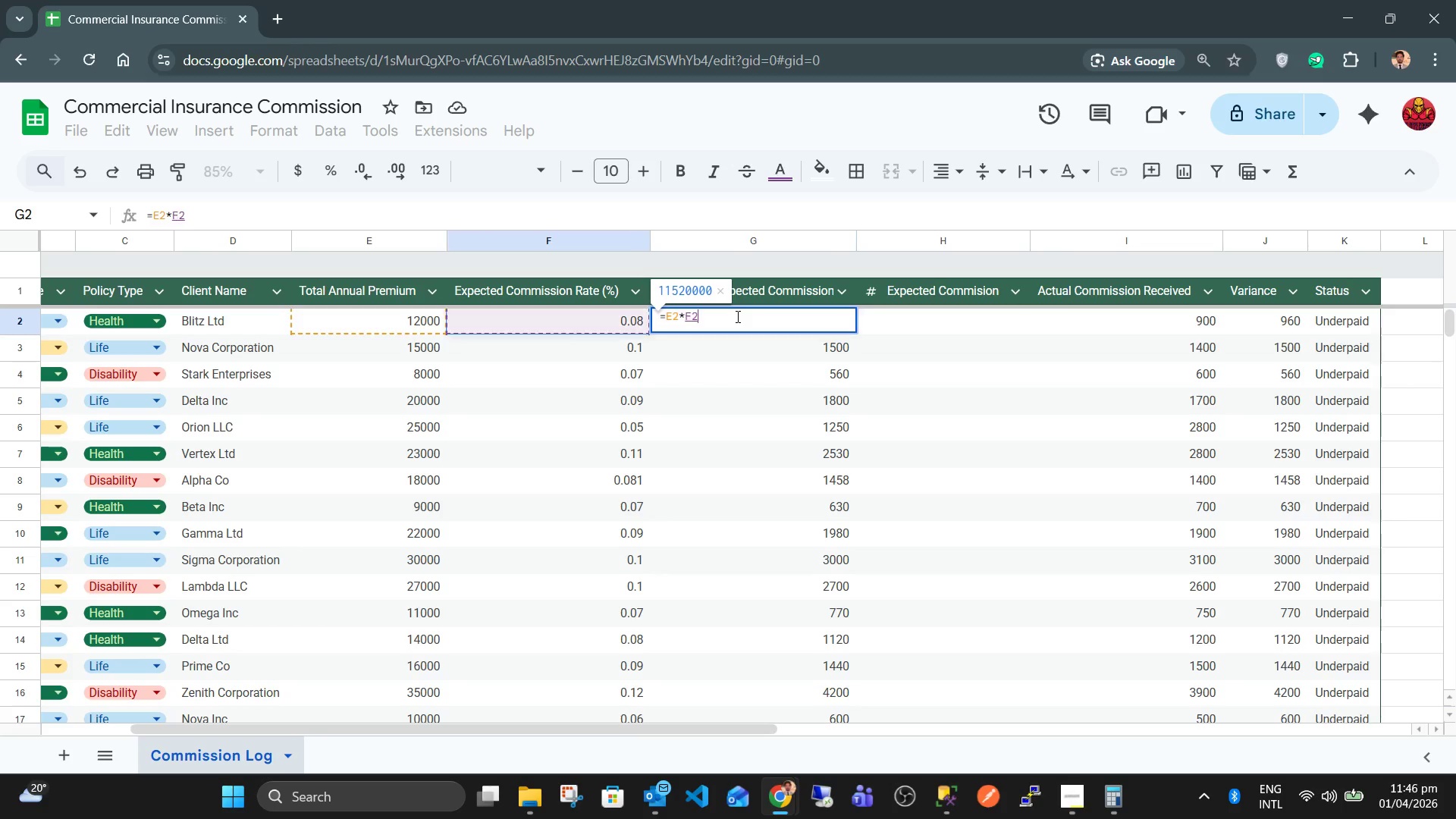 
key(ArrowLeft)
 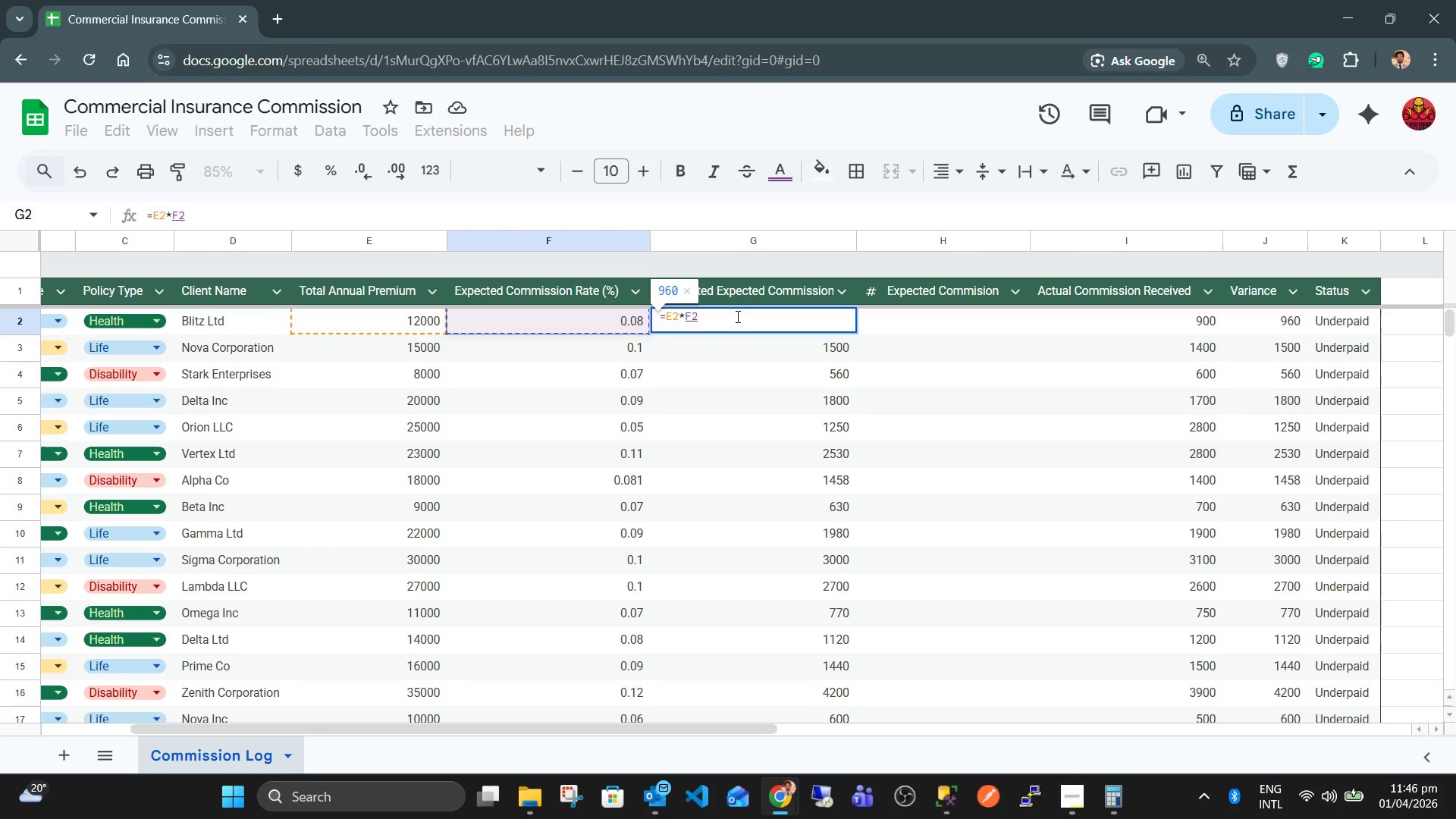 
key(Enter)
 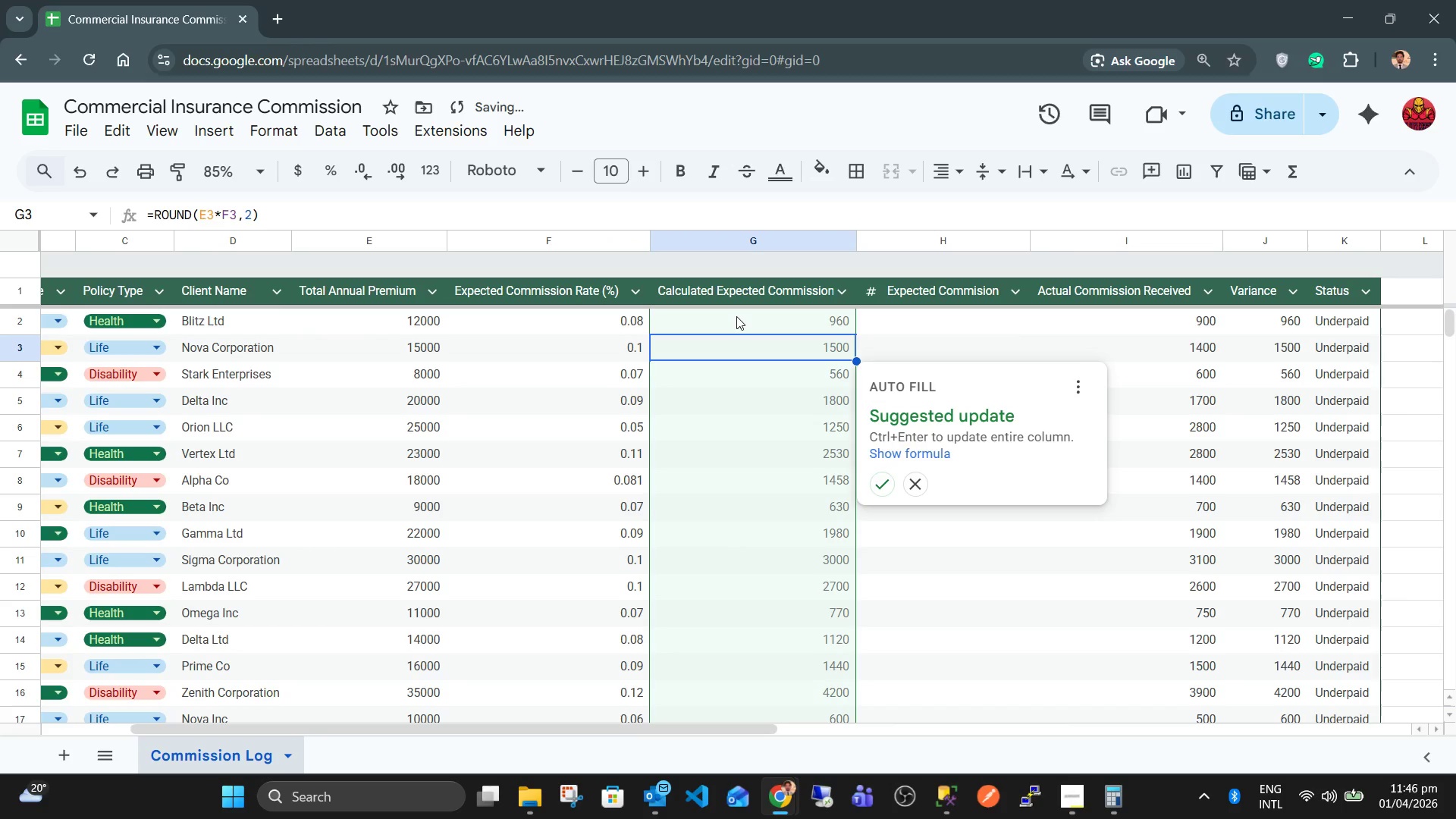 
key(ArrowUp)
 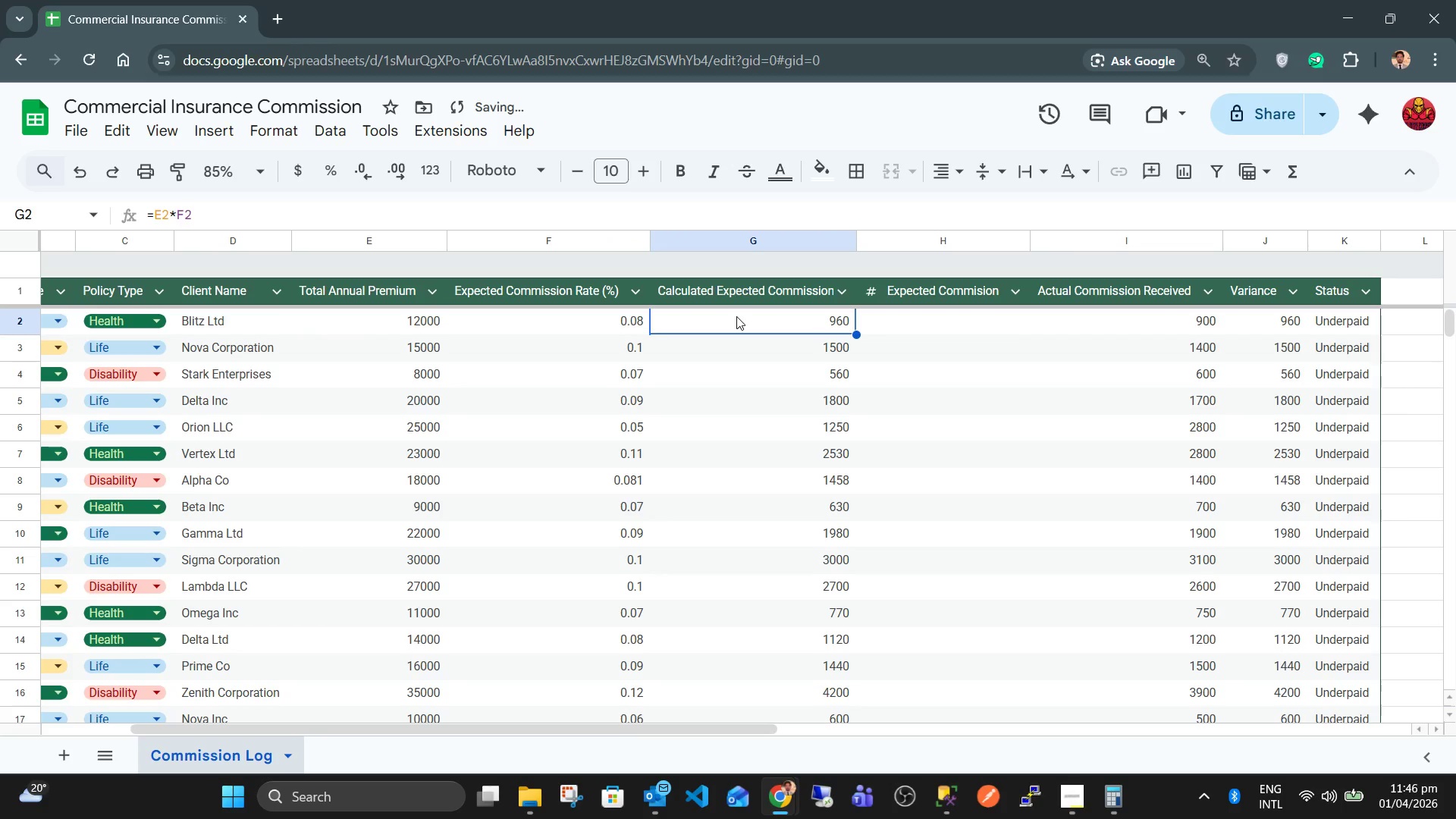 
key(Control+ControlLeft)
 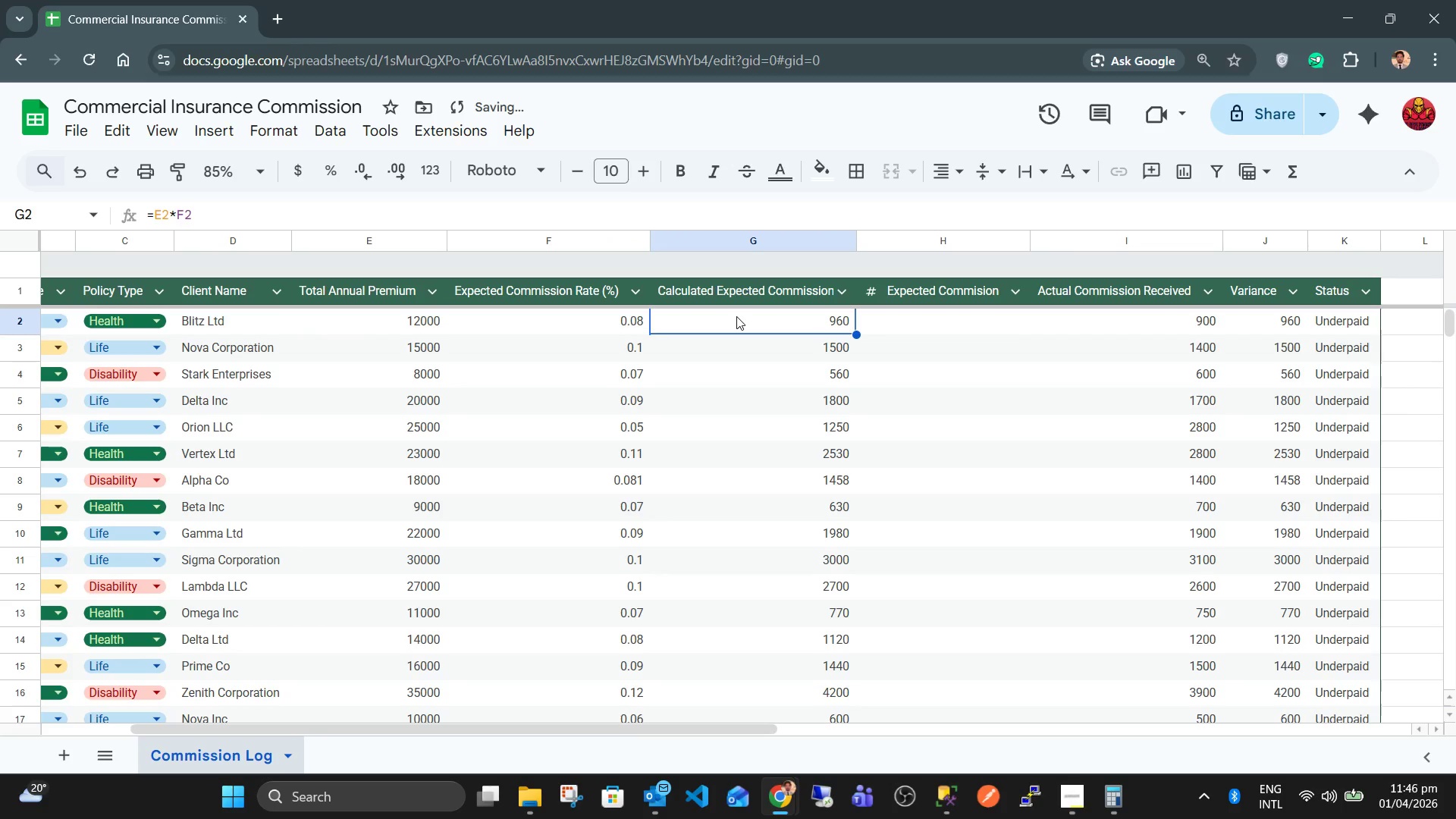 
key(Control+Enter)
 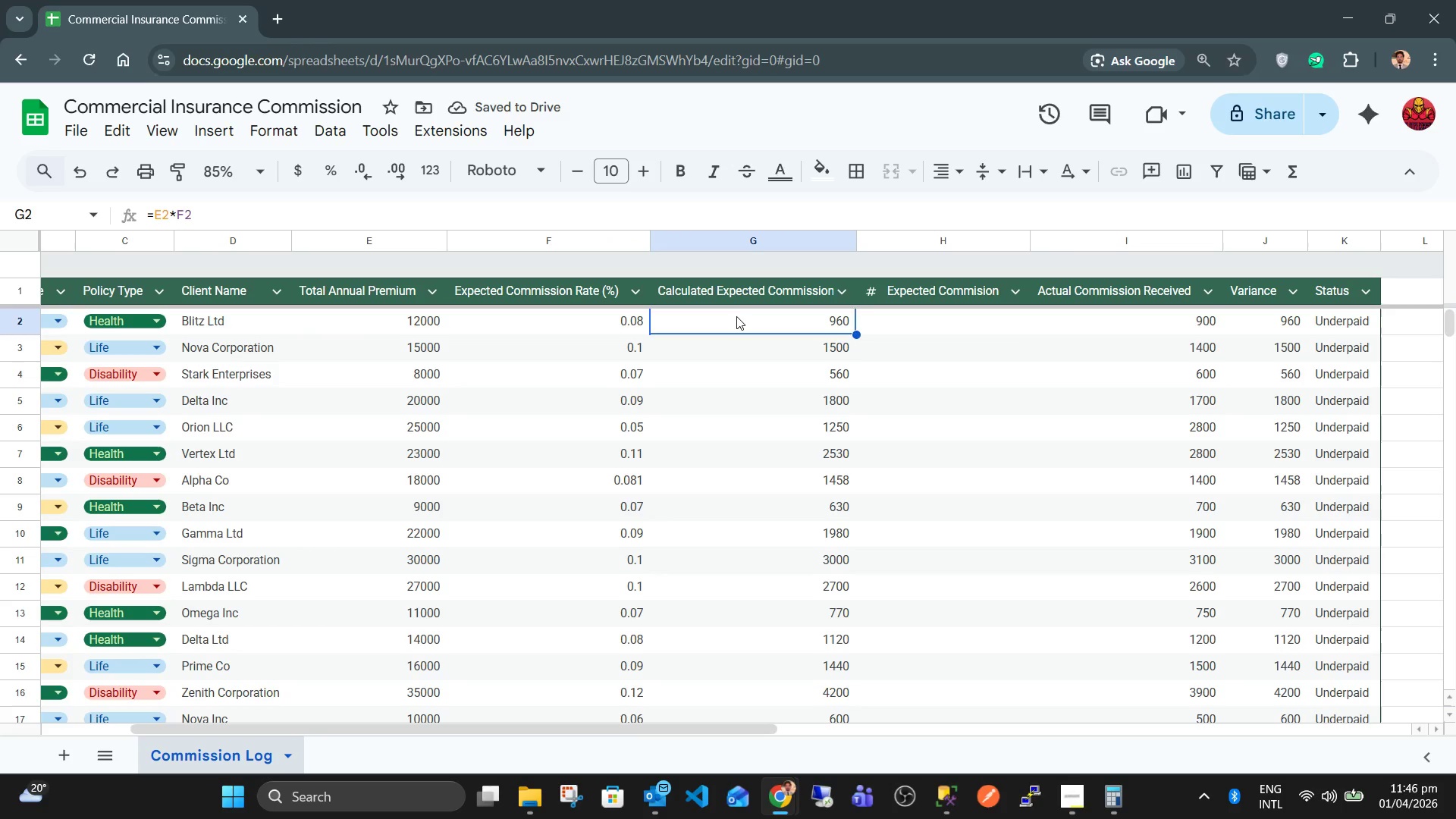 
key(ArrowDown)
 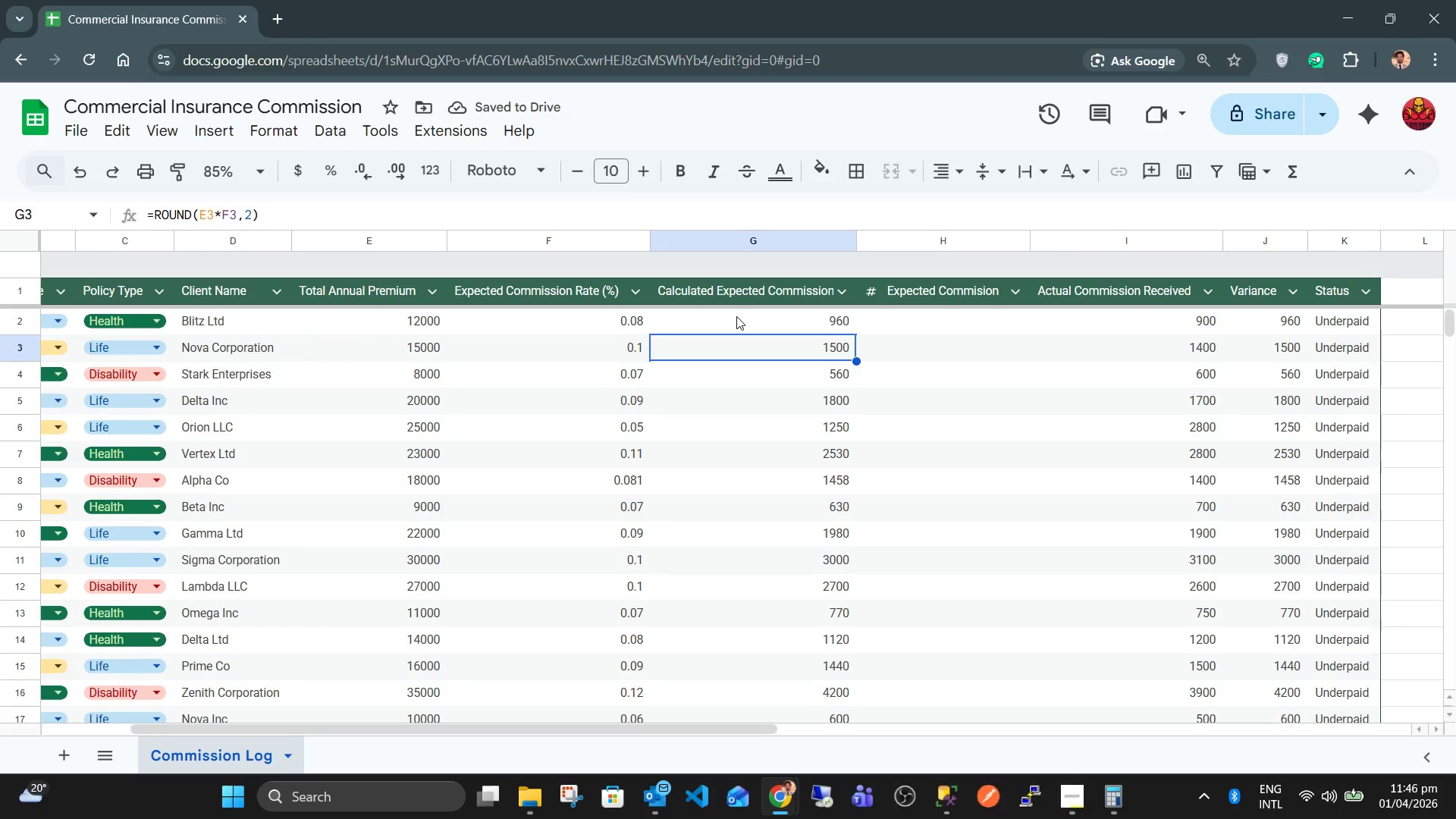 
key(ArrowUp)
 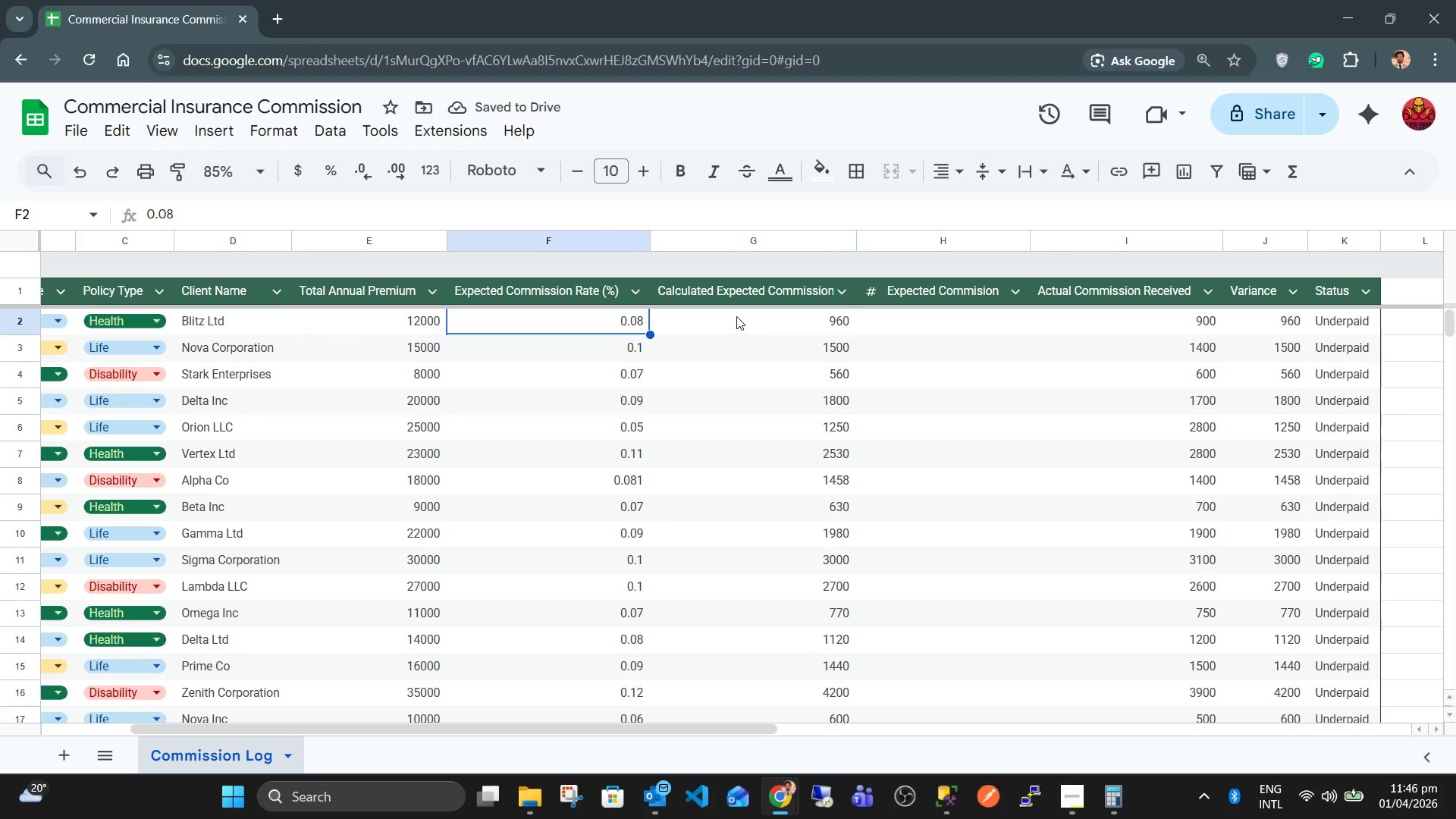 
key(ArrowLeft)
 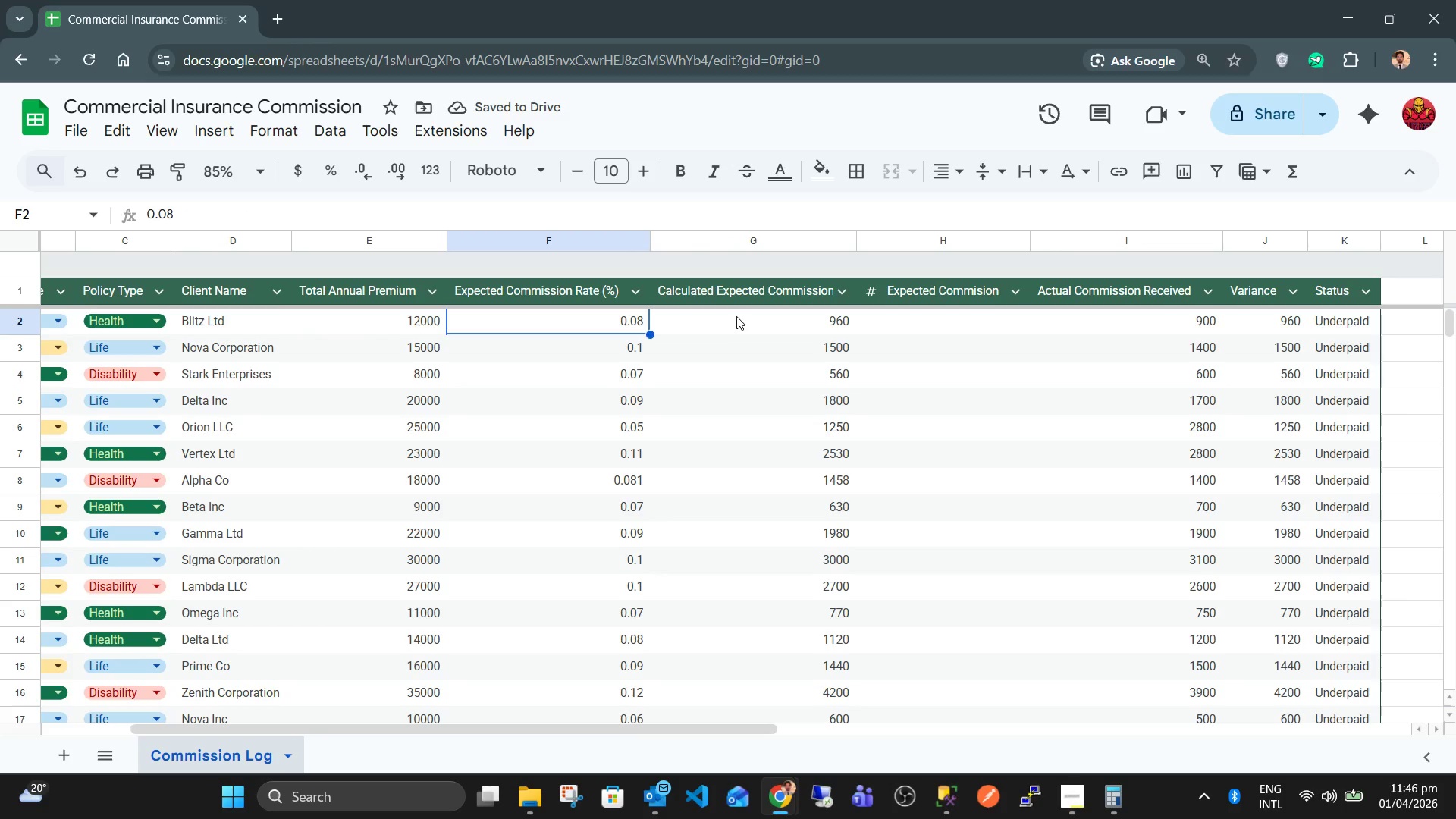 
key(ArrowRight)
 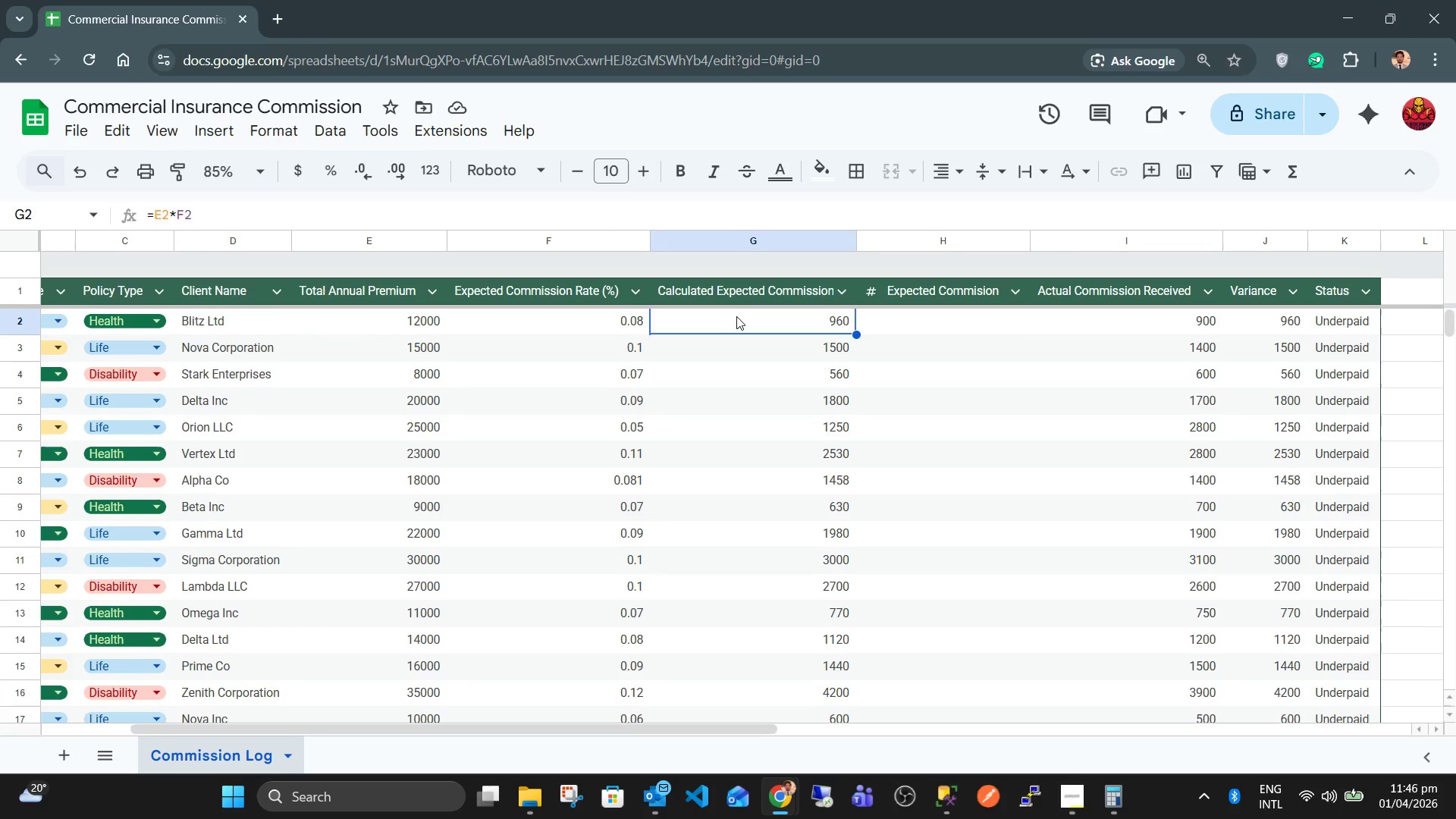 
key(Equal)
 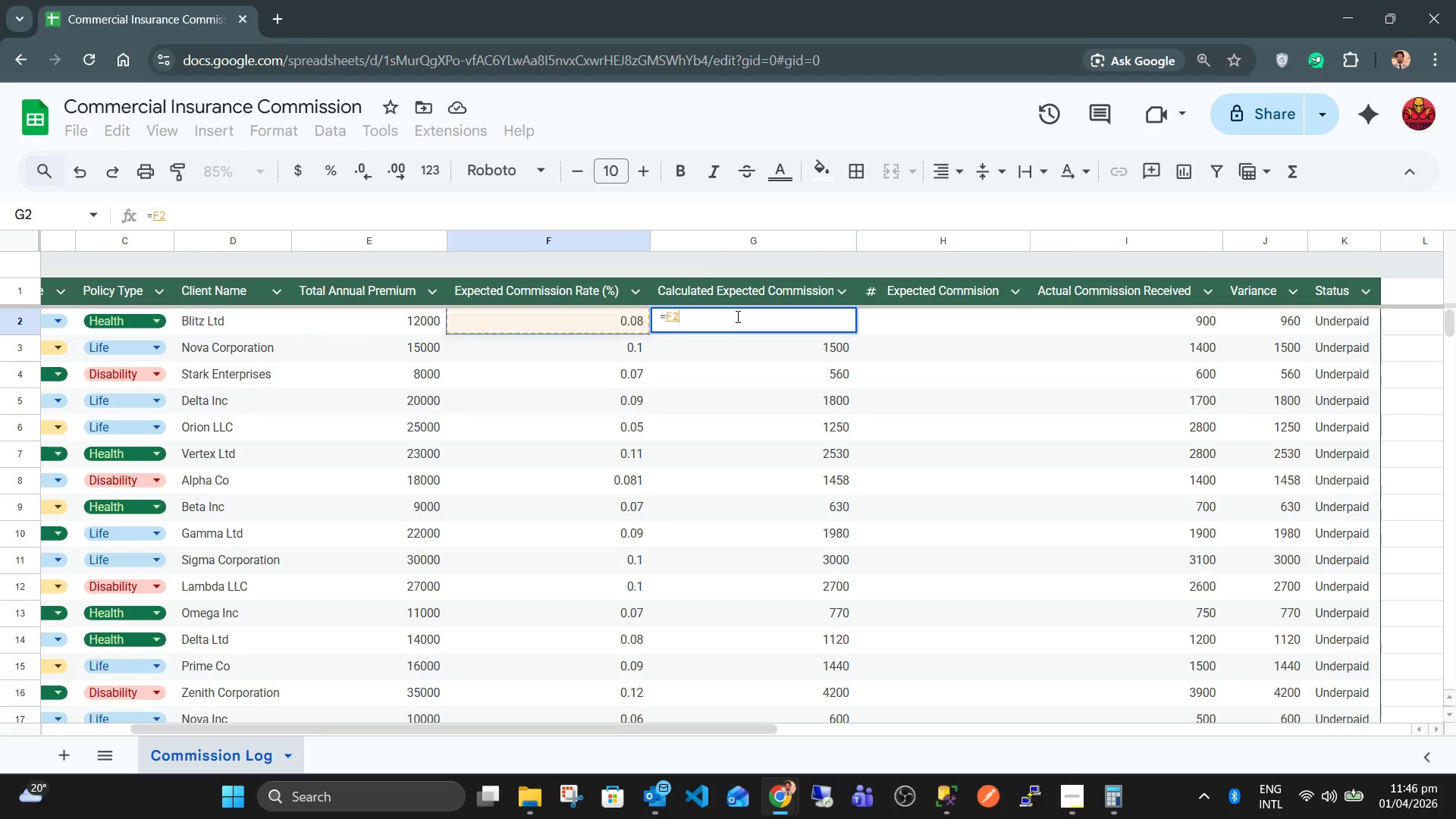 
key(ArrowLeft)
 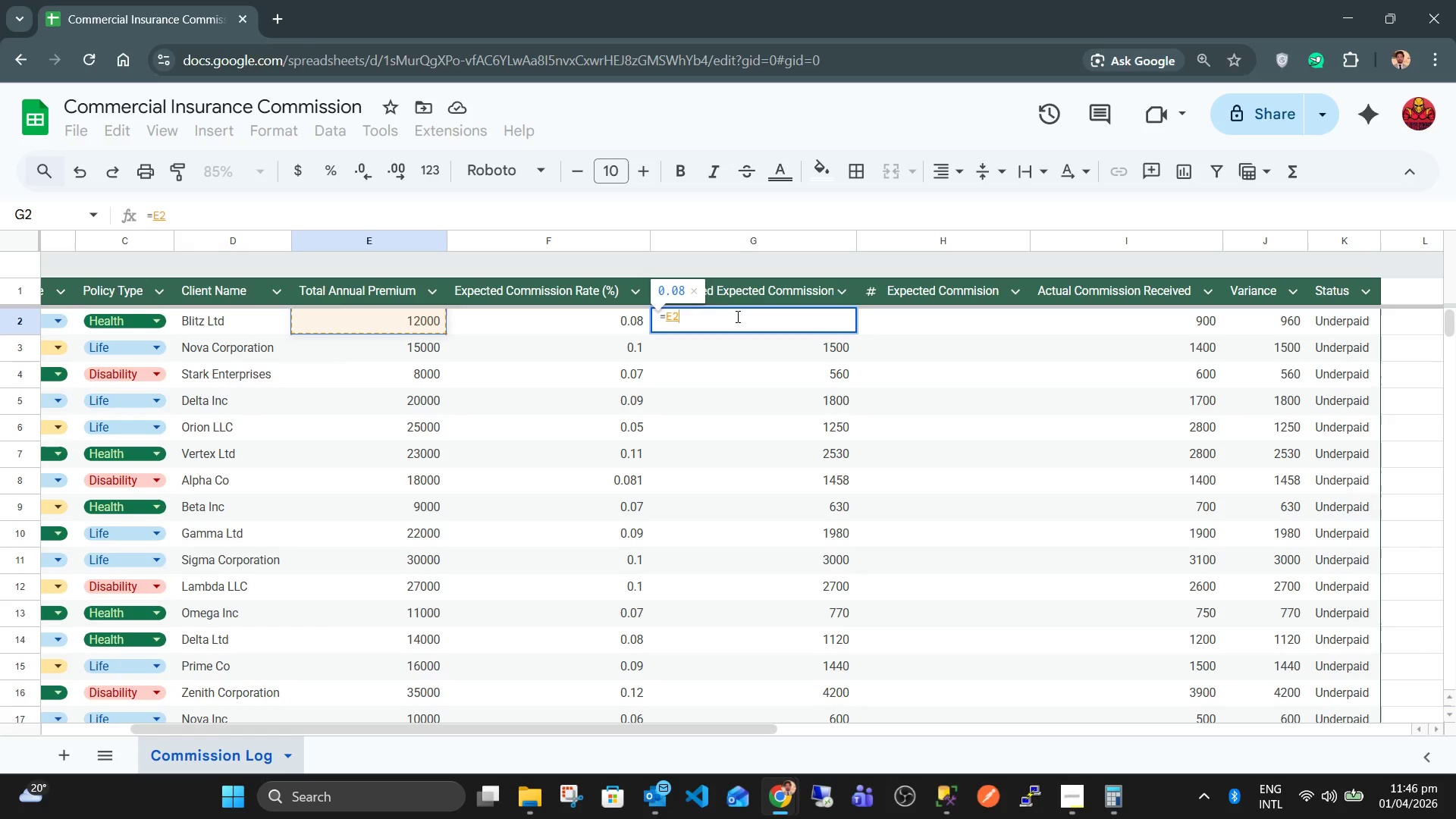 
key(ArrowLeft)
 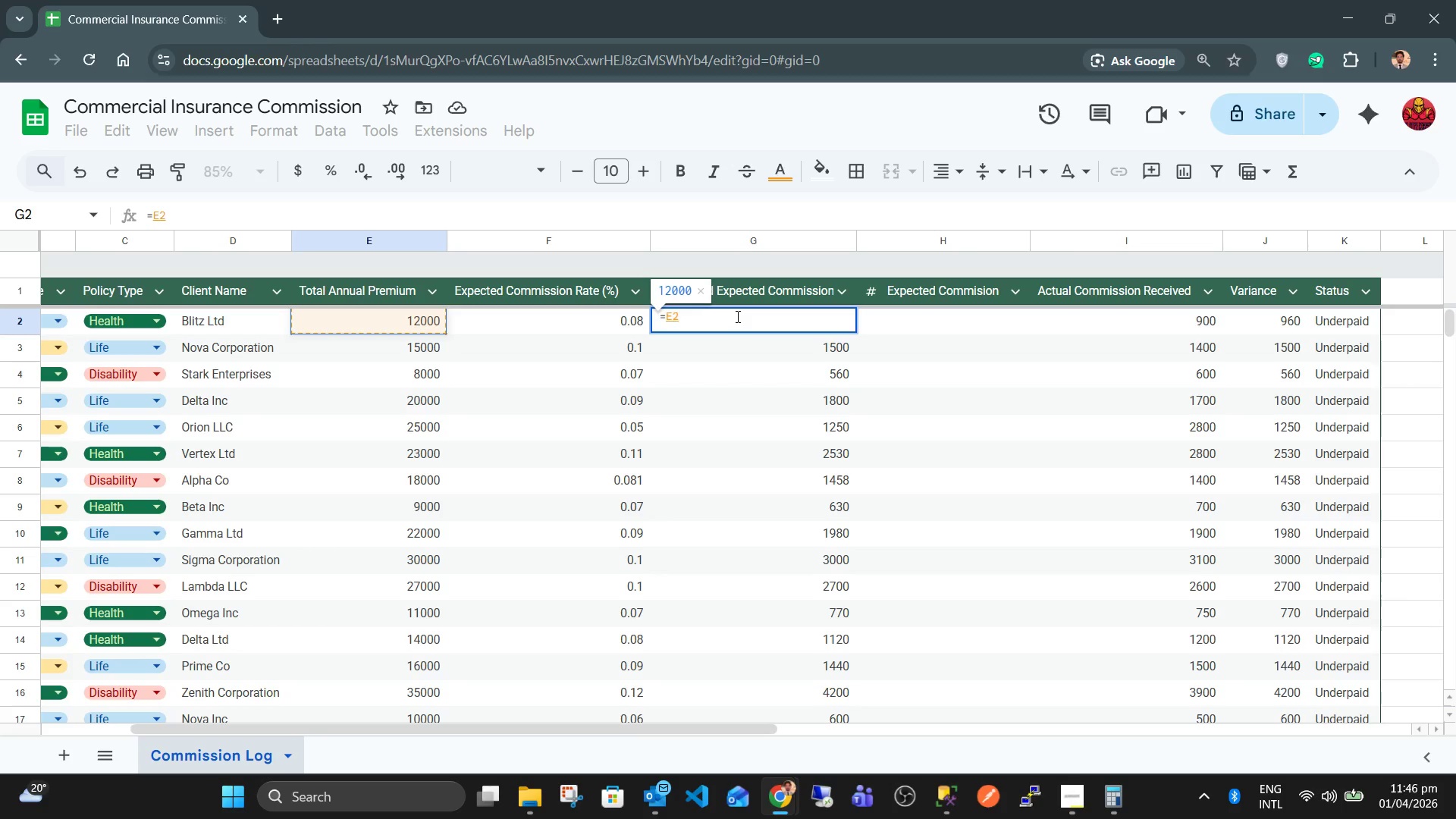 
key(Shift+8)
 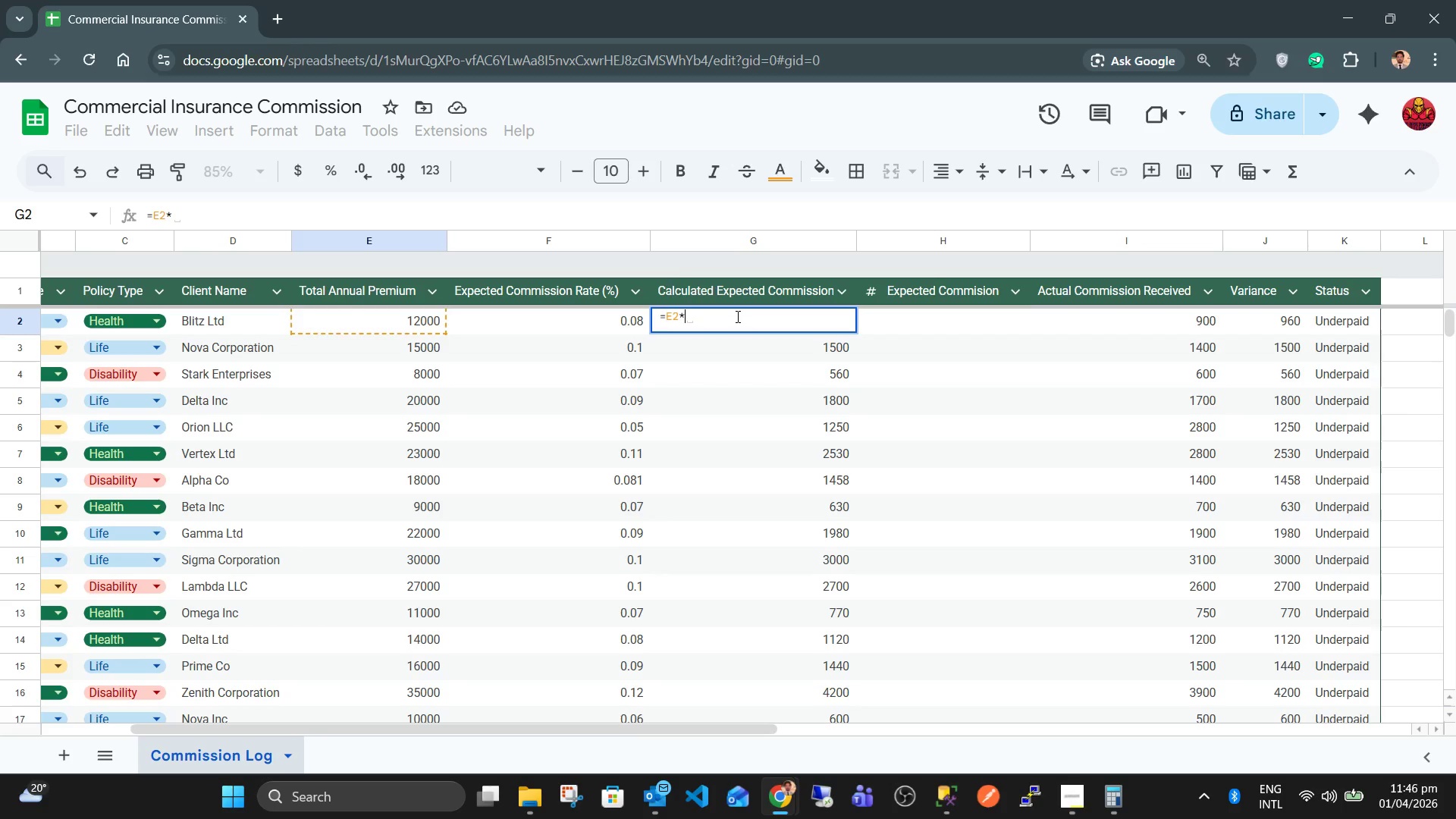 
key(ArrowRight)
 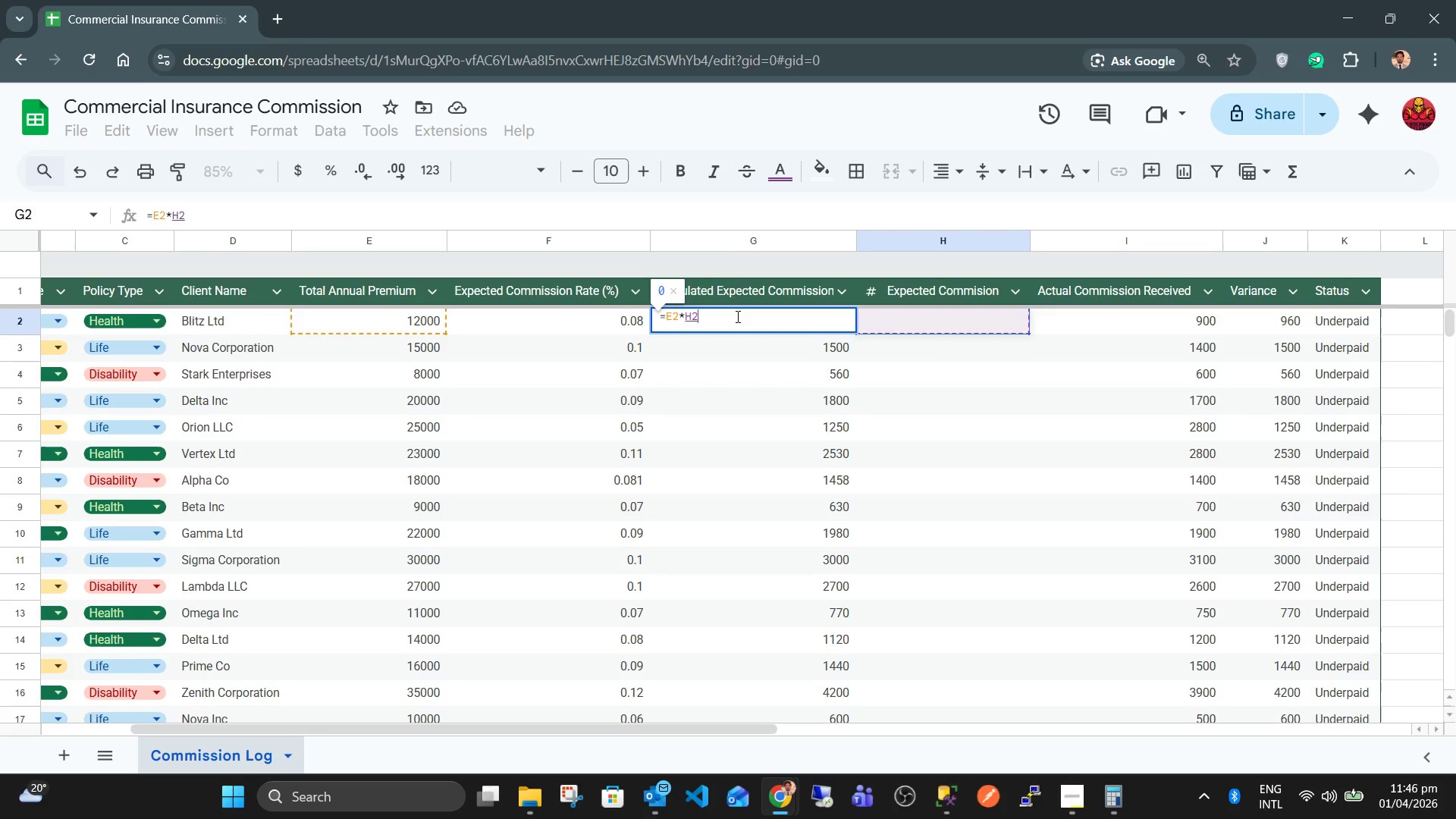 
key(ArrowLeft)
 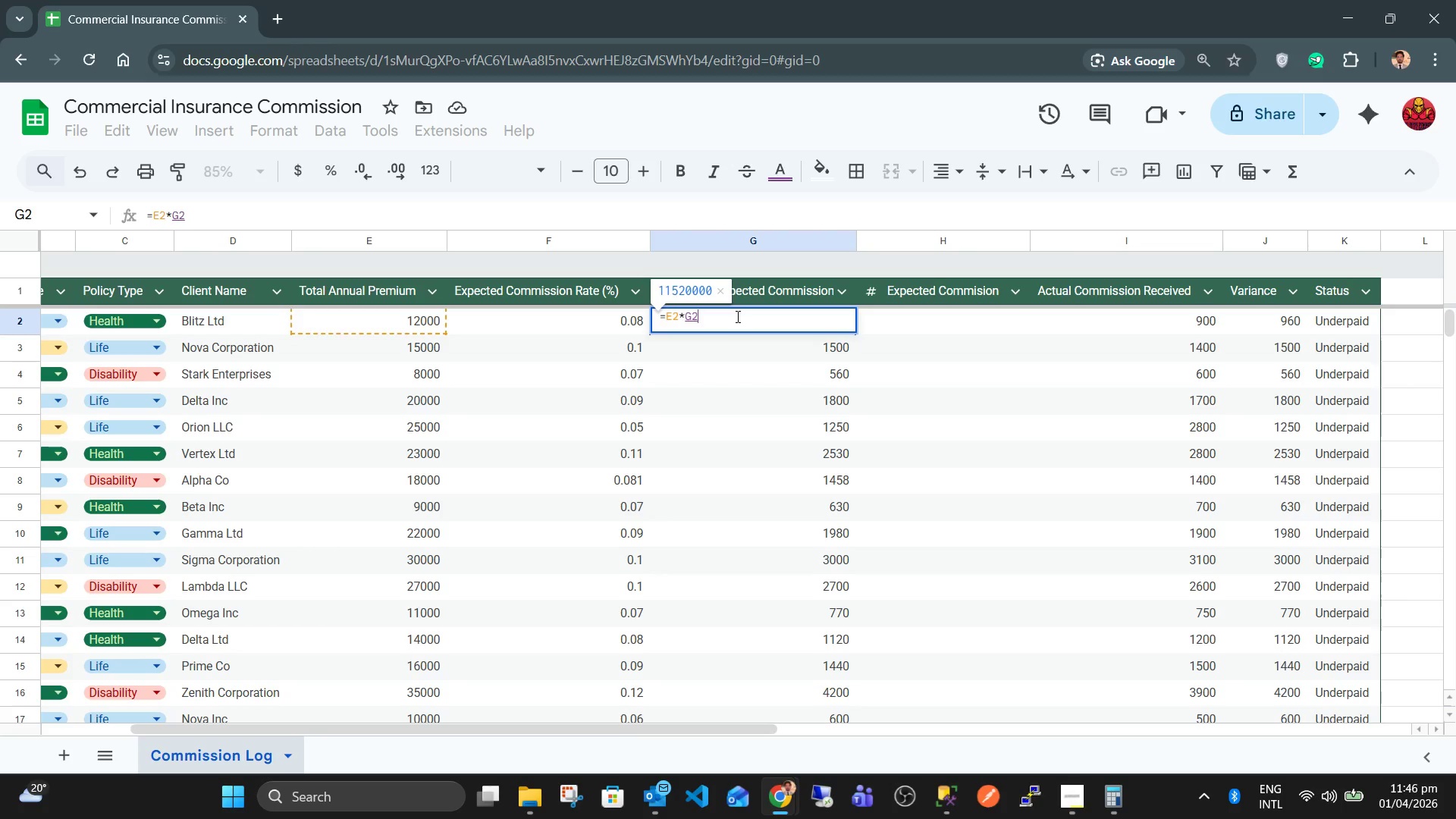 
key(ArrowLeft)
 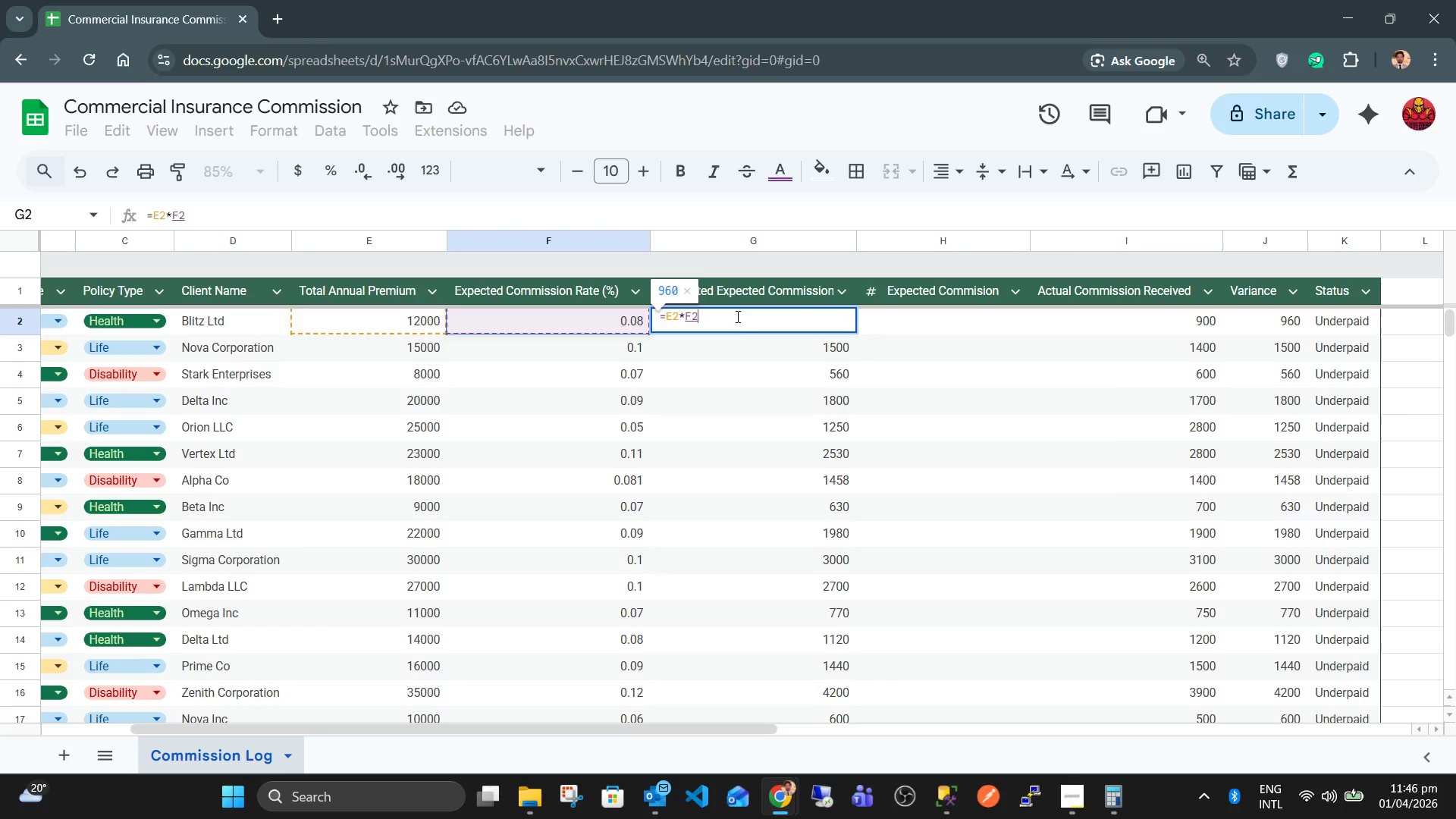 
key(Enter)
 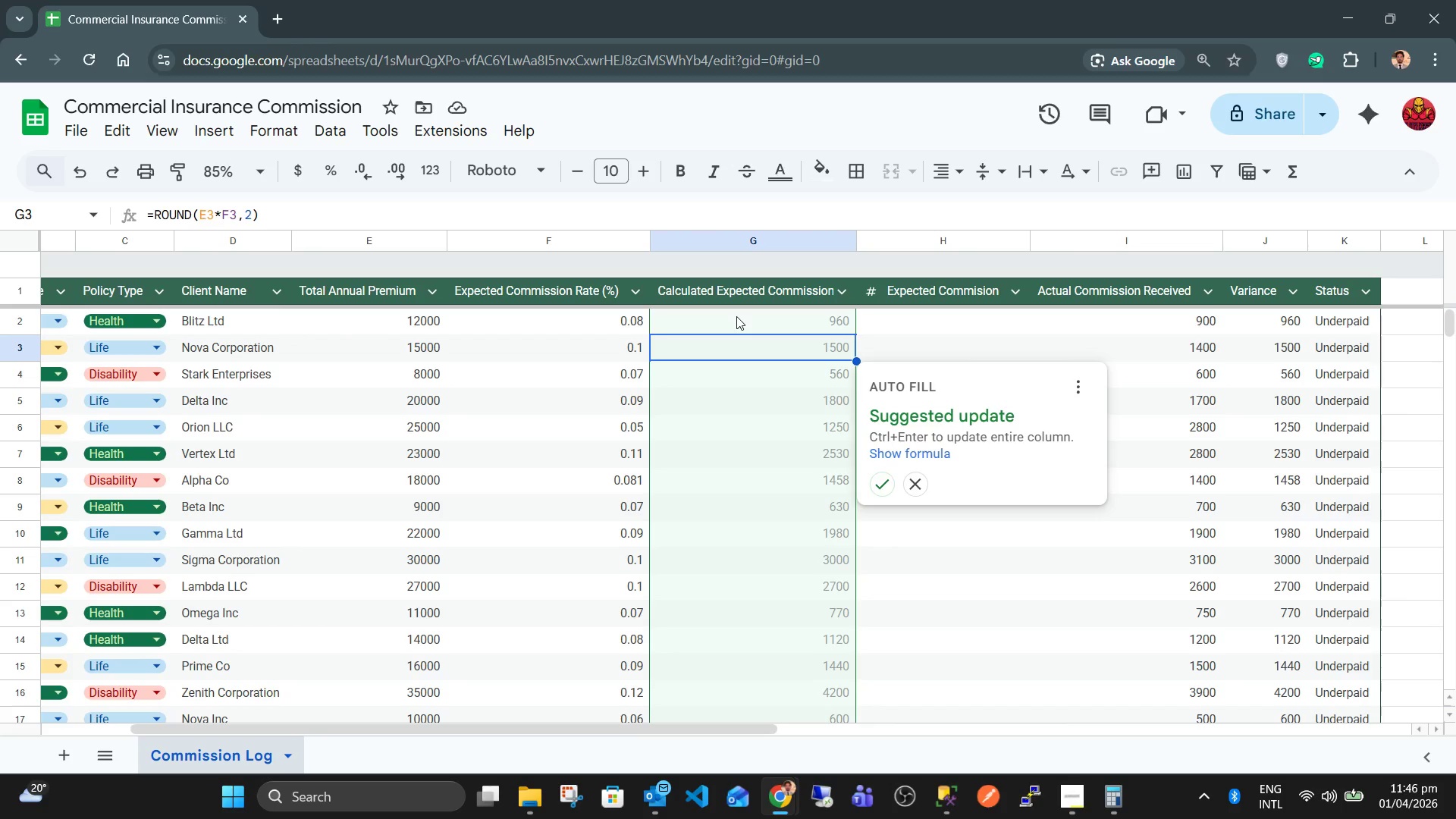 
key(Control+Enter)
 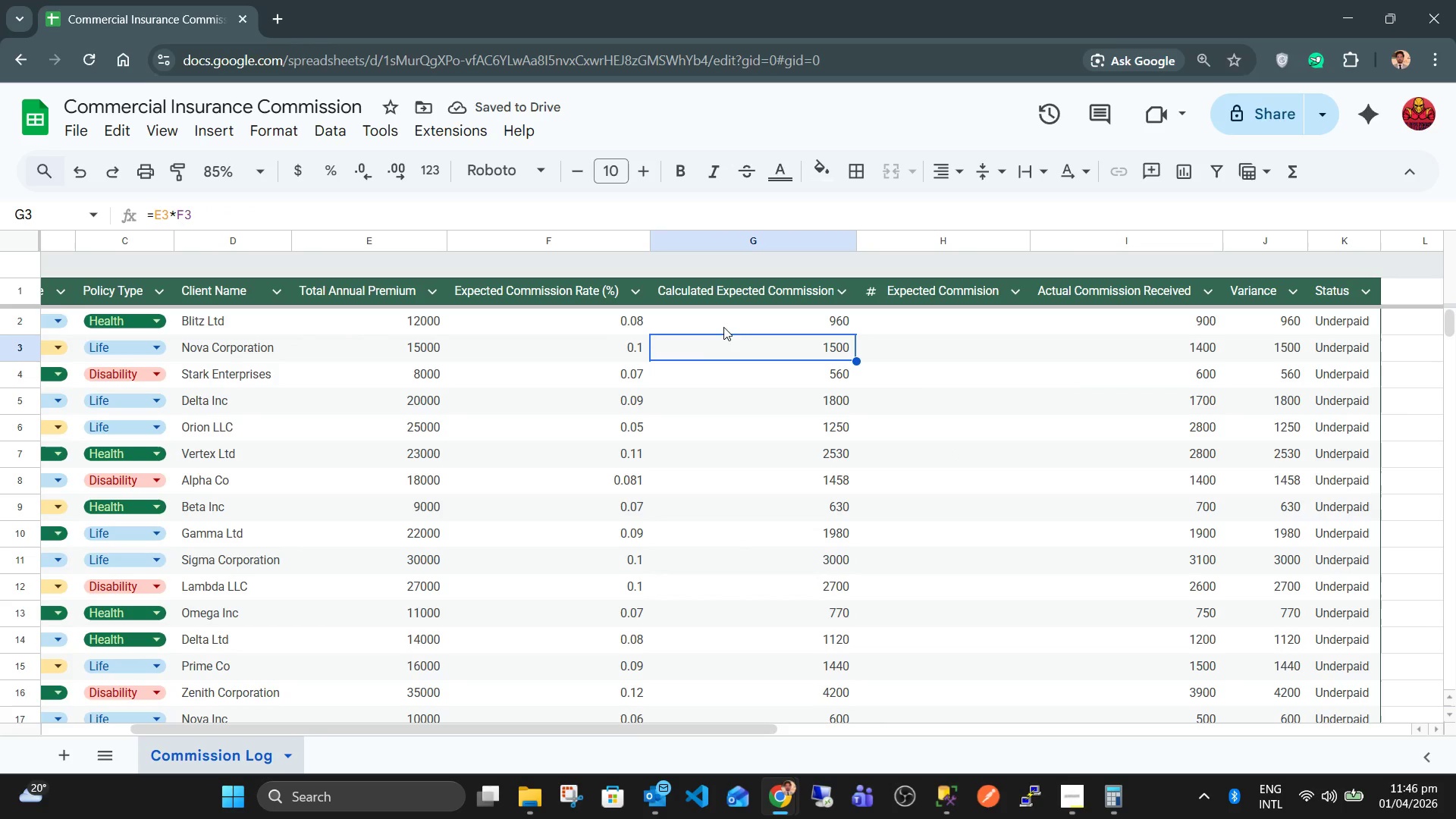 
left_click([423, 314])
 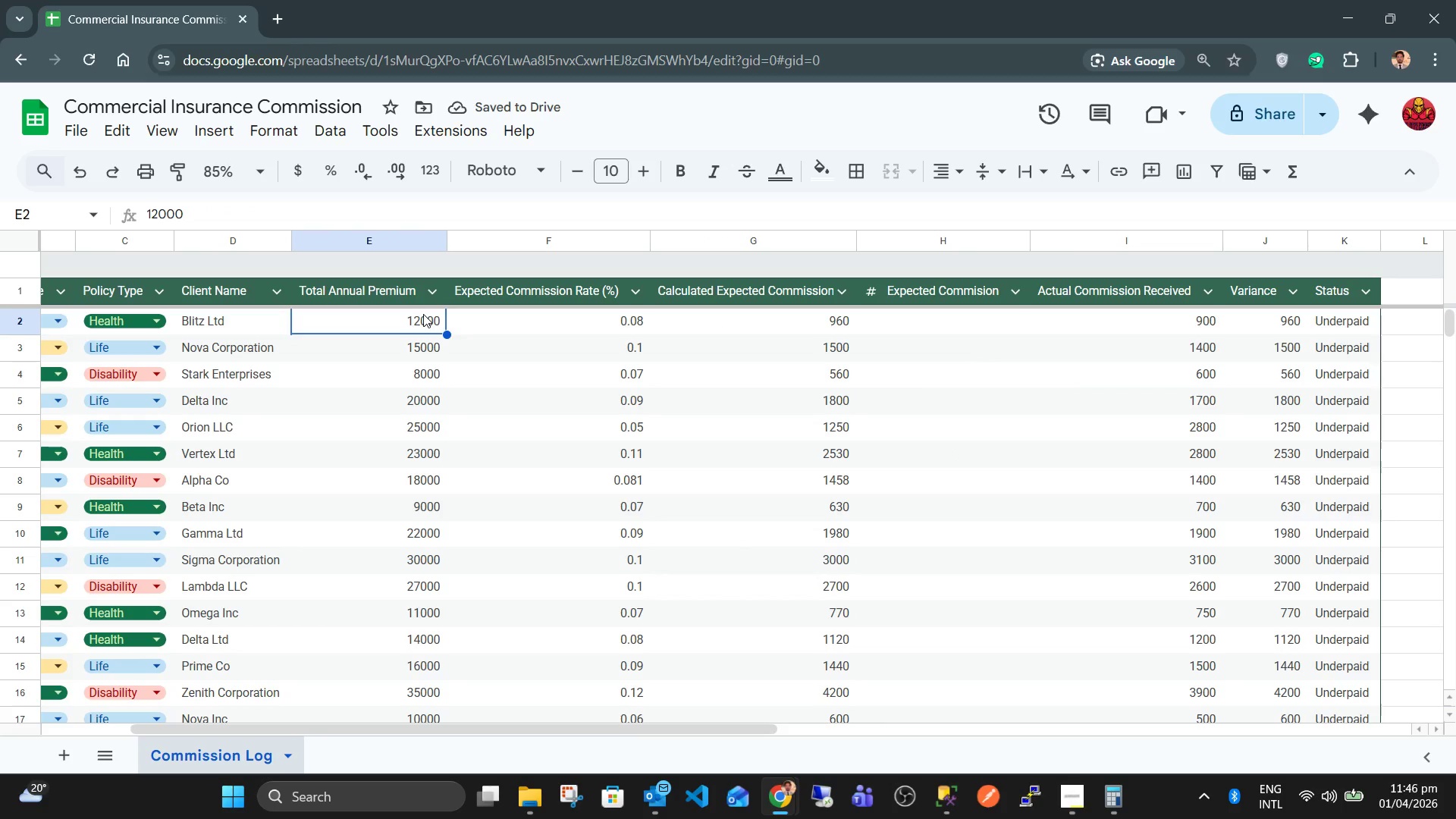 
key(Numpad1)
 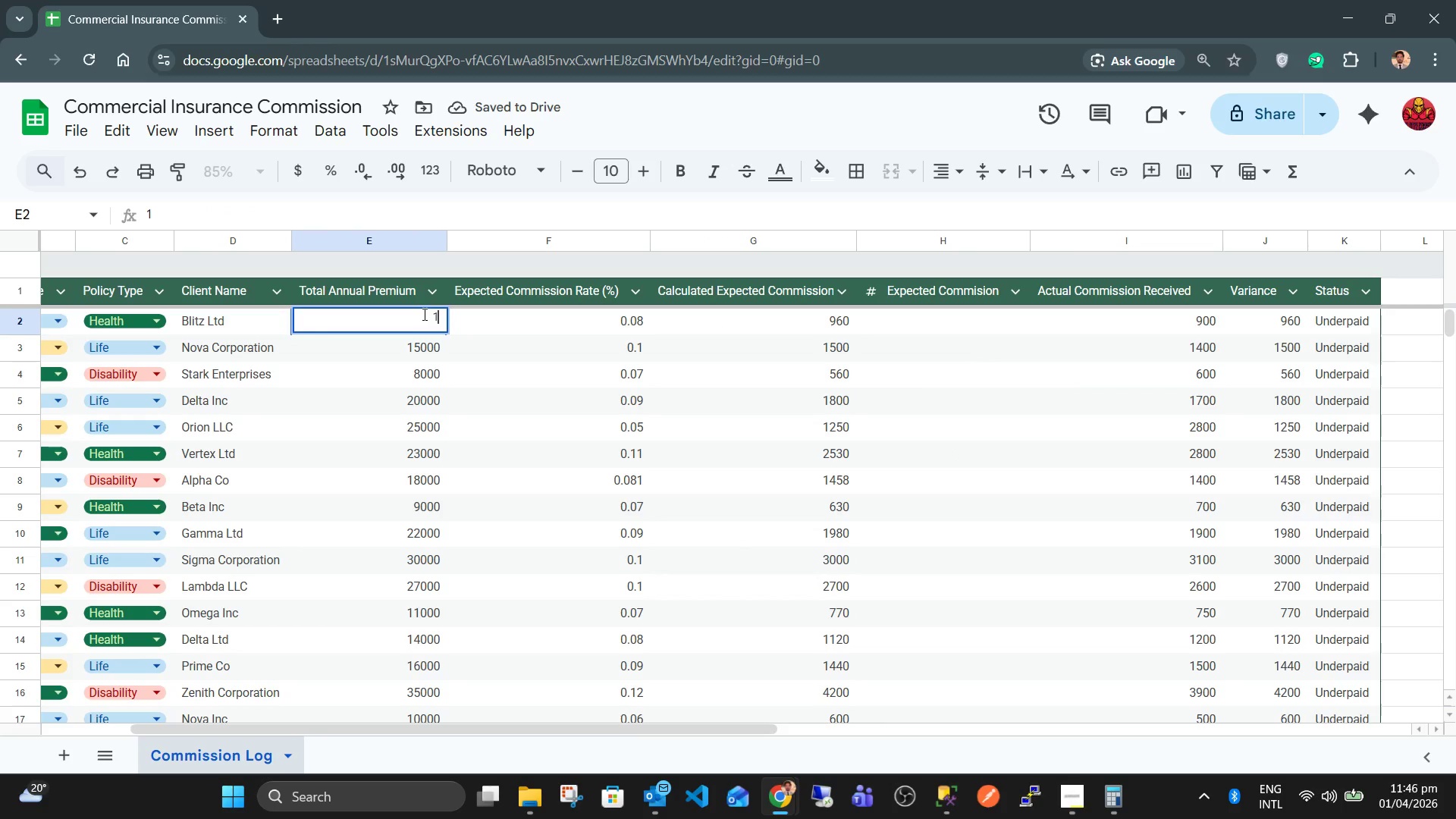 
key(Numpad0)
 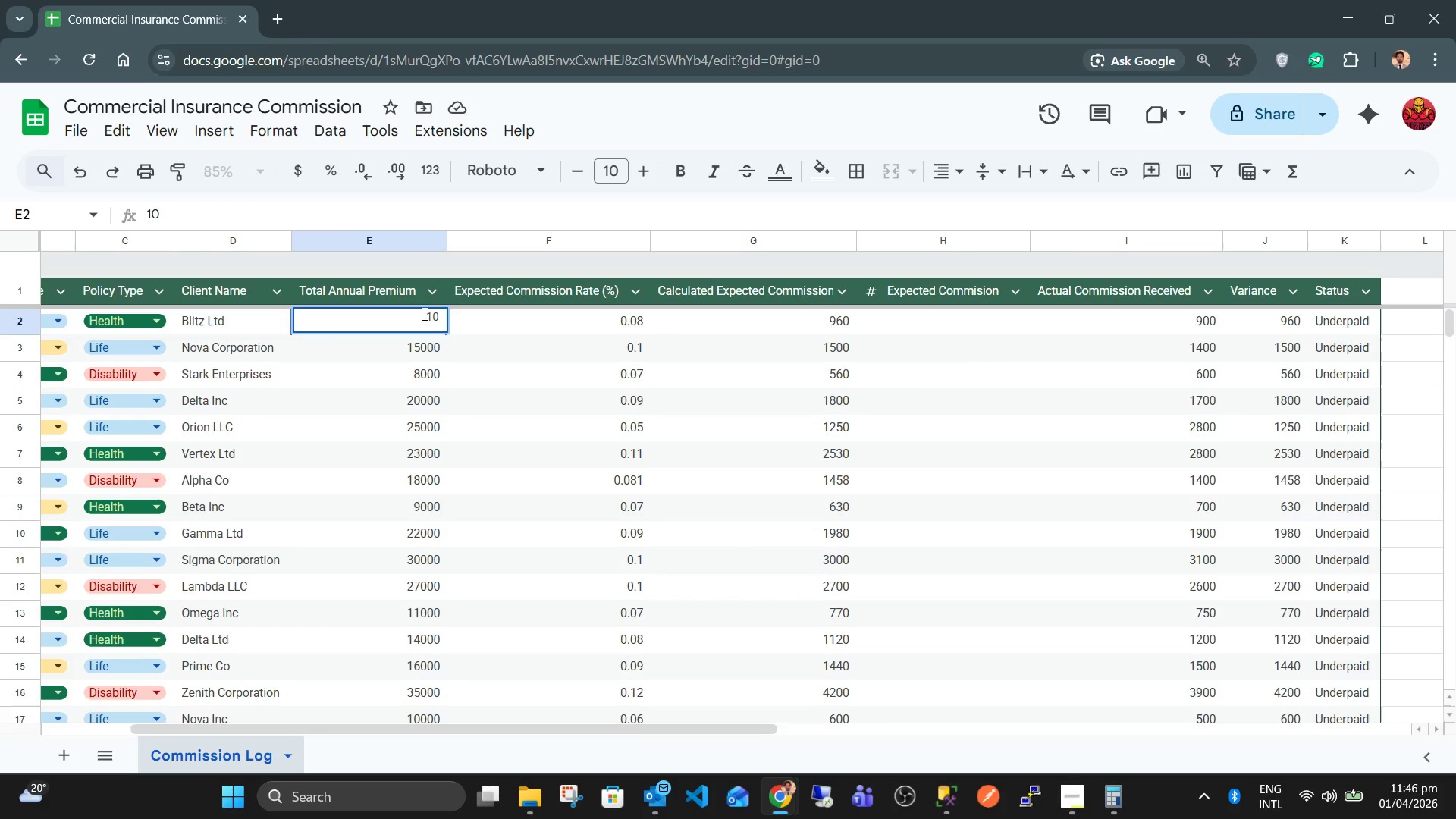 
key(Tab)
 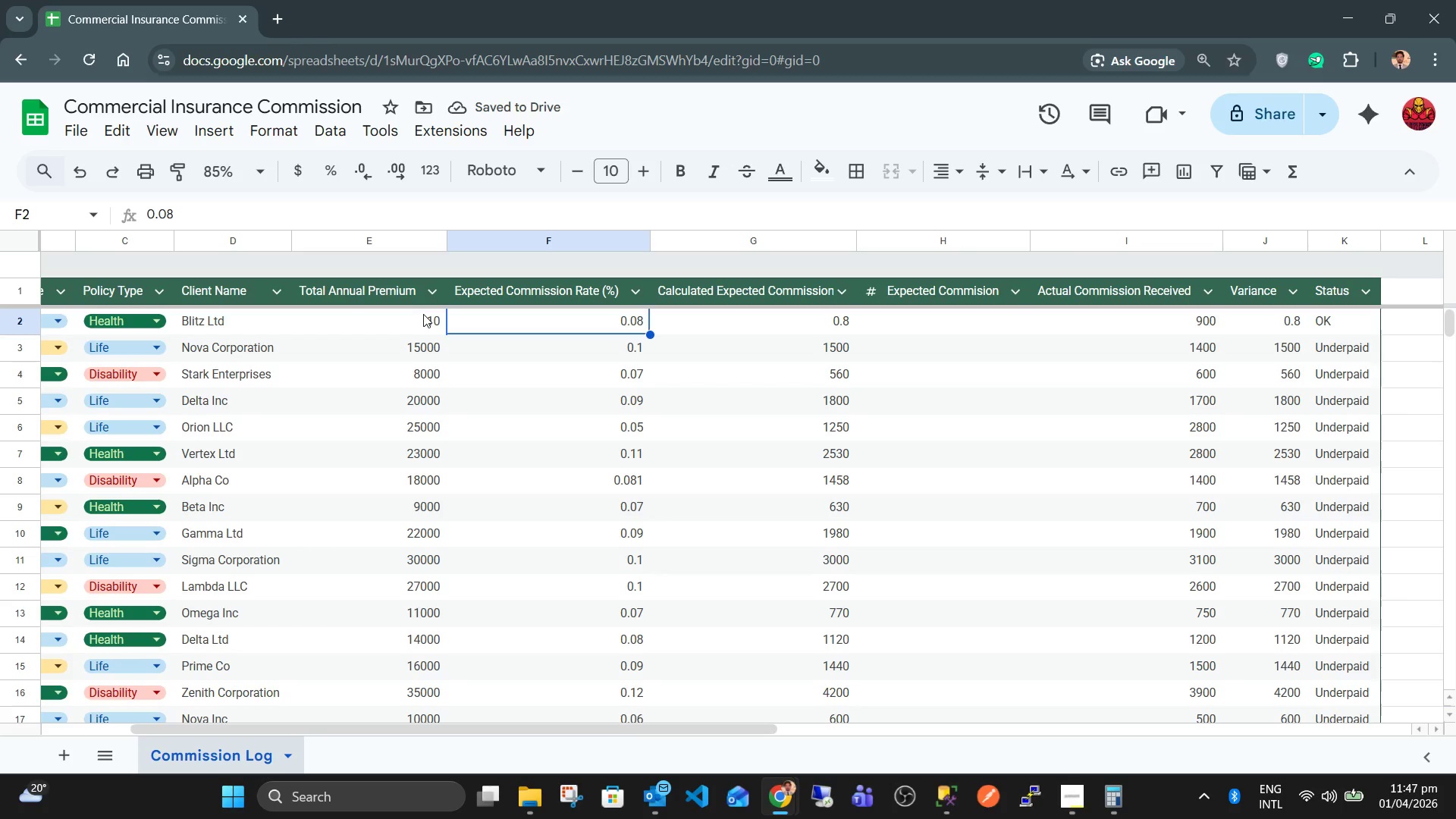 
wait(5.52)
 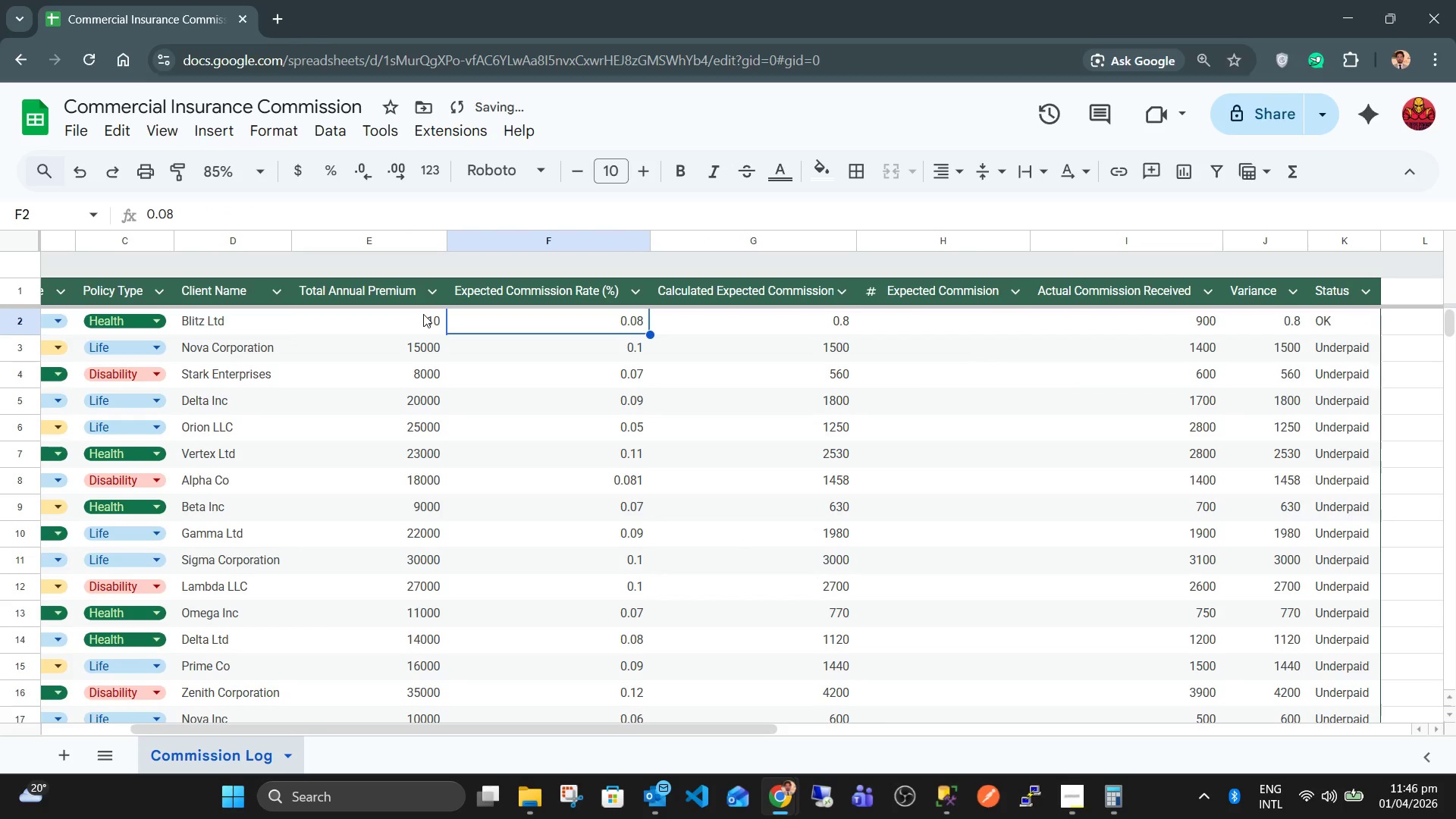 
key(ArrowLeft)
 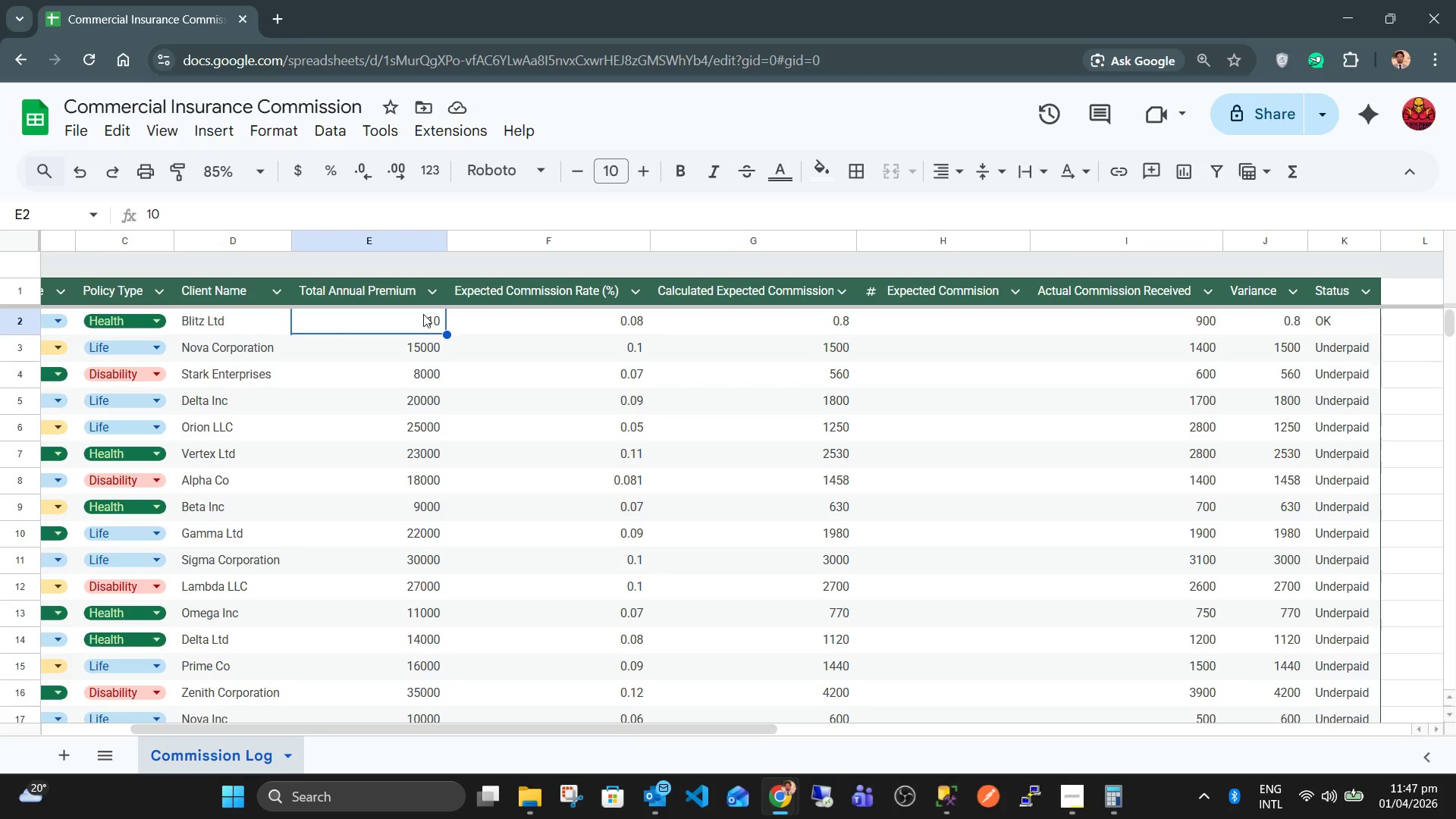 
key(ArrowRight)
 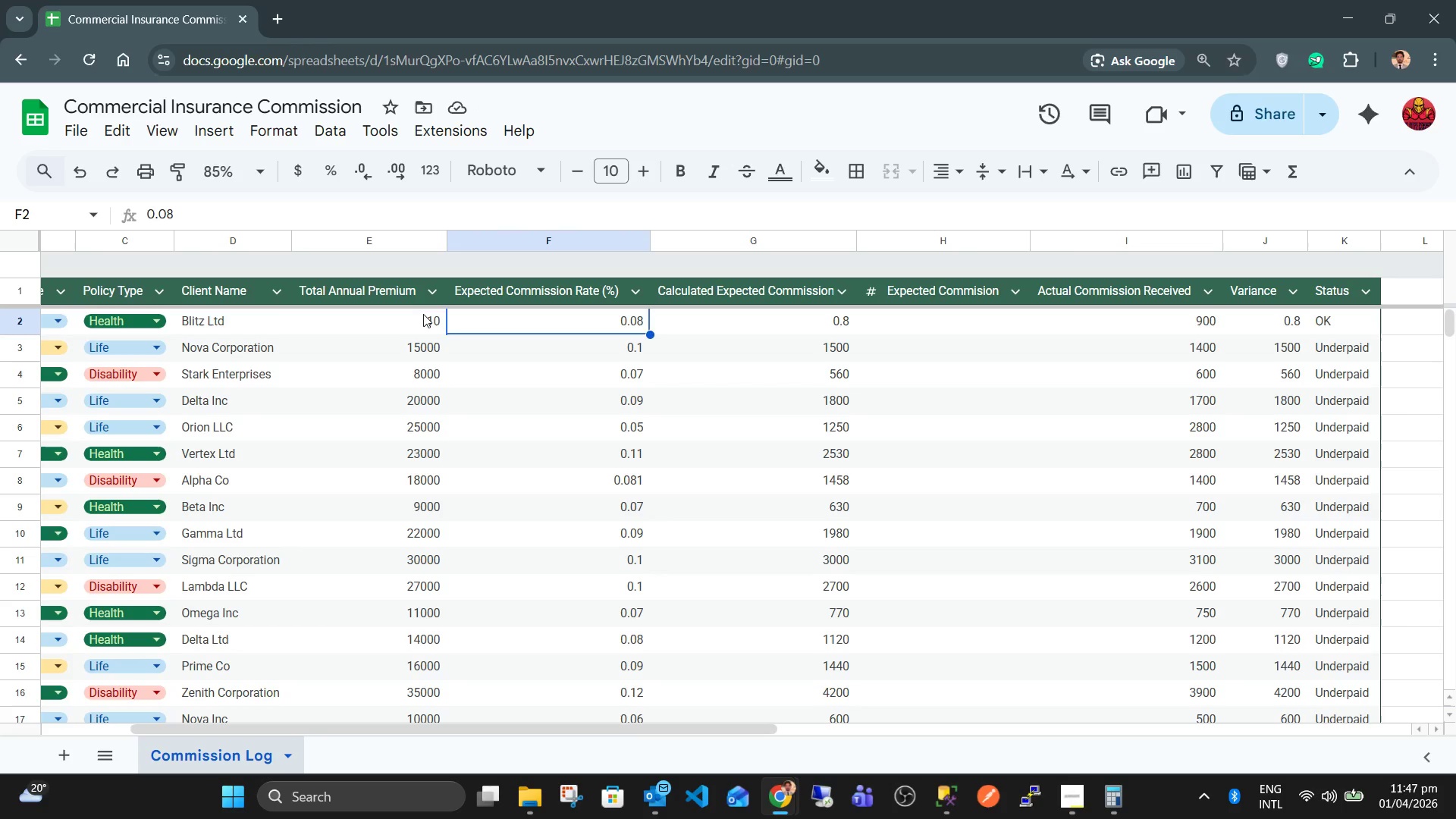 
key(Numpad1)
 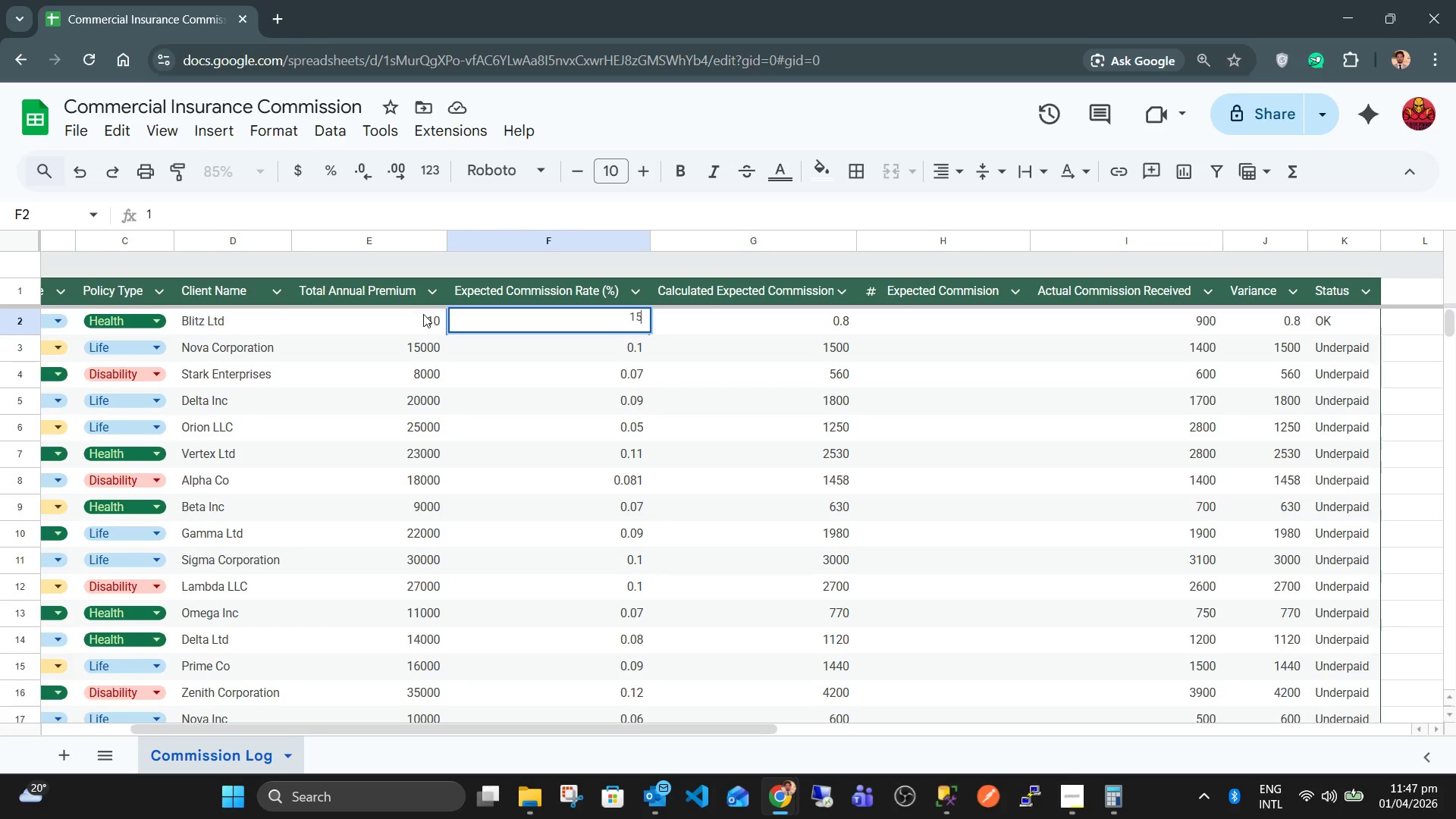 
key(Numpad5)
 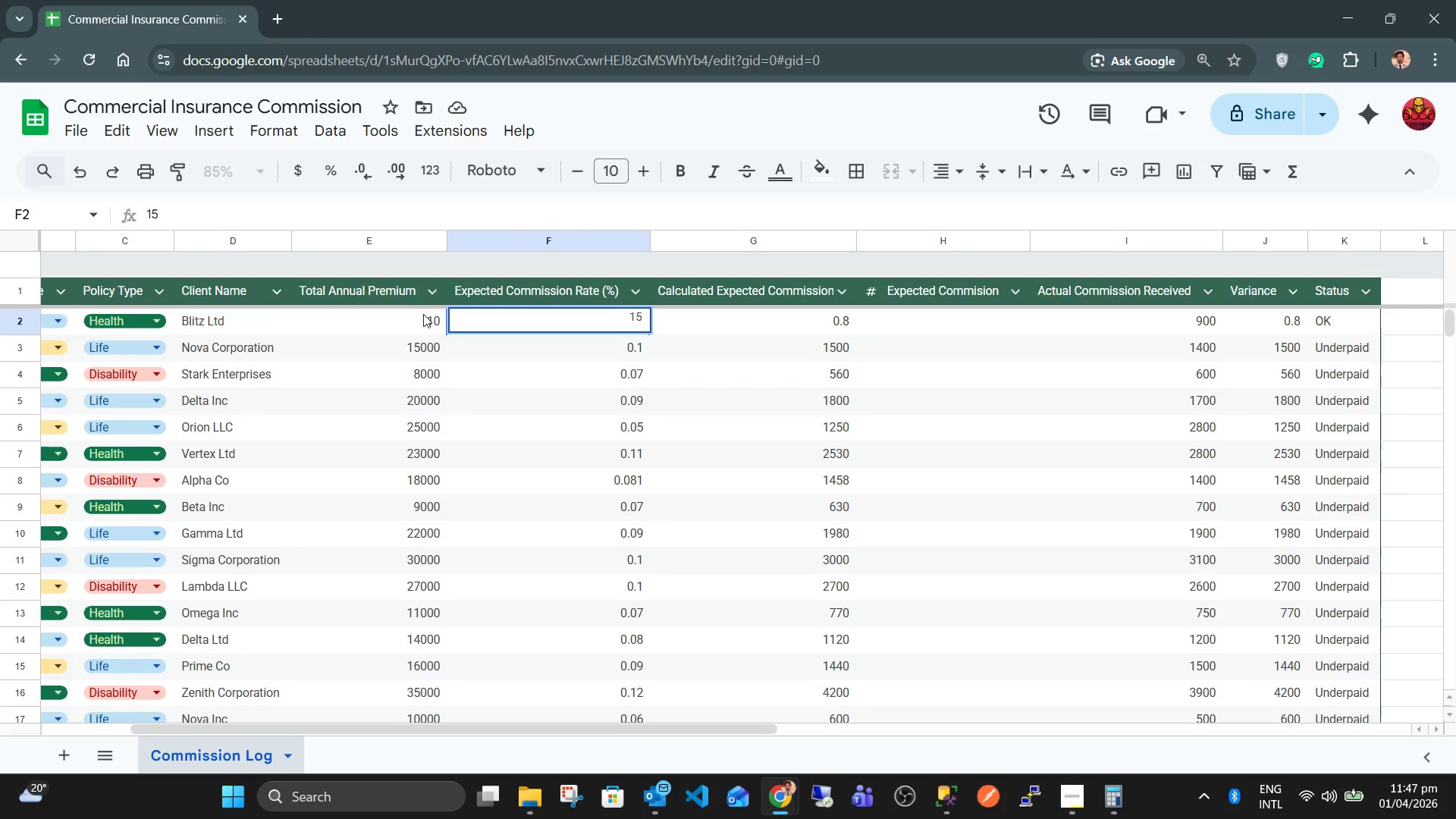 
key(Numpad0)
 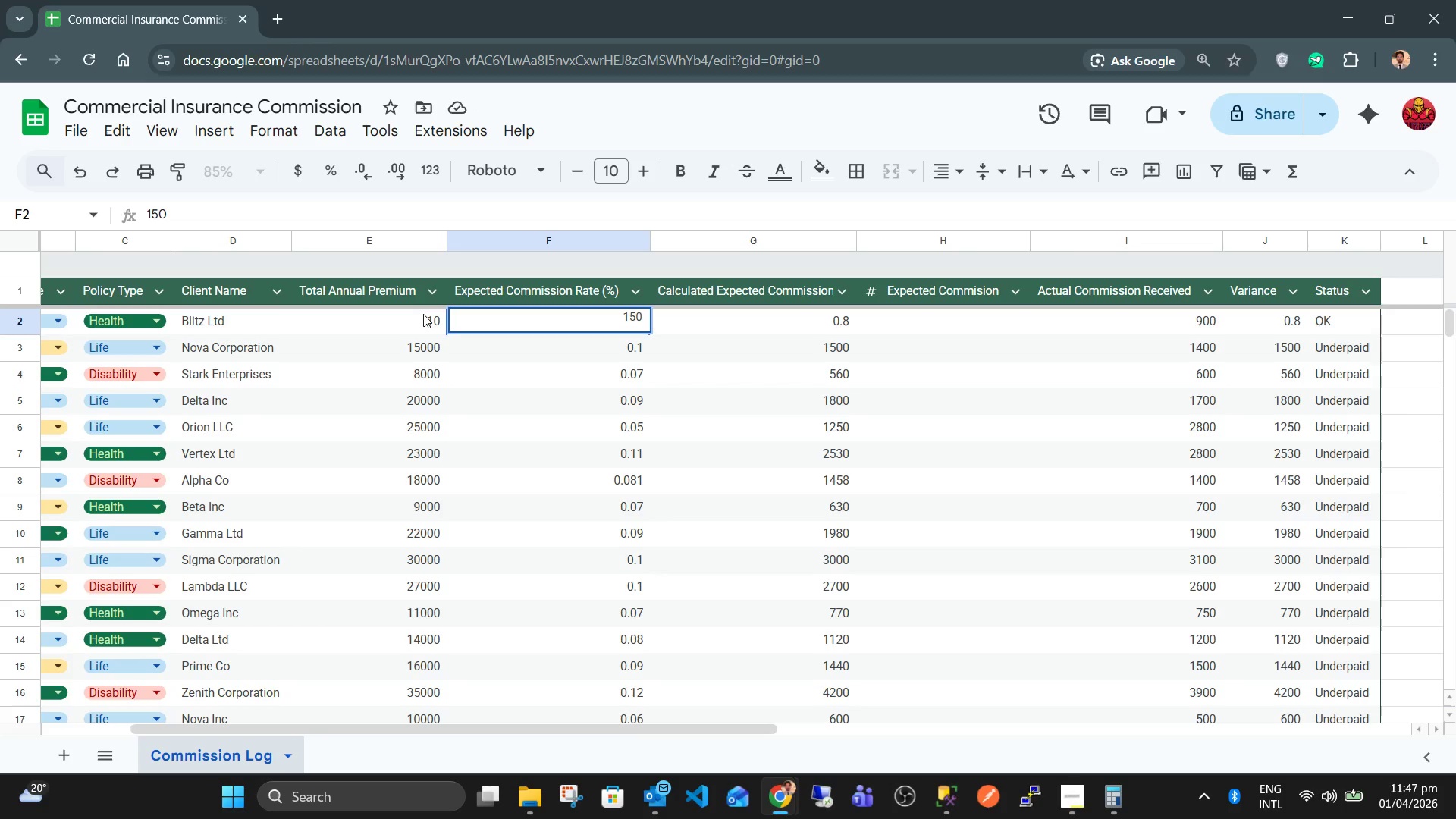 
key(Tab)
 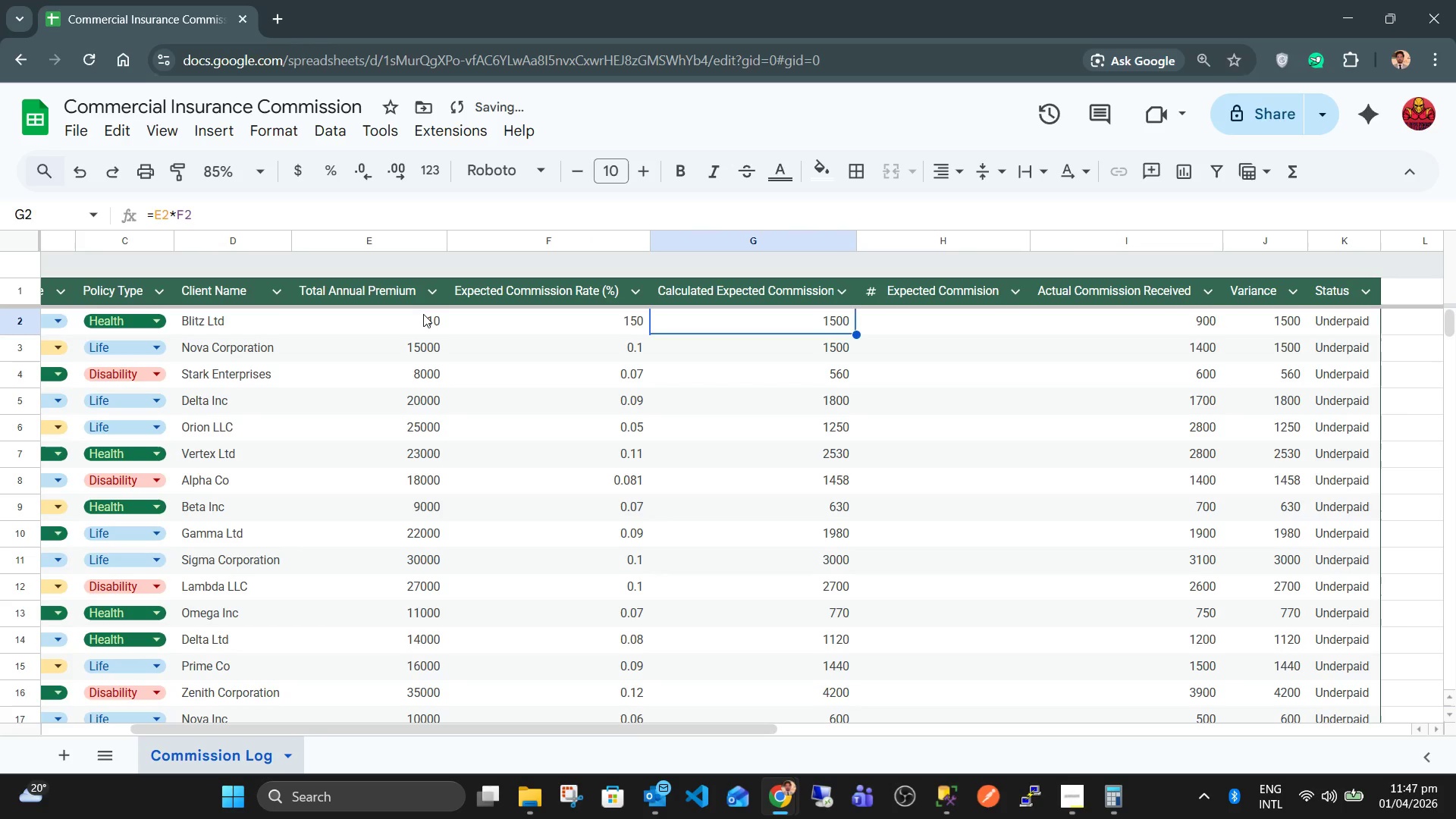 
key(ArrowLeft)
 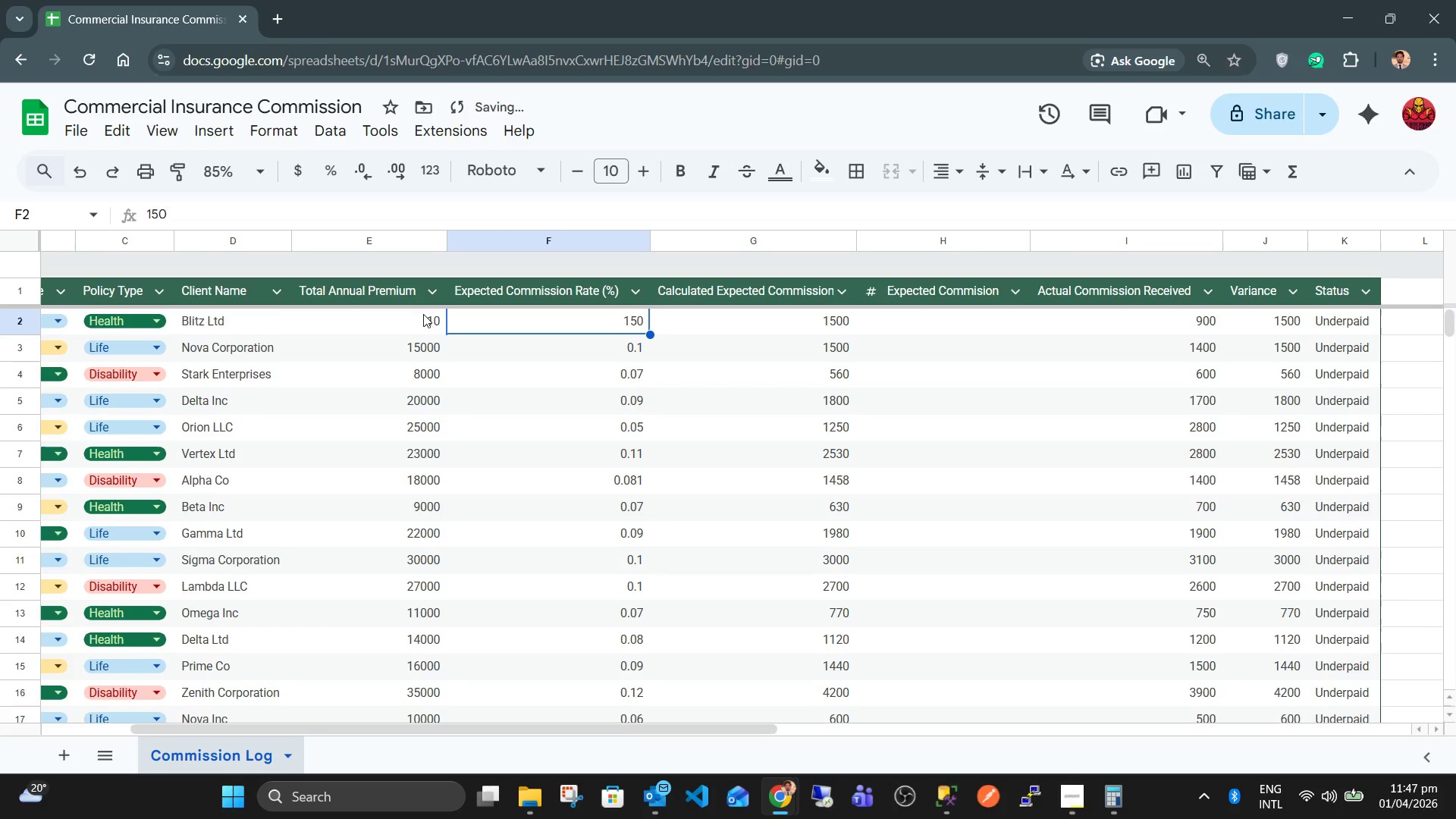 
key(Numpad1)
 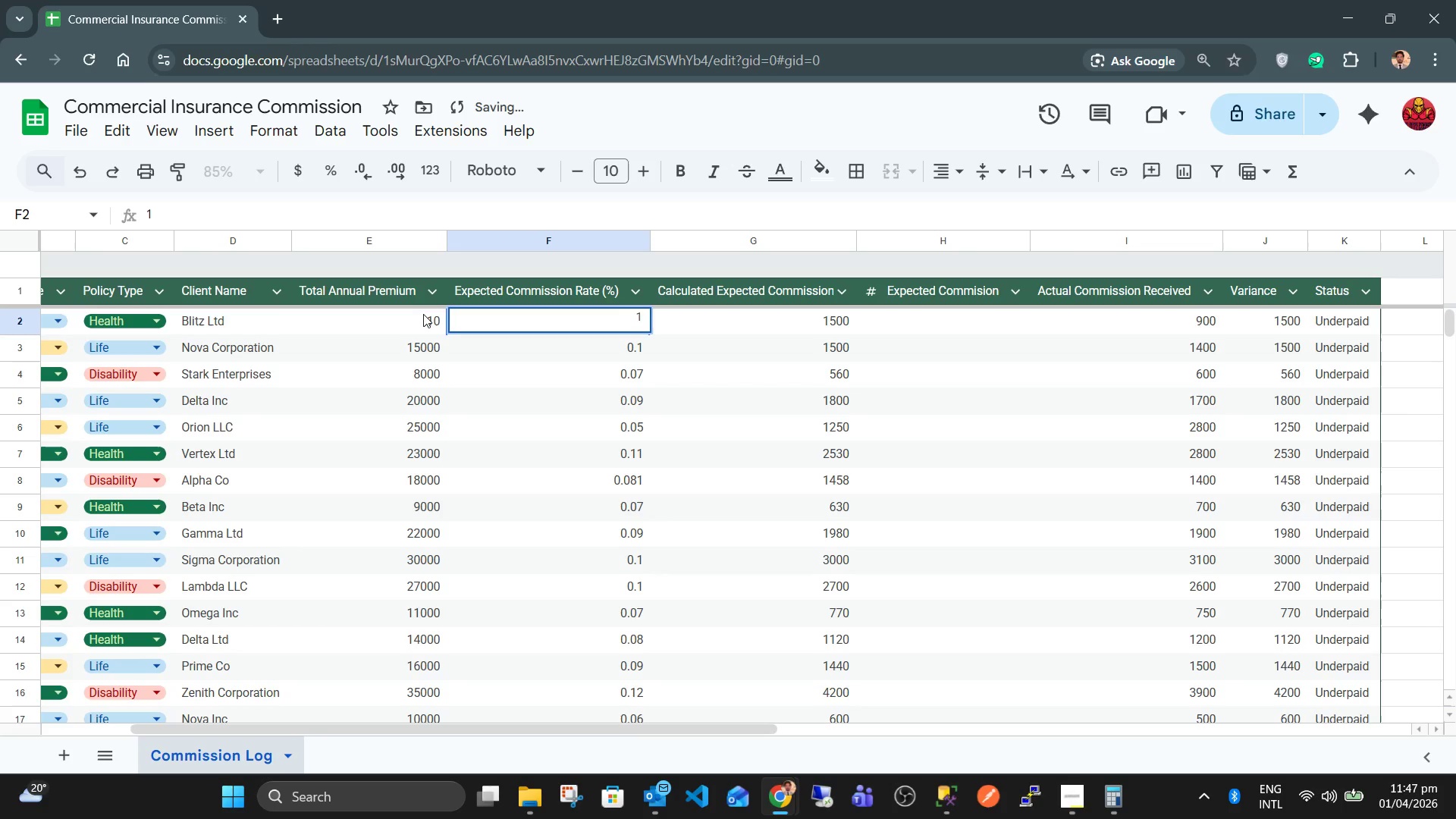 
key(Numpad0)
 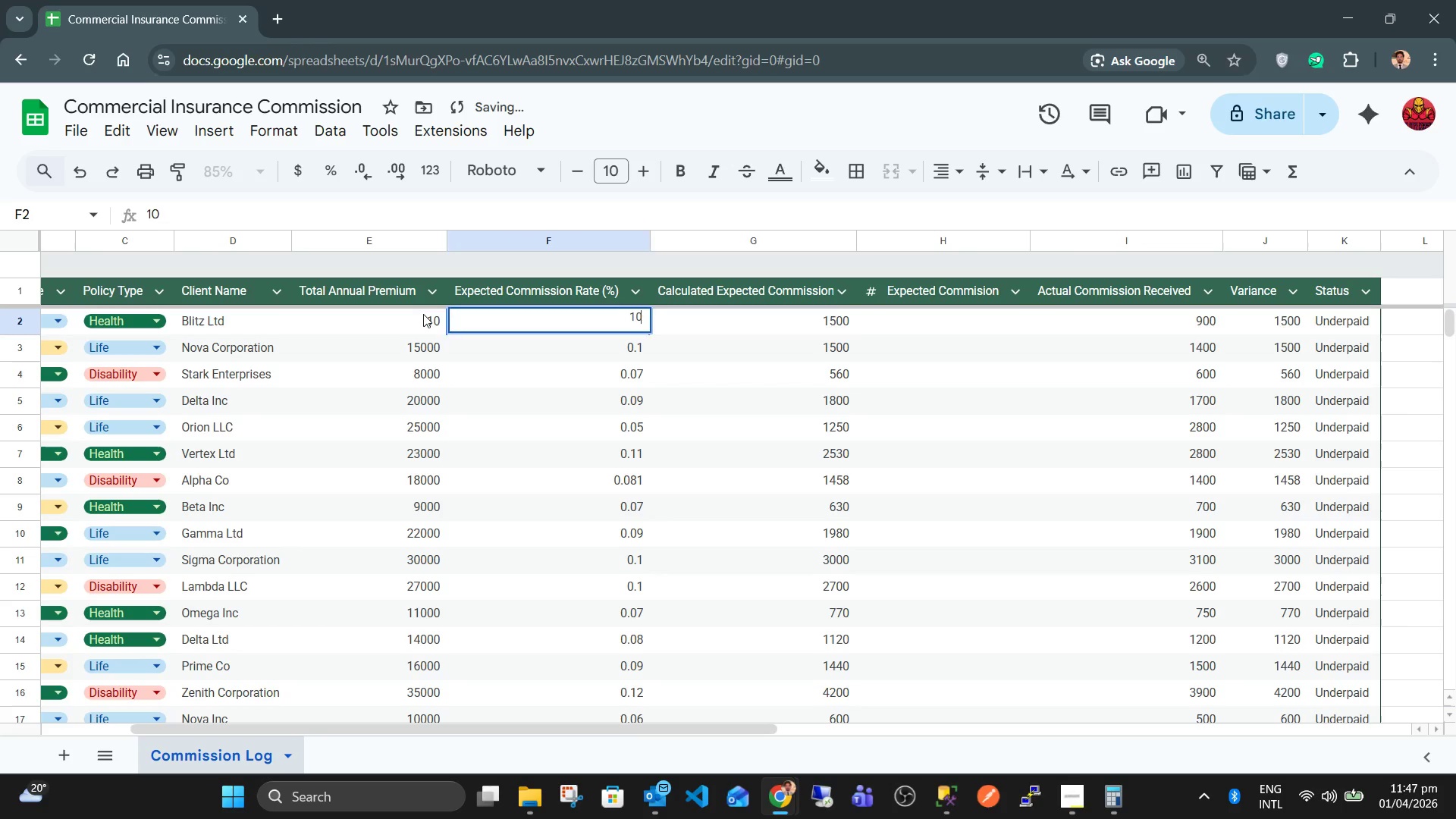 
key(Tab)
 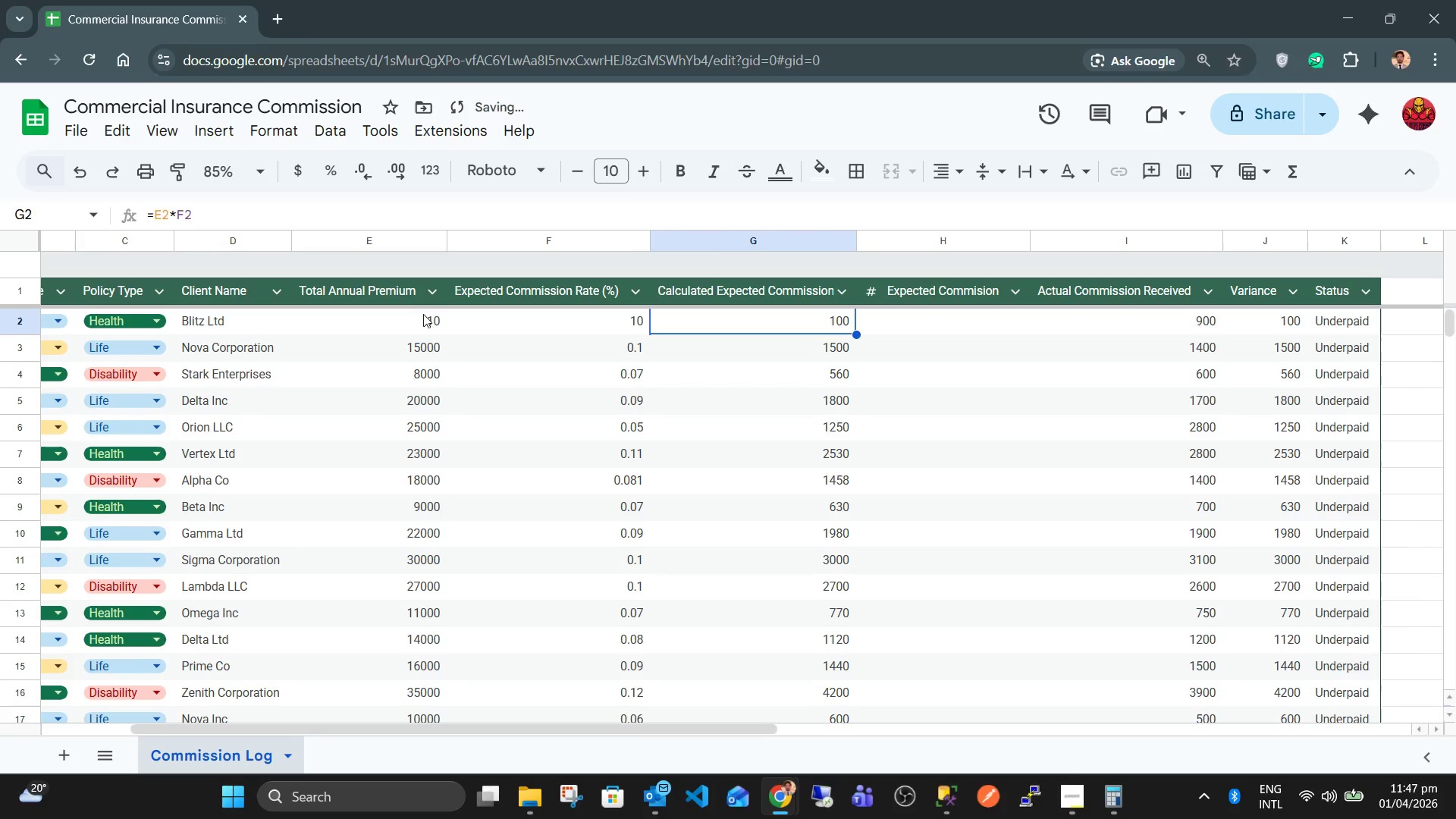 
key(ArrowLeft)
 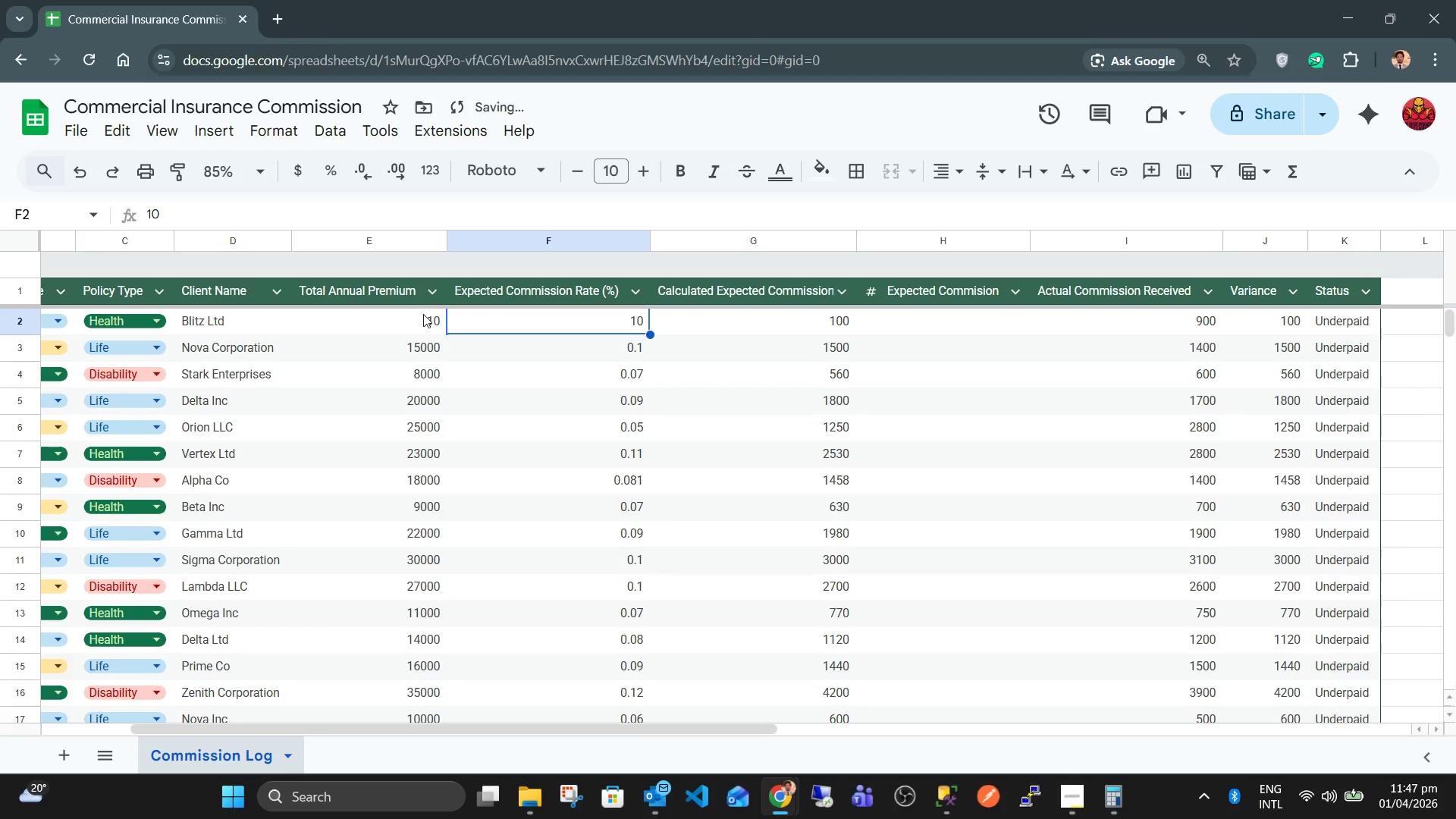 
key(Numpad1)
 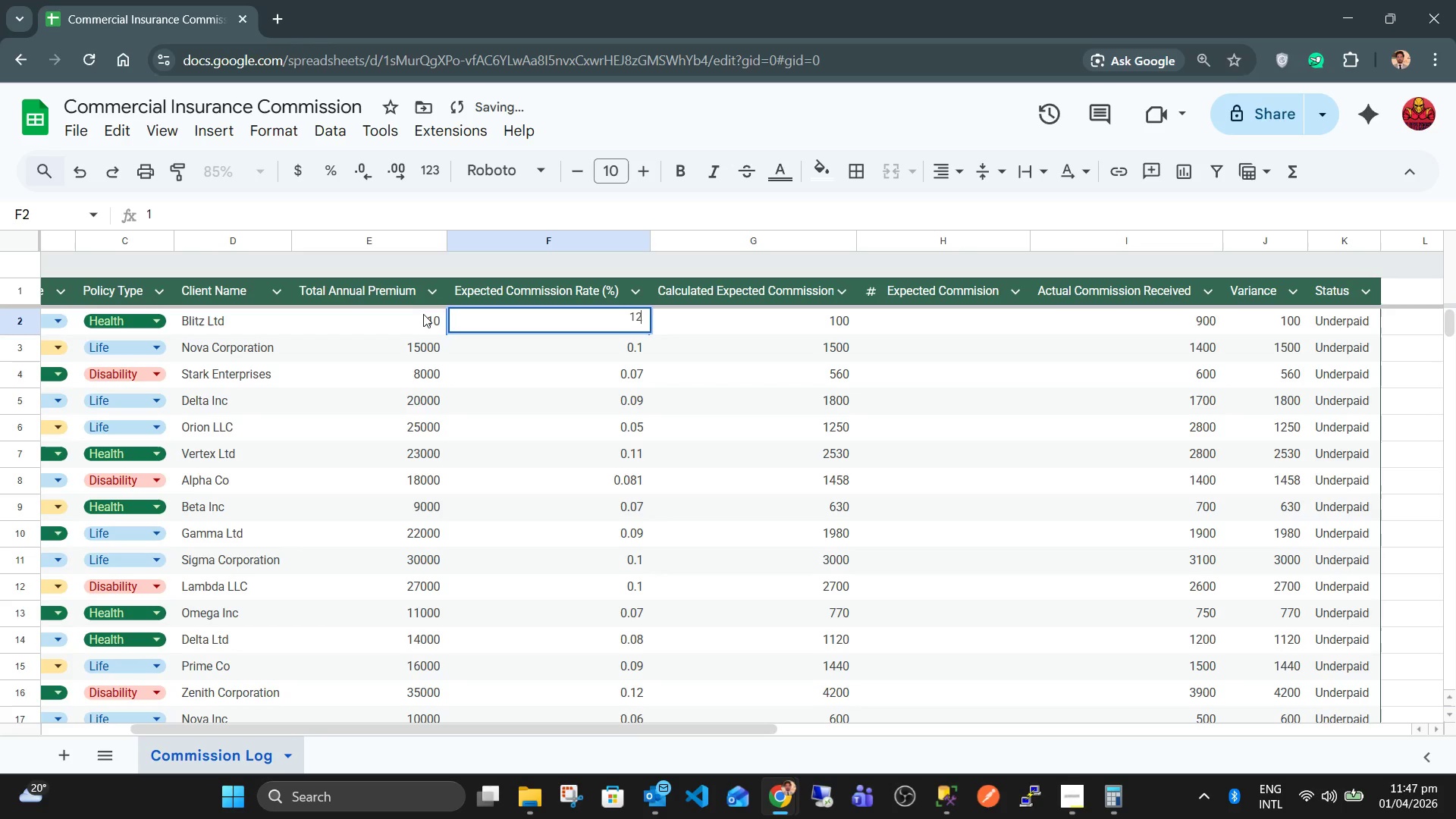 
key(Numpad2)
 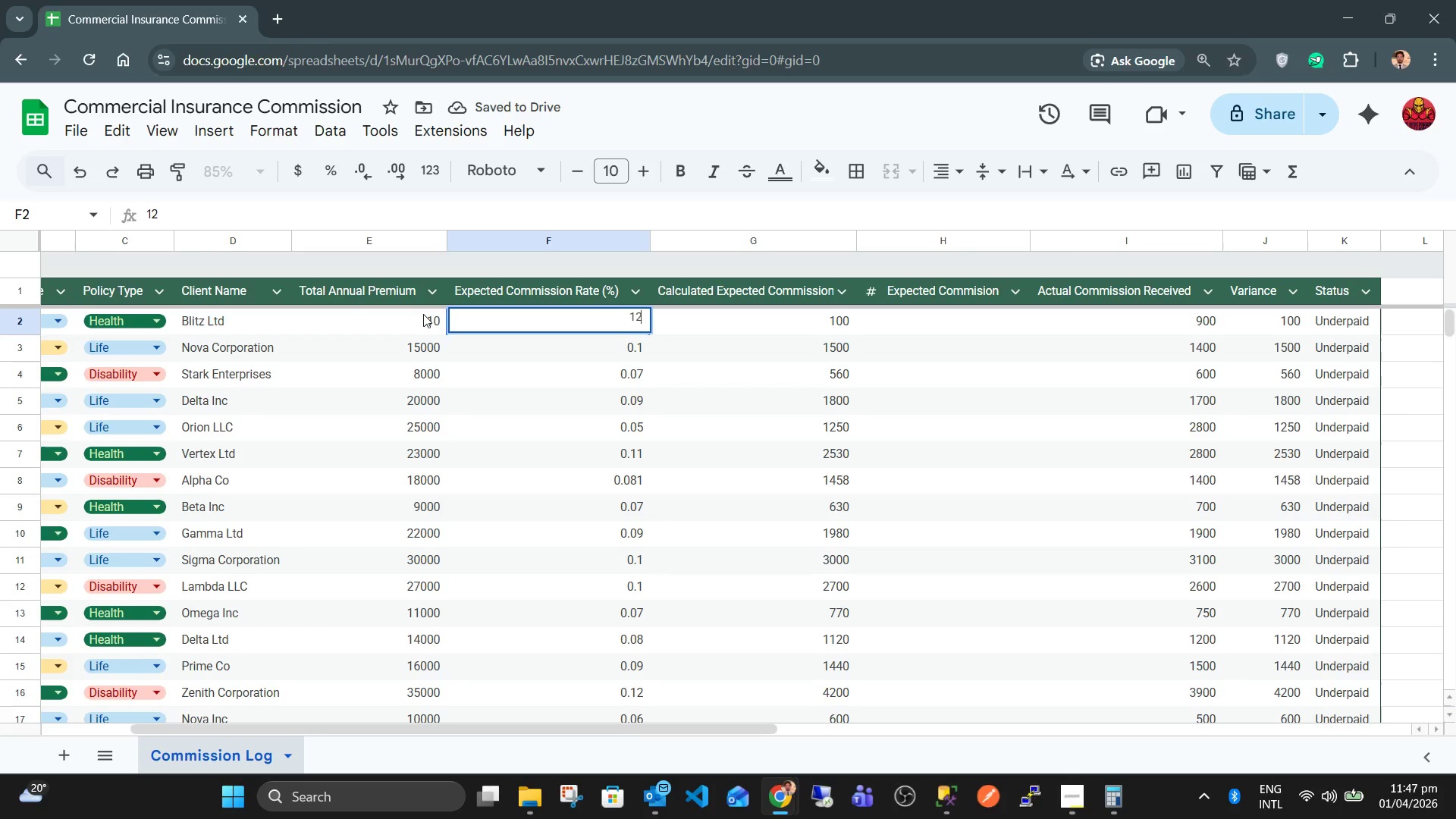 
key(Numpad0)
 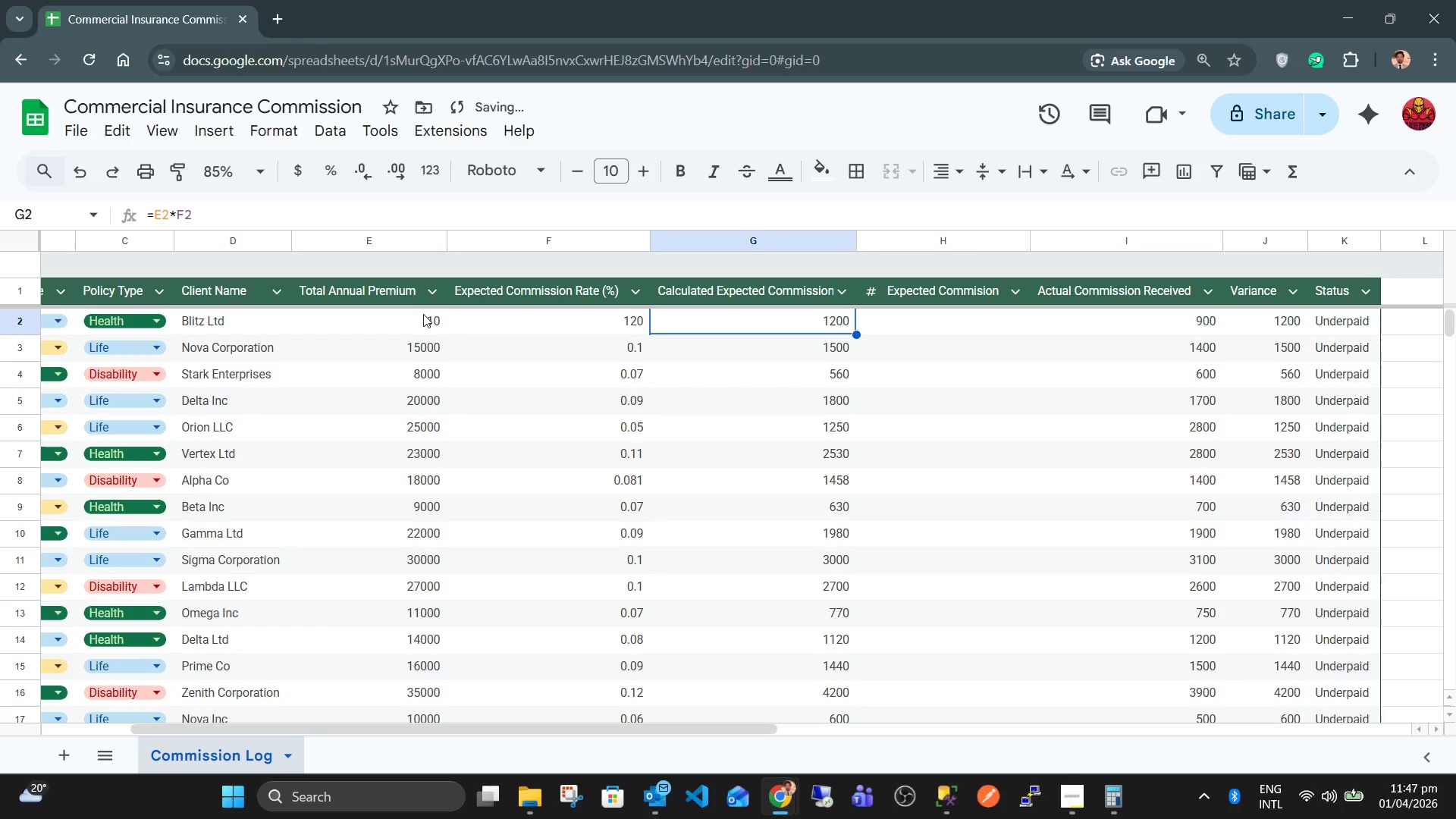 
key(Tab)
 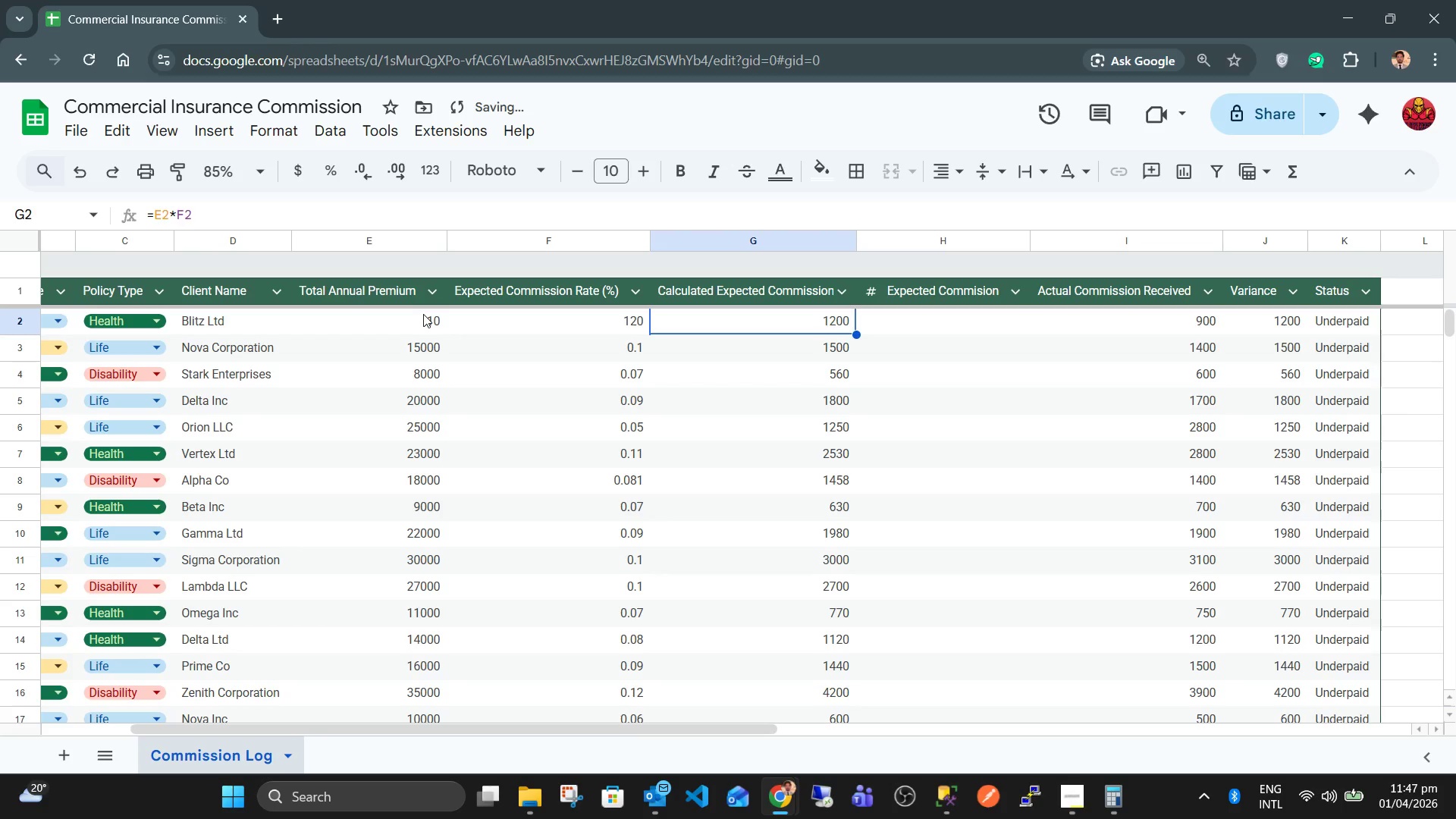 
key(ArrowLeft)
 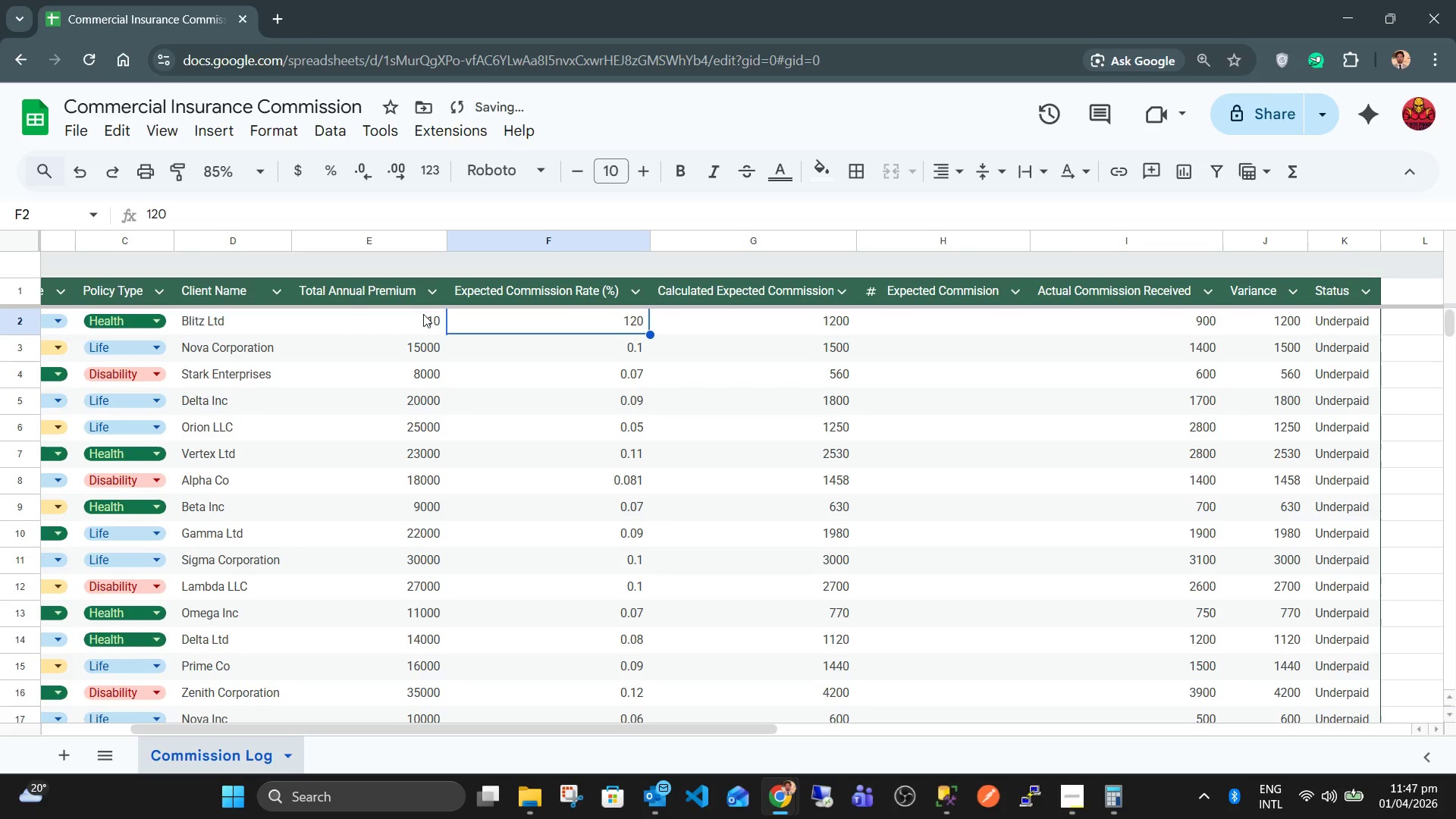 
key(Numpad1)
 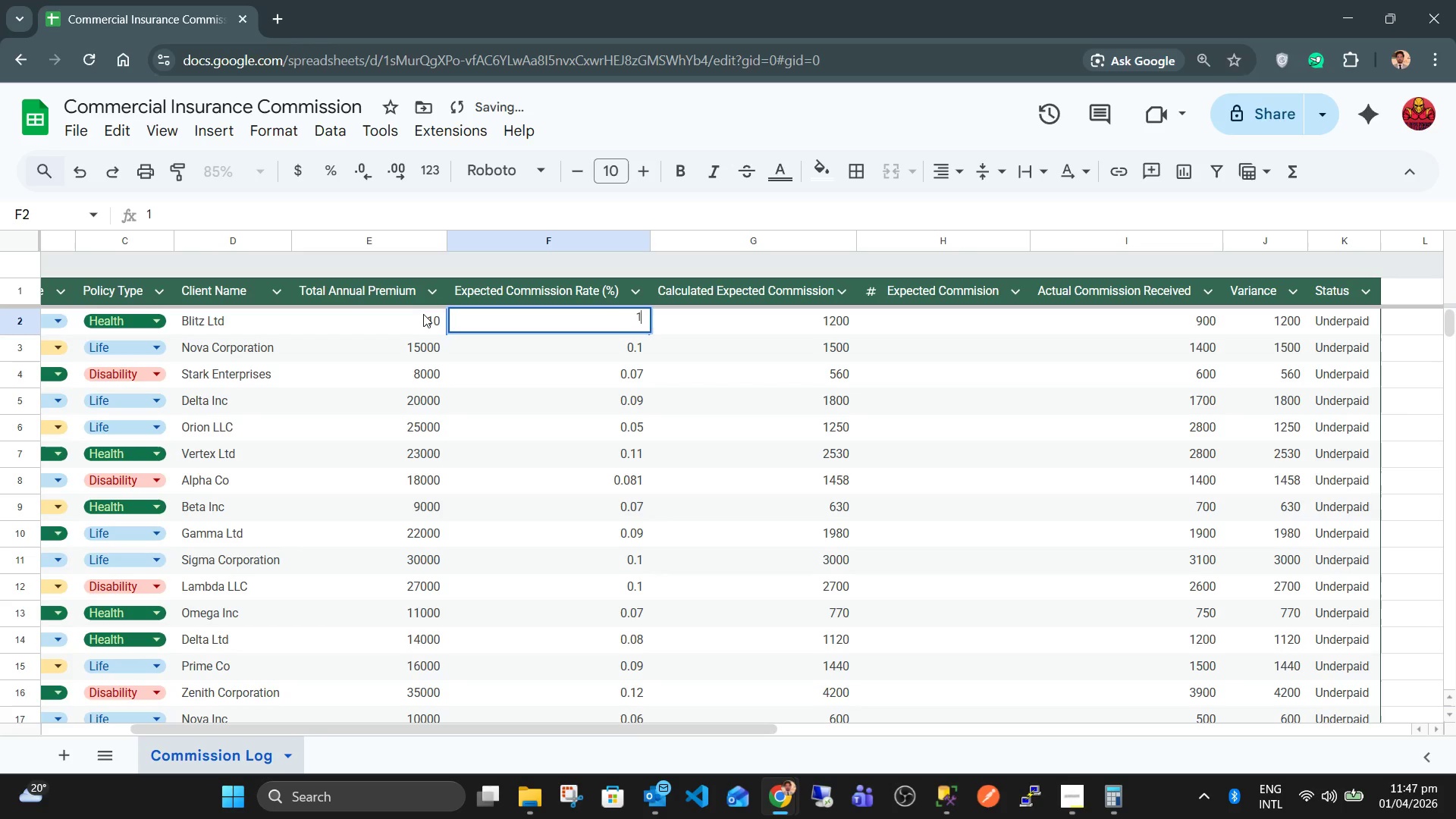 
key(Numpad2)
 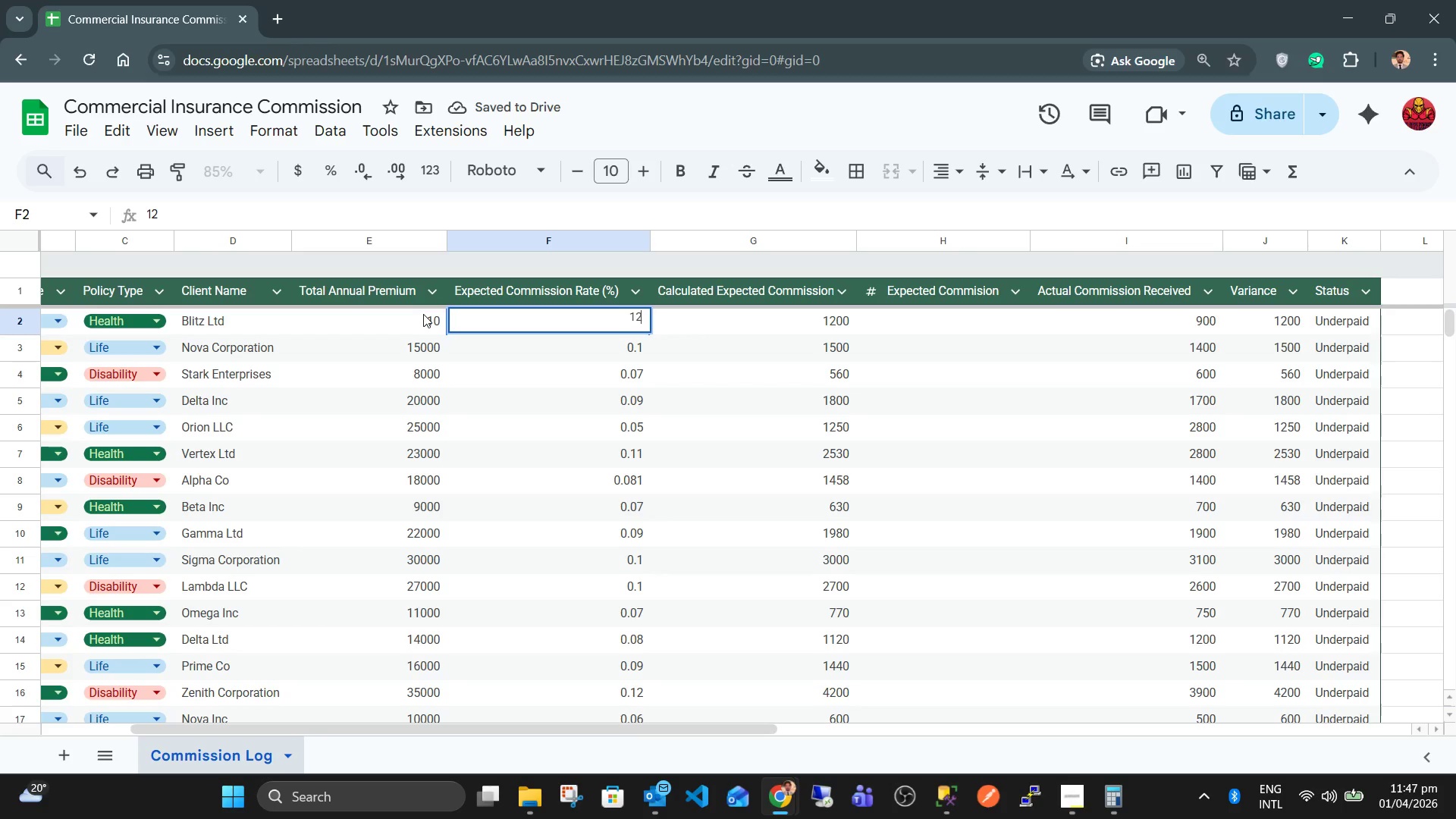 
key(Backspace)
 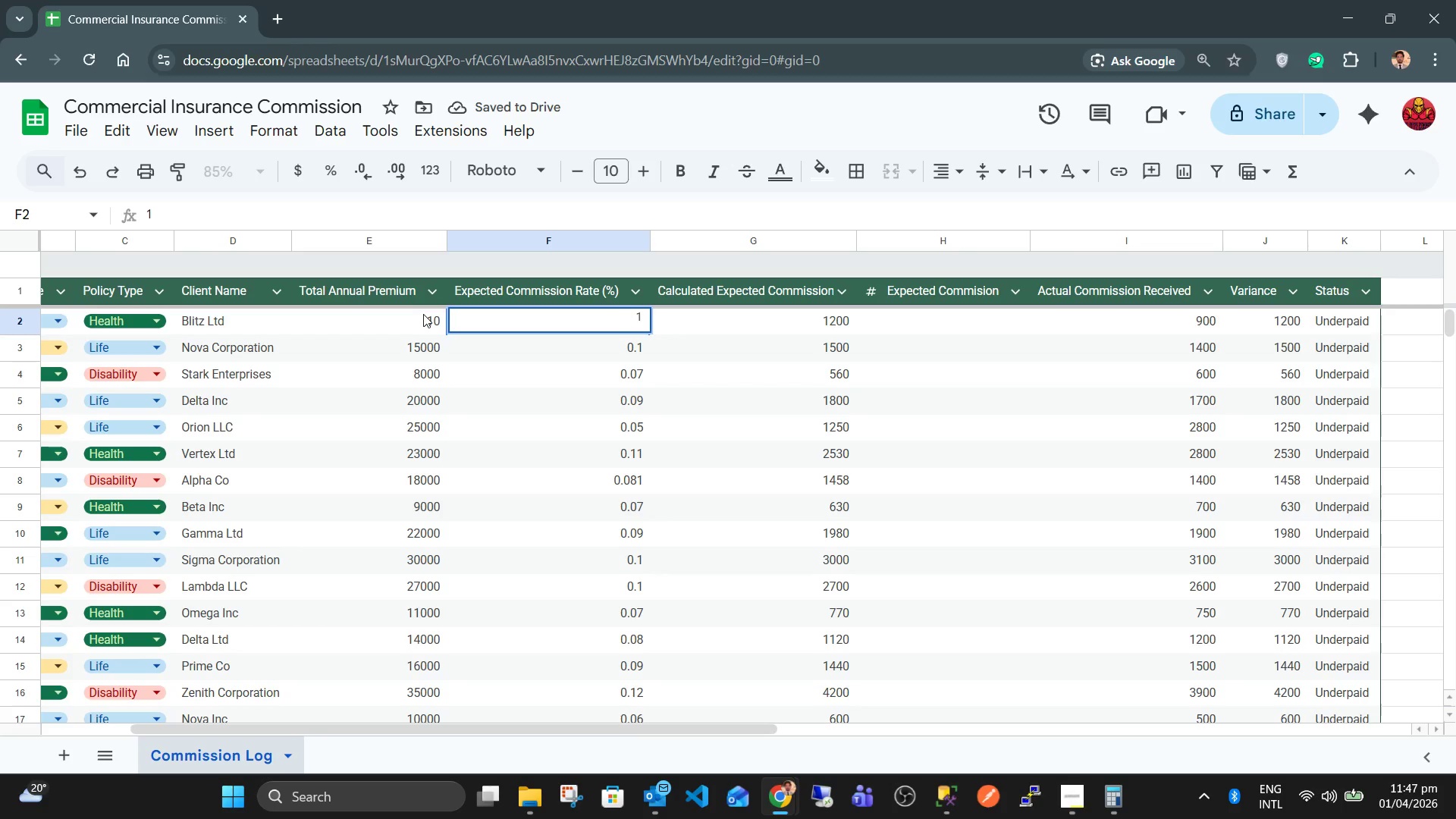 
key(Backspace)
 